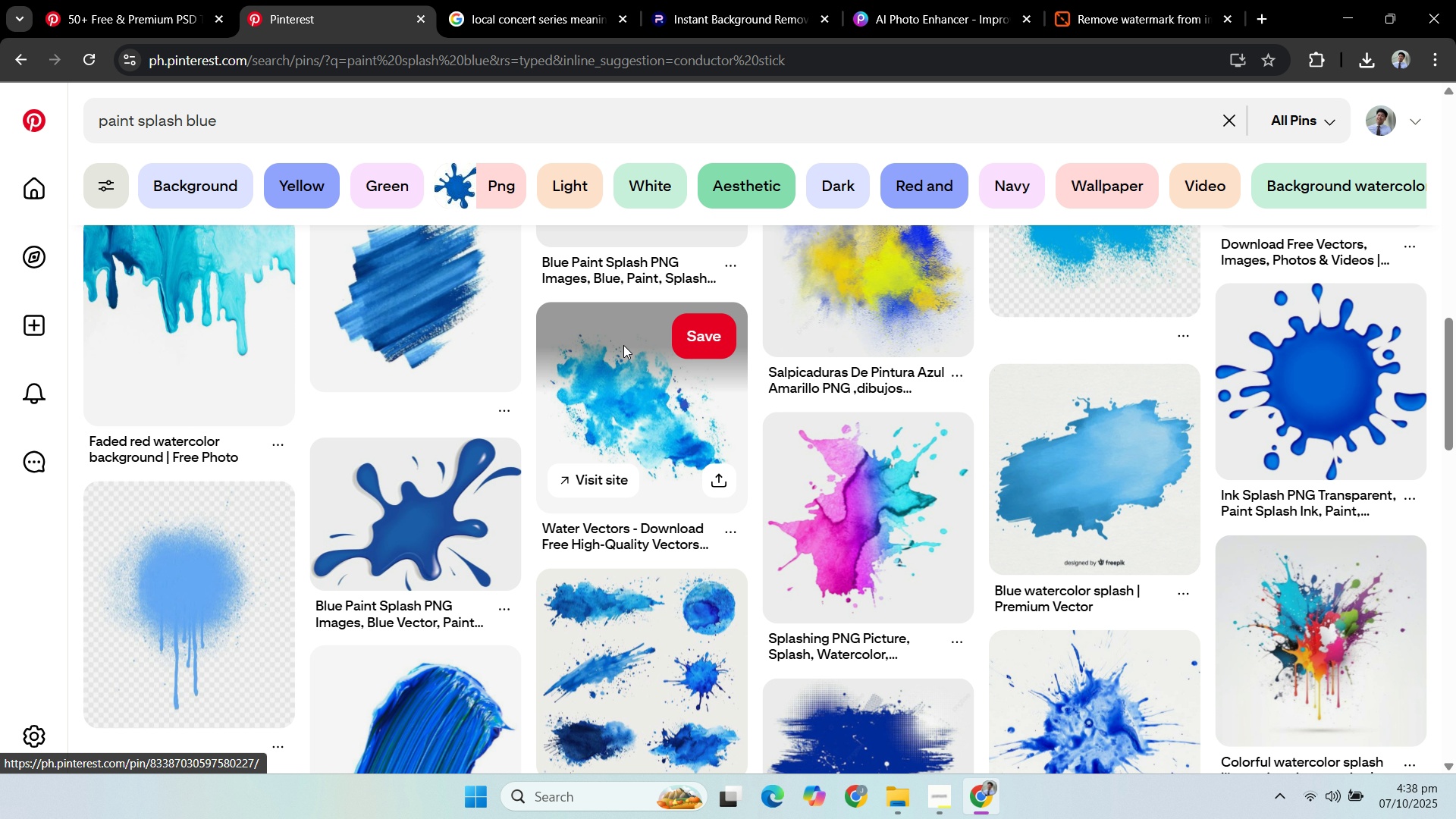 
scroll: coordinate [605, 325], scroll_direction: down, amount: 4.0
 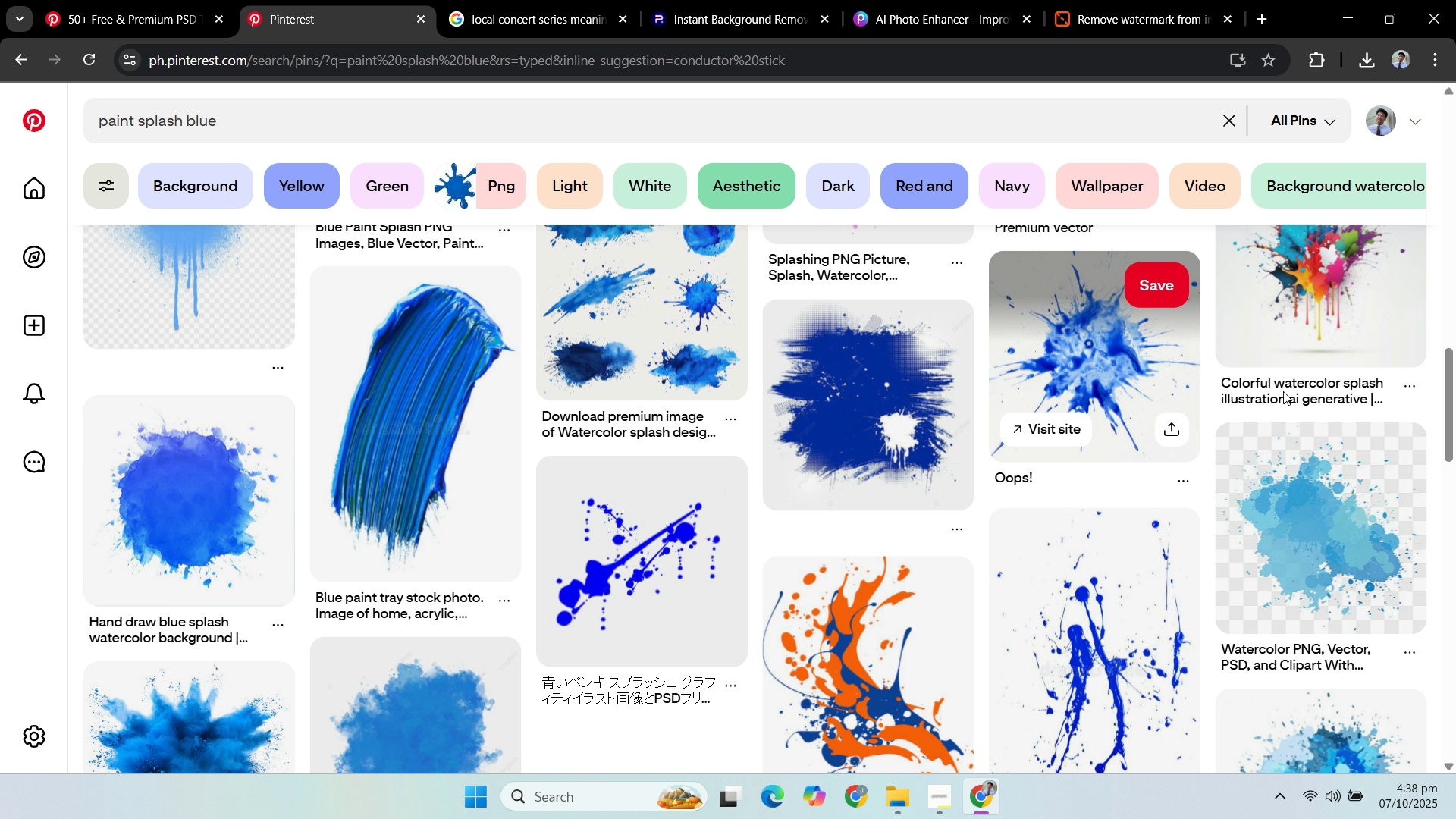 
mouse_move([1291, 378])
 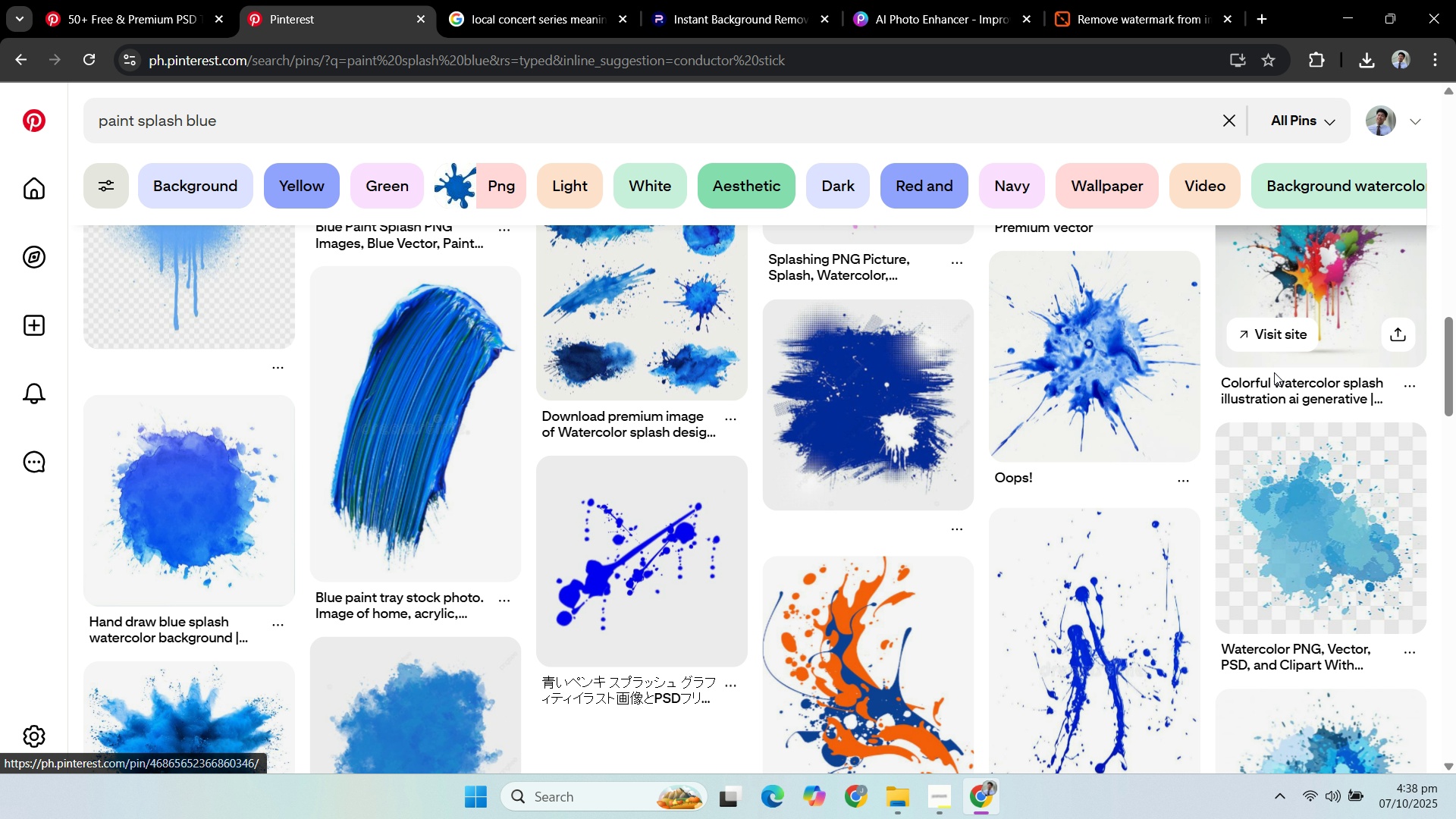 
scroll: coordinate [1258, 372], scroll_direction: down, amount: 4.0
 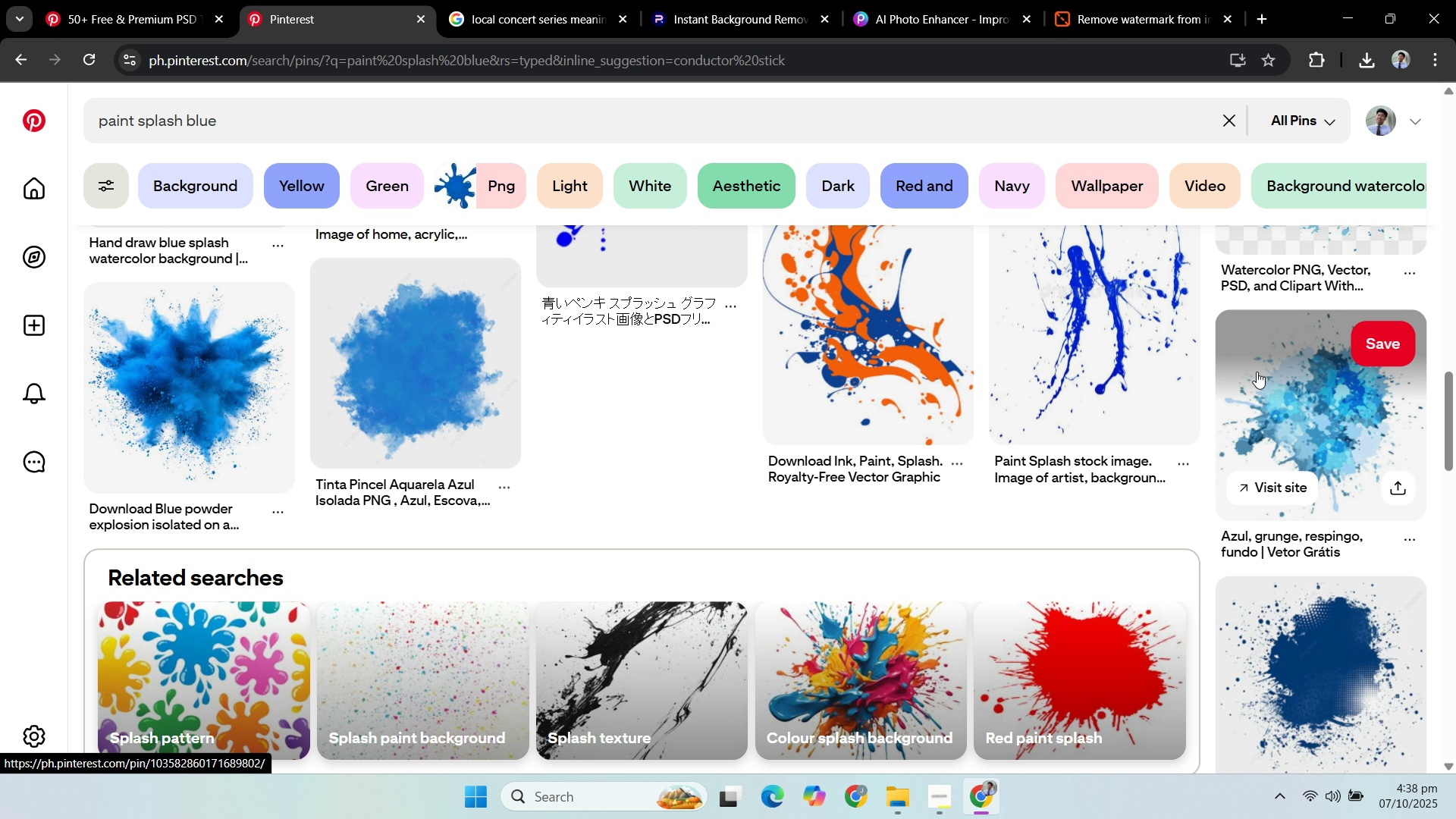 
scroll: coordinate [1254, 370], scroll_direction: up, amount: 2.0
 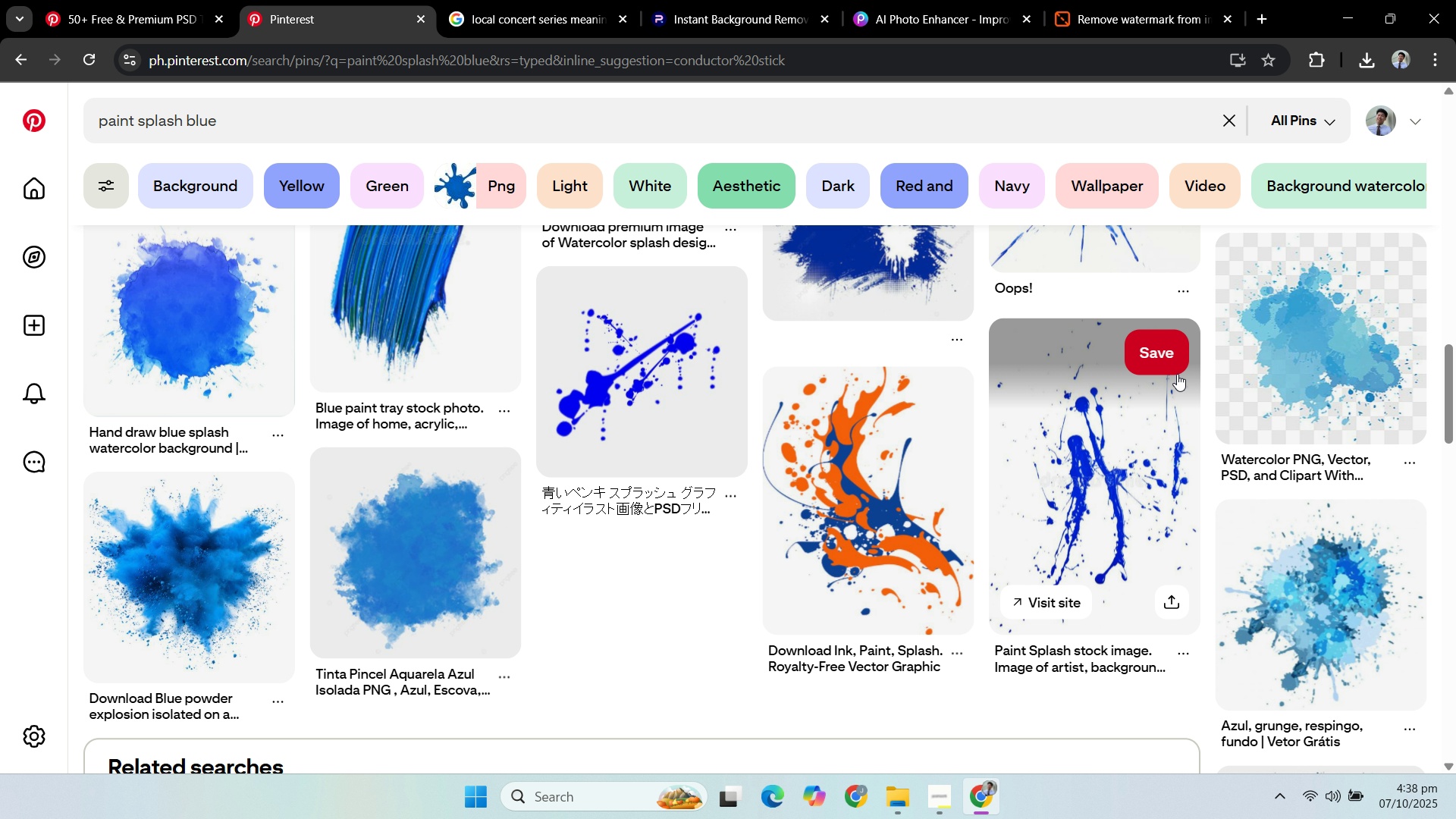 
mouse_move([885, 366])
 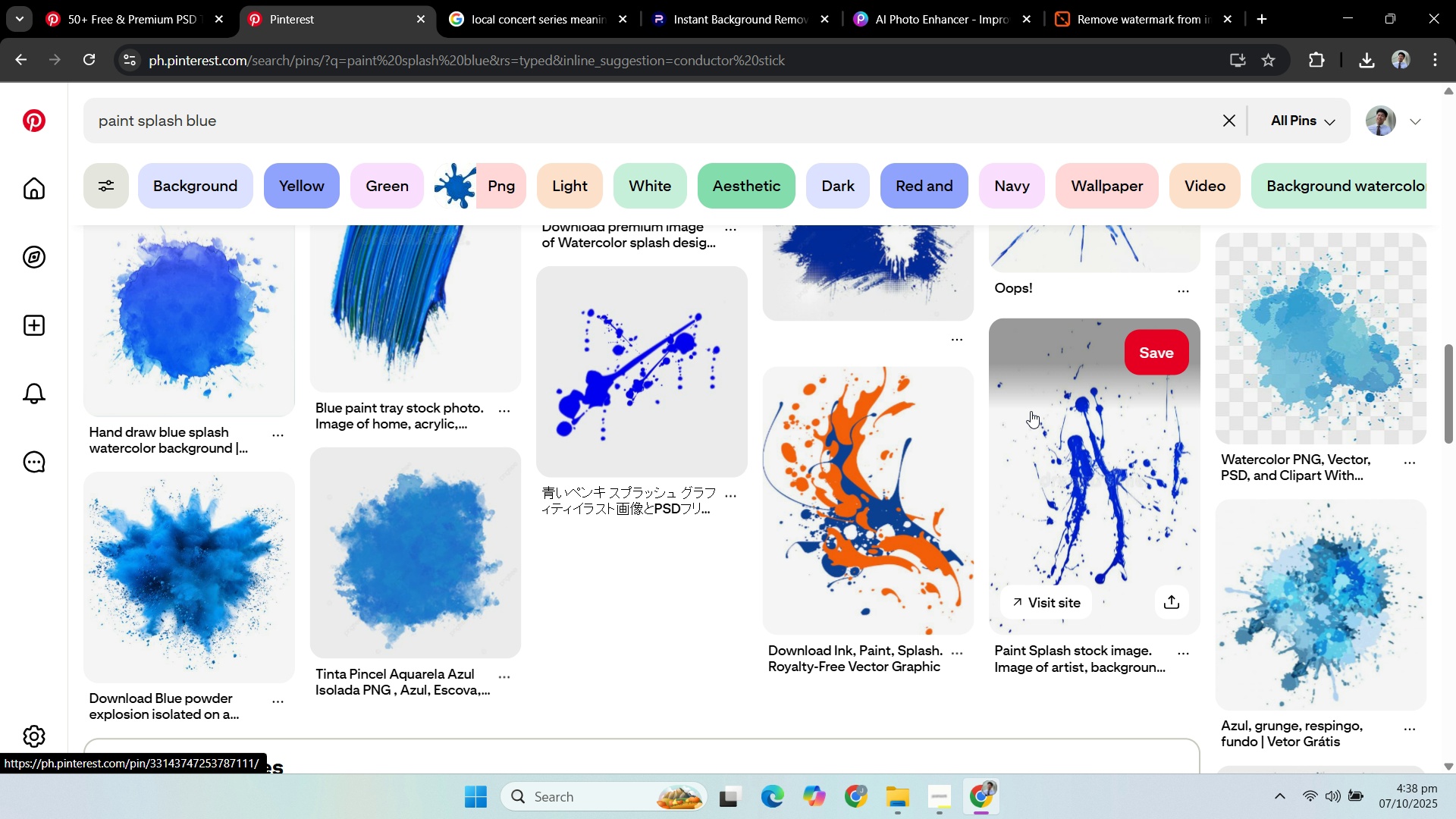 
wait(5.15)
 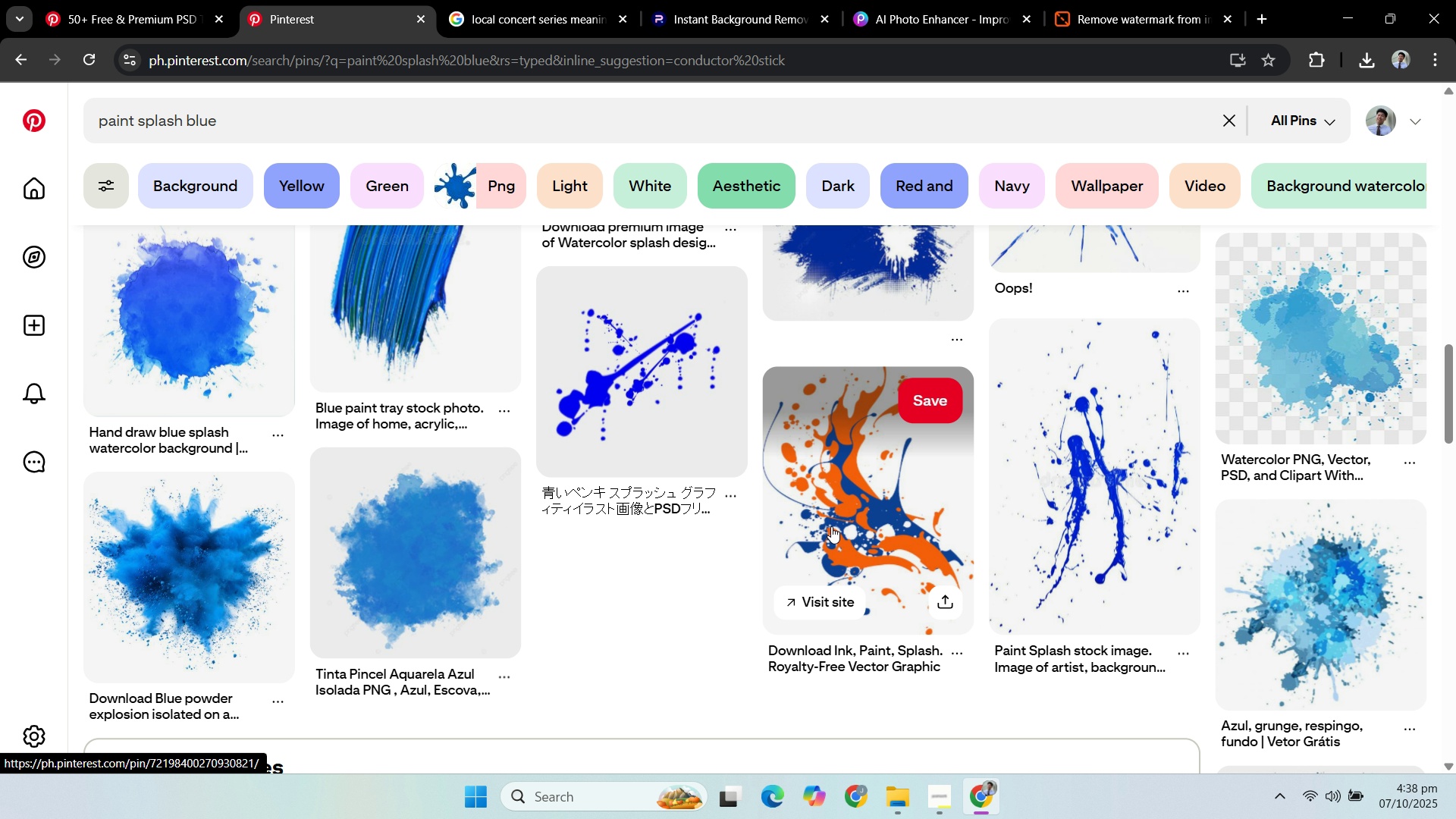 
scroll: coordinate [950, 458], scroll_direction: up, amount: 3.0
 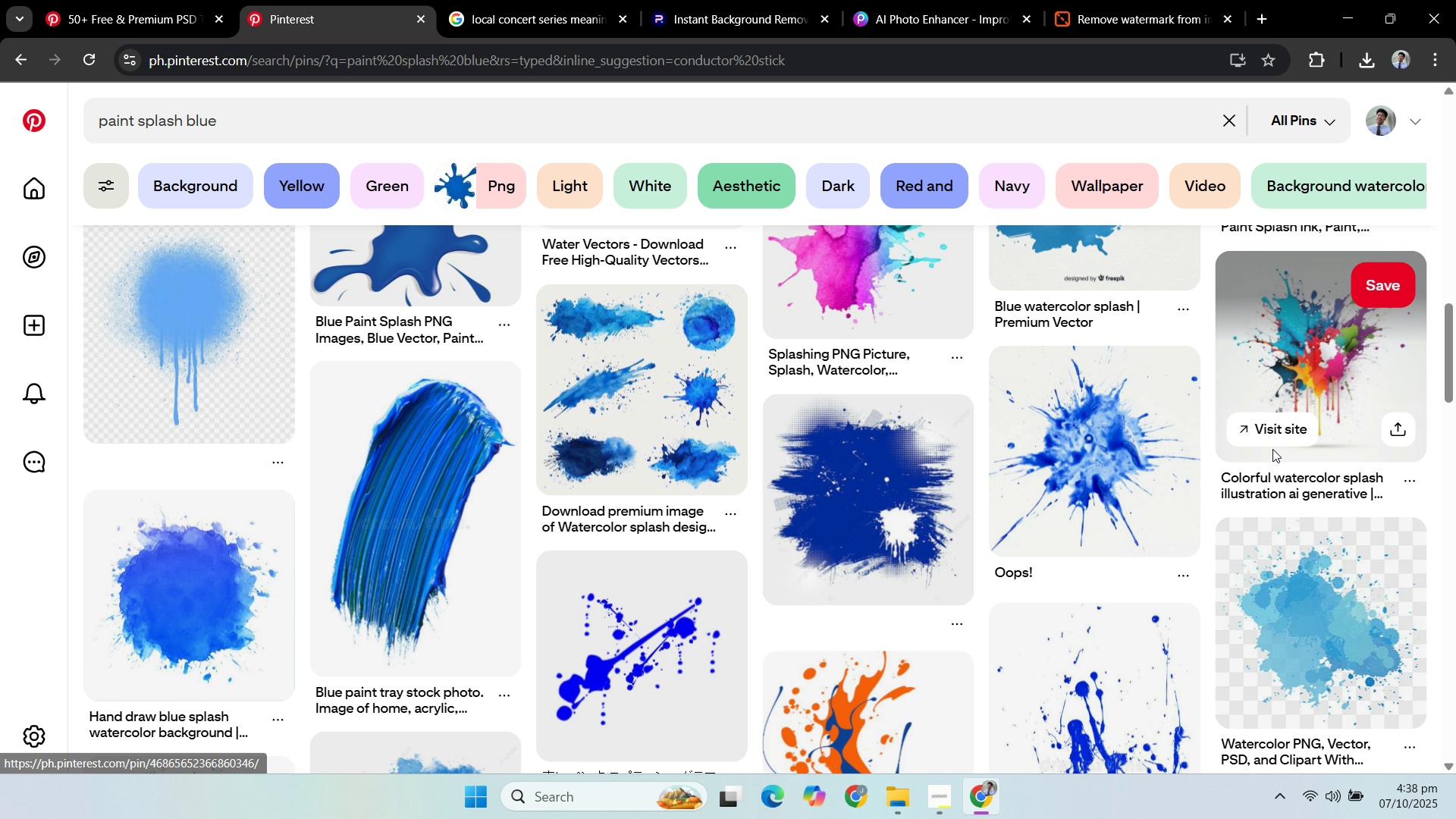 
scroll: coordinate [1184, 447], scroll_direction: down, amount: 2.0
 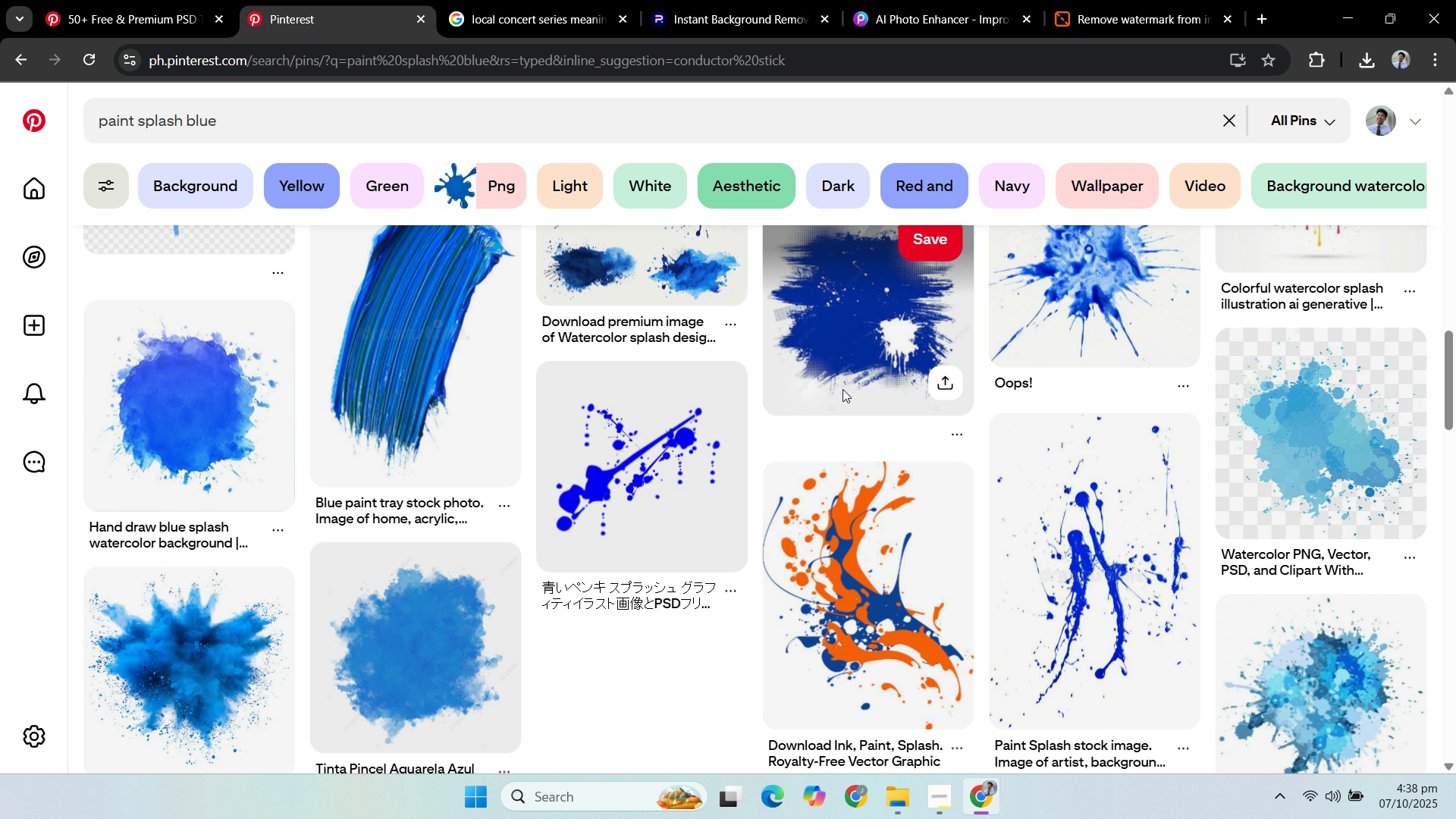 
scroll: coordinate [895, 403], scroll_direction: up, amount: 4.0
 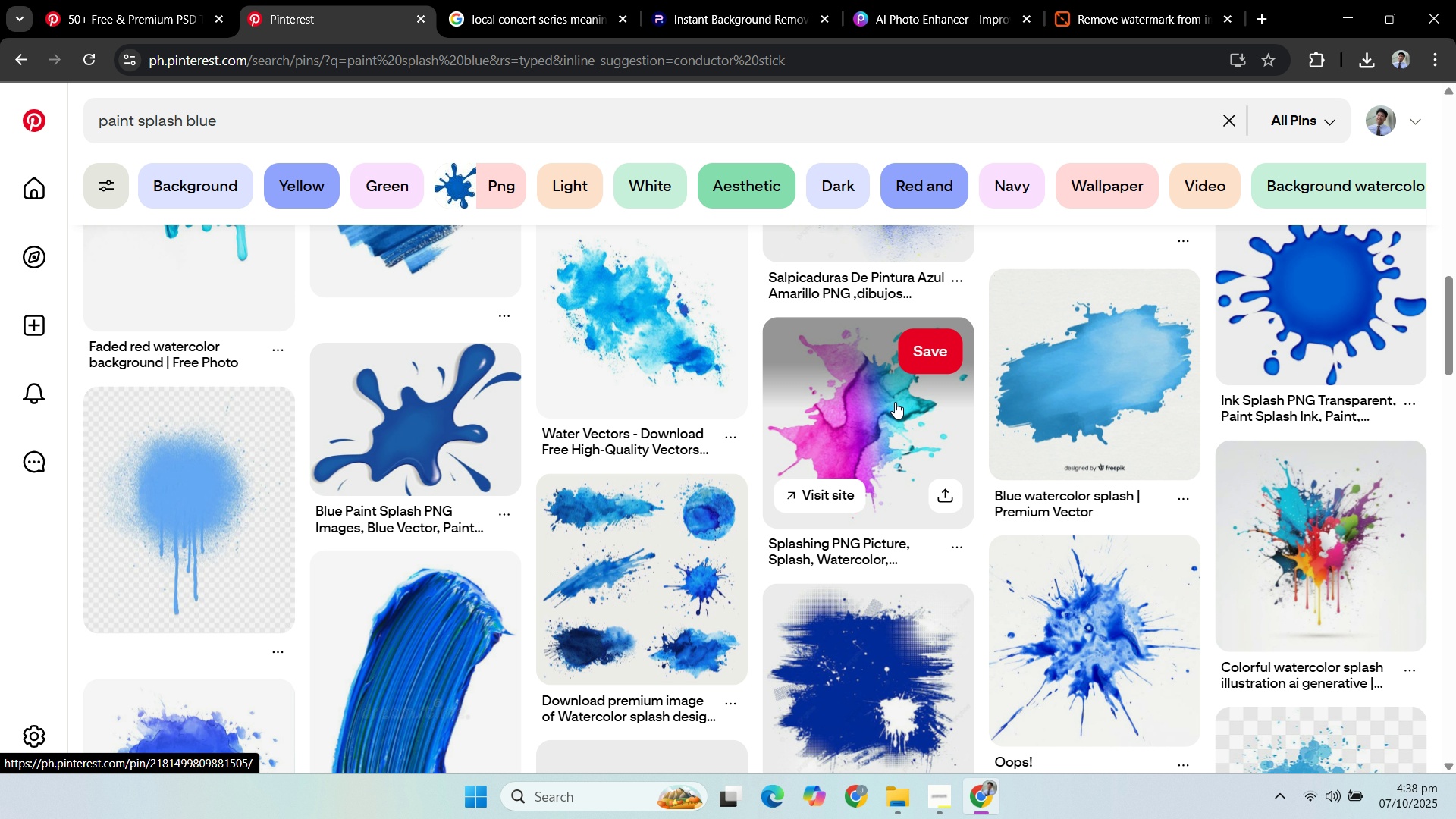 
scroll: coordinate [1177, 391], scroll_direction: down, amount: 9.0
 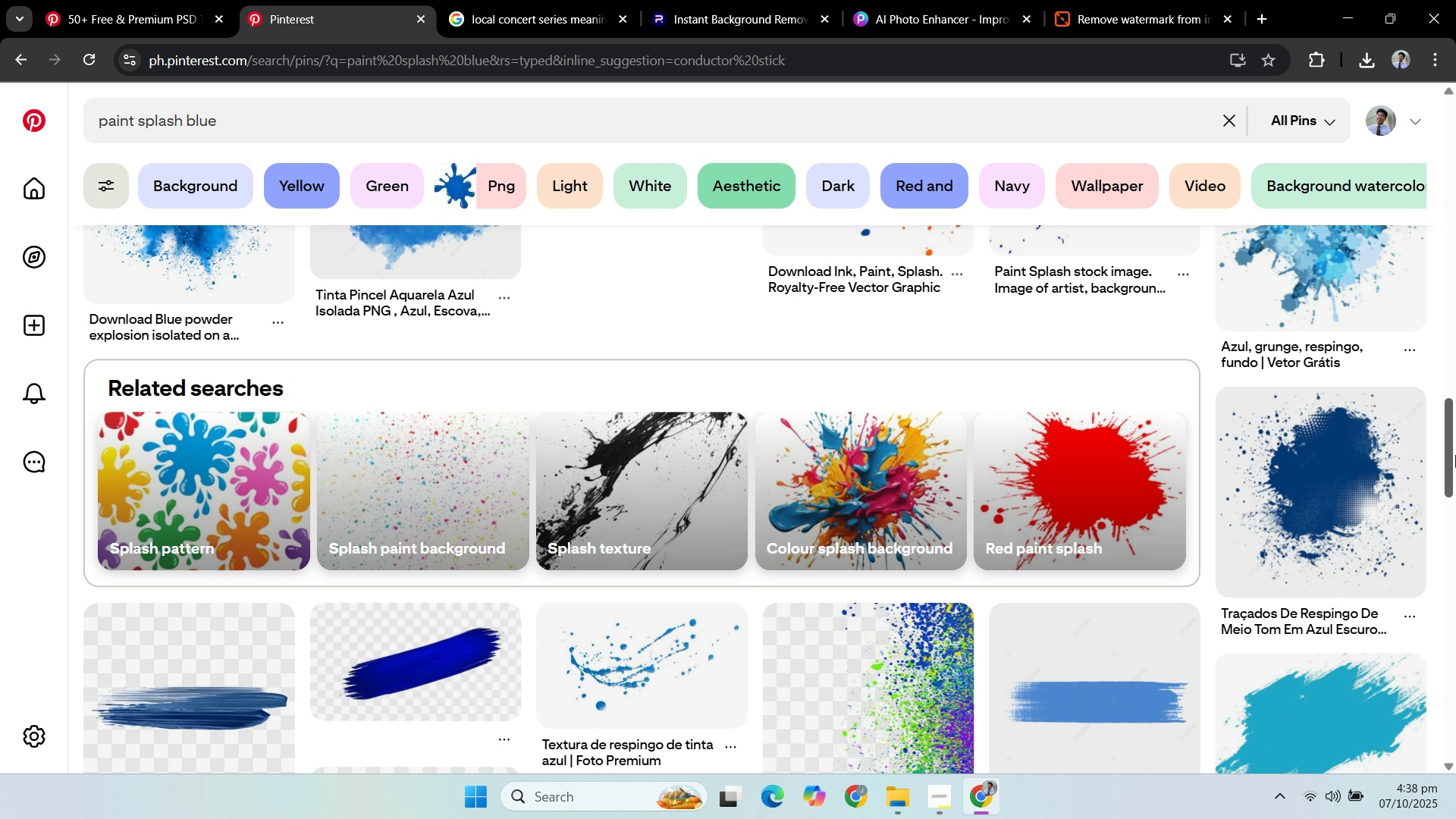 
left_click_drag(start_coordinate=[1455, 454], to_coordinate=[1429, 218])
 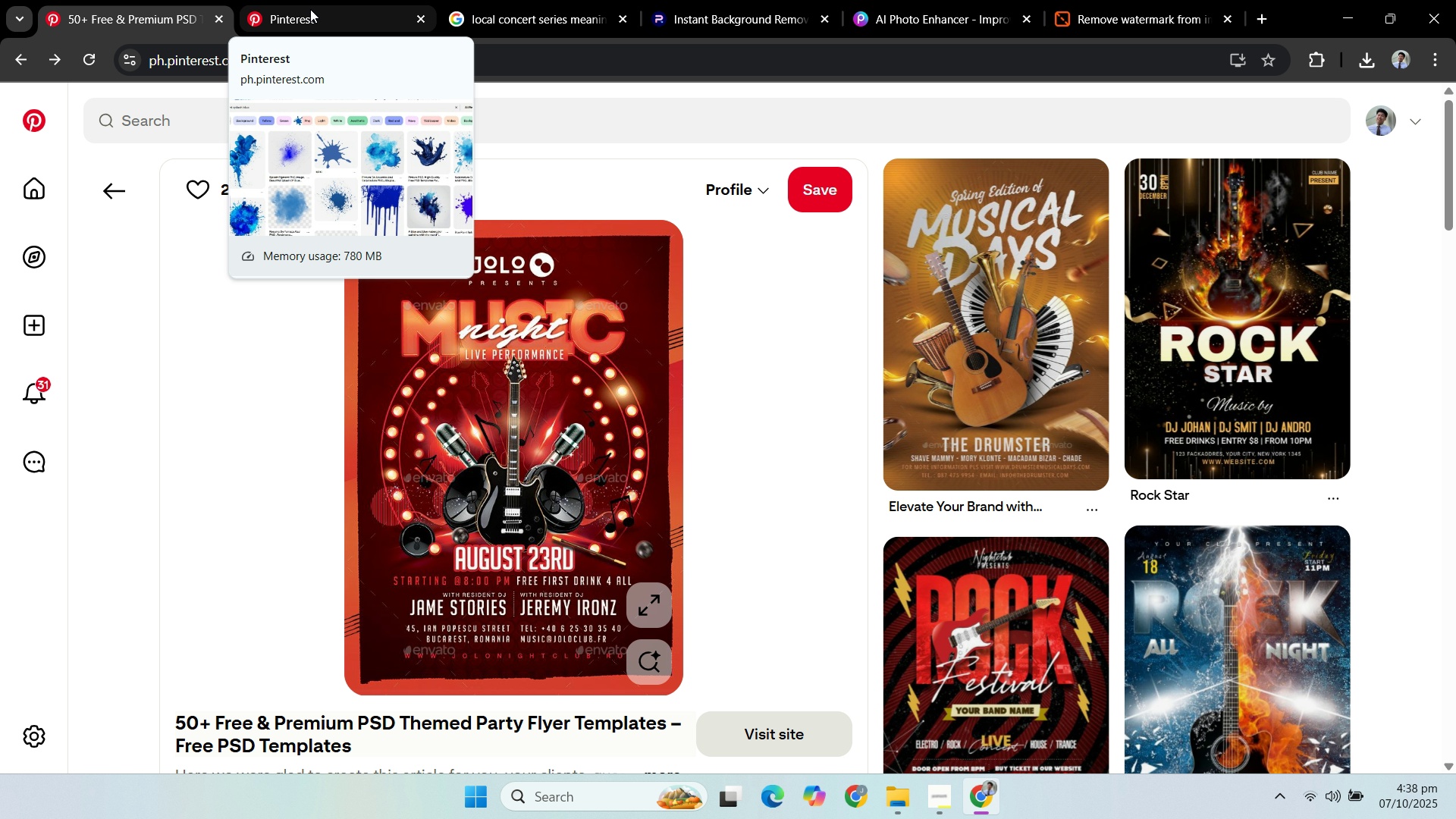 
left_click([309, 9])
 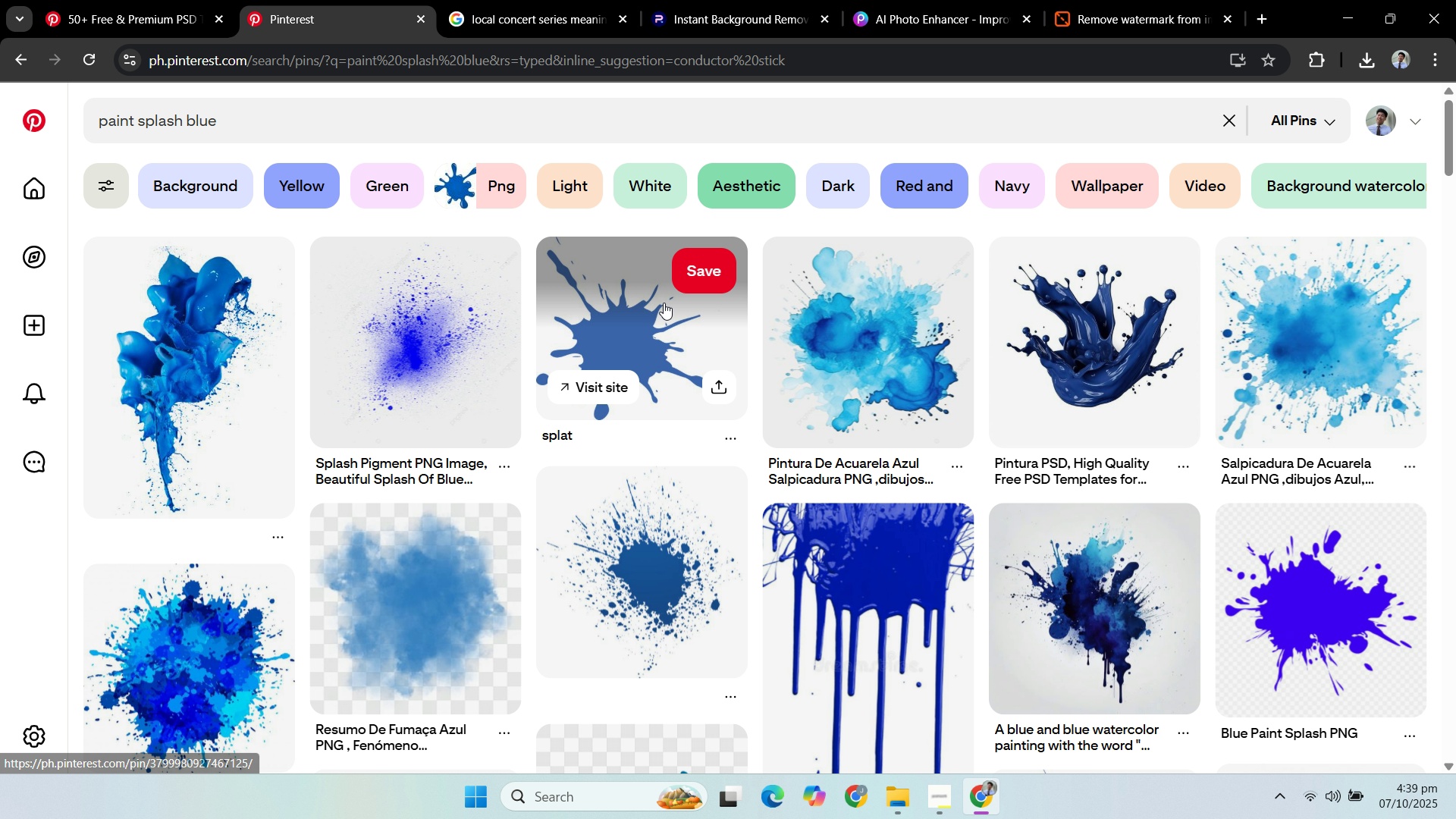 
left_click([666, 302])
 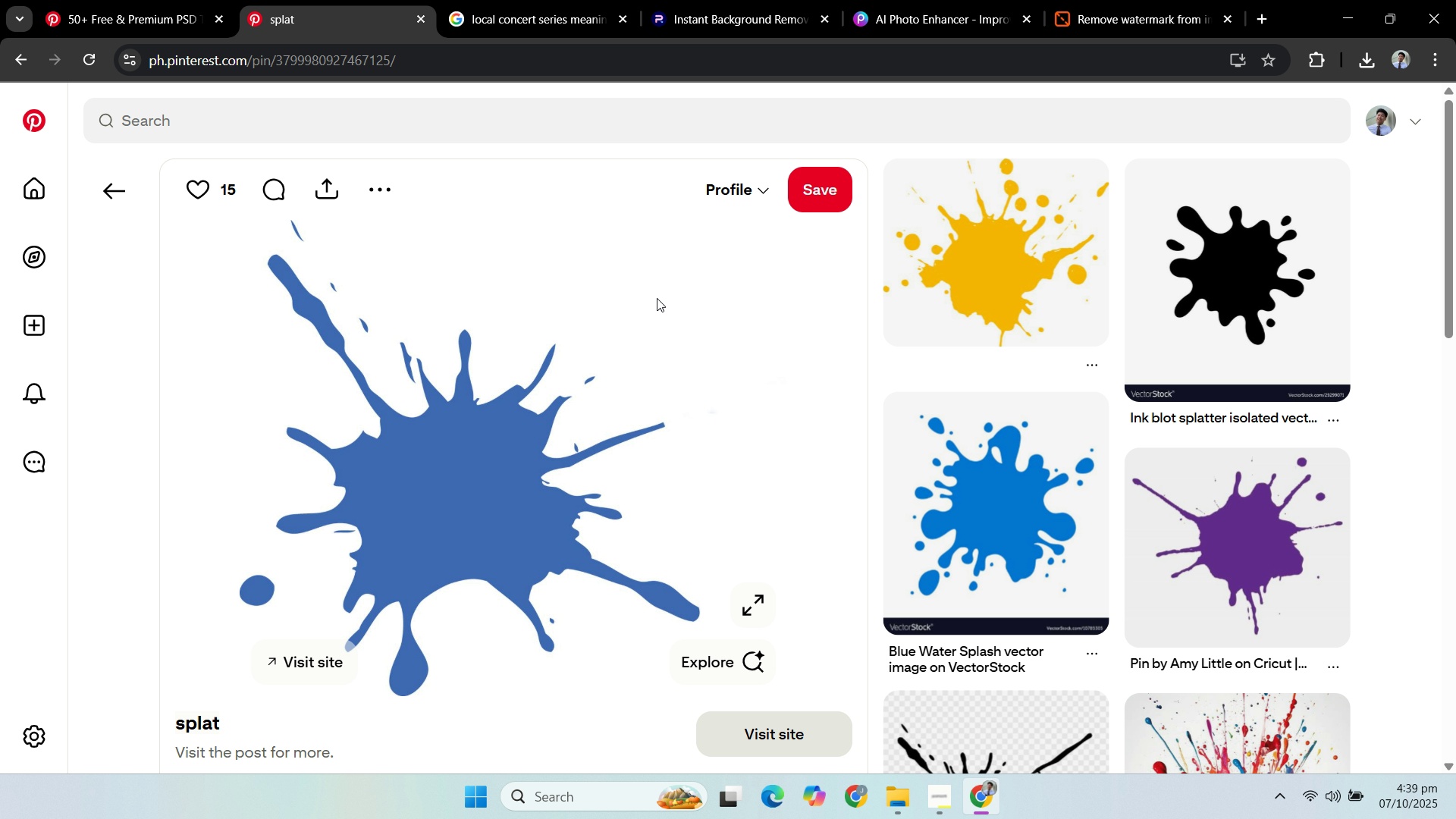 
scroll: coordinate [773, 406], scroll_direction: down, amount: 6.0
 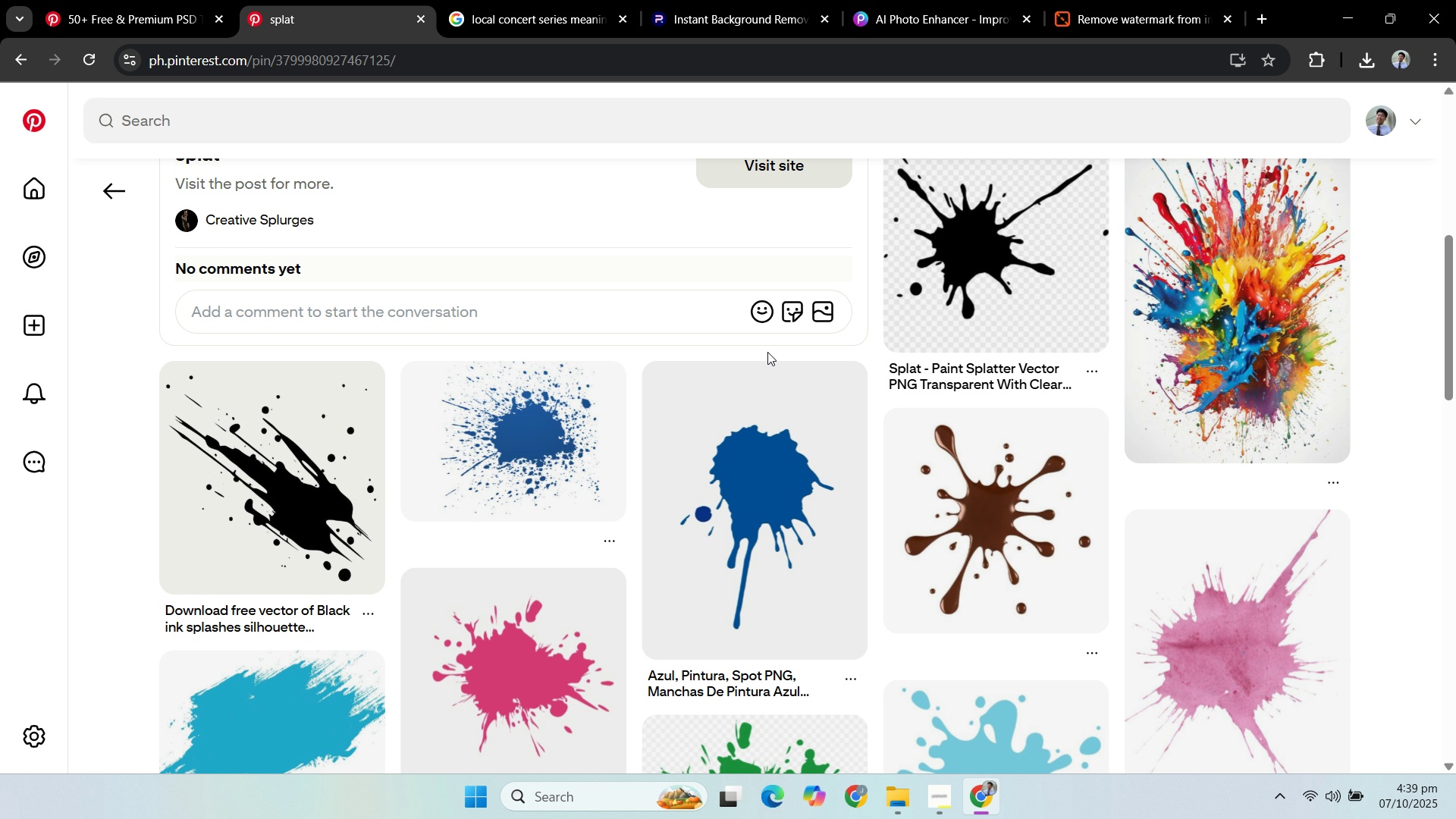 
scroll: coordinate [725, 395], scroll_direction: up, amount: 6.0
 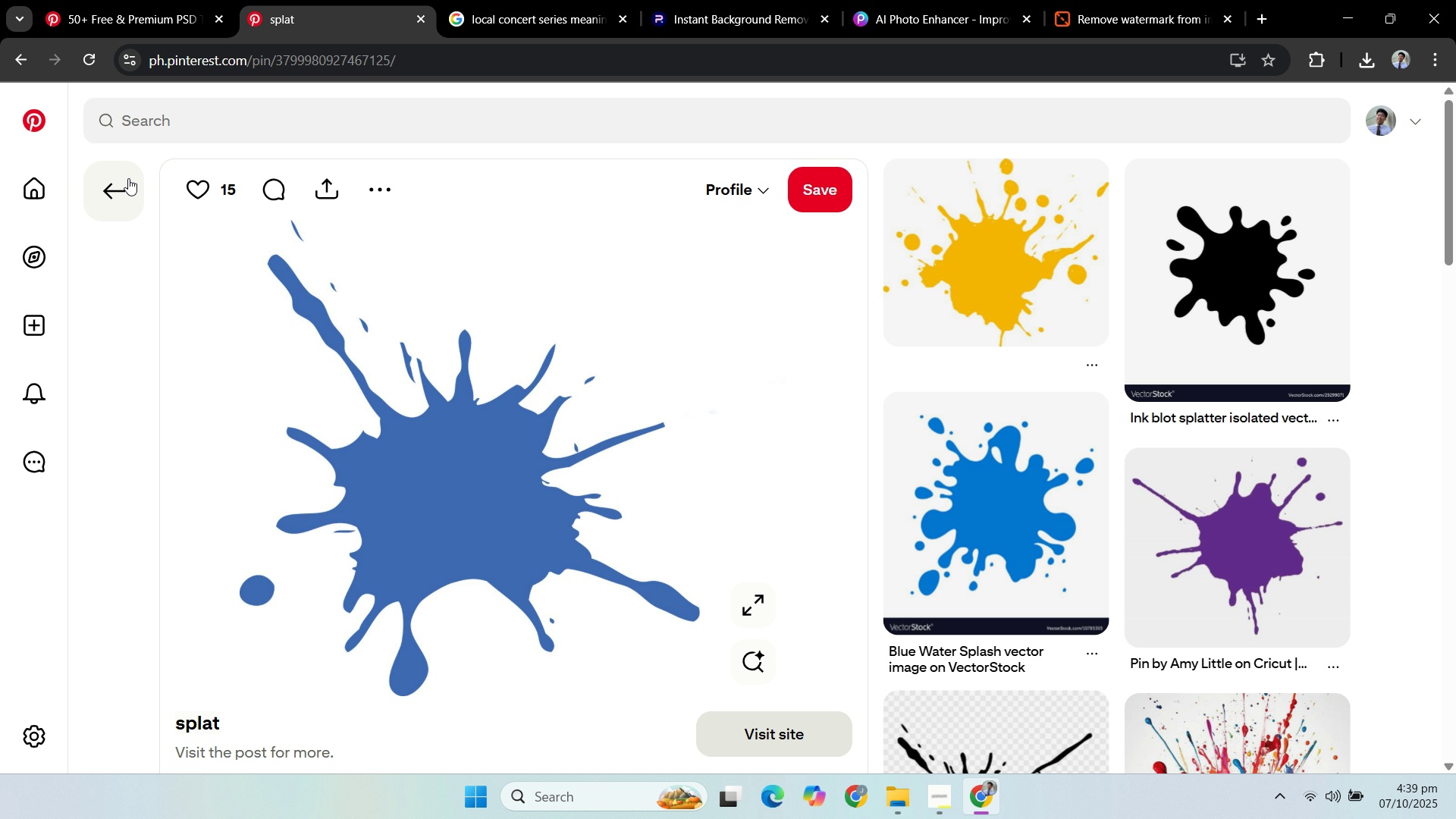 
left_click([128, 178])
 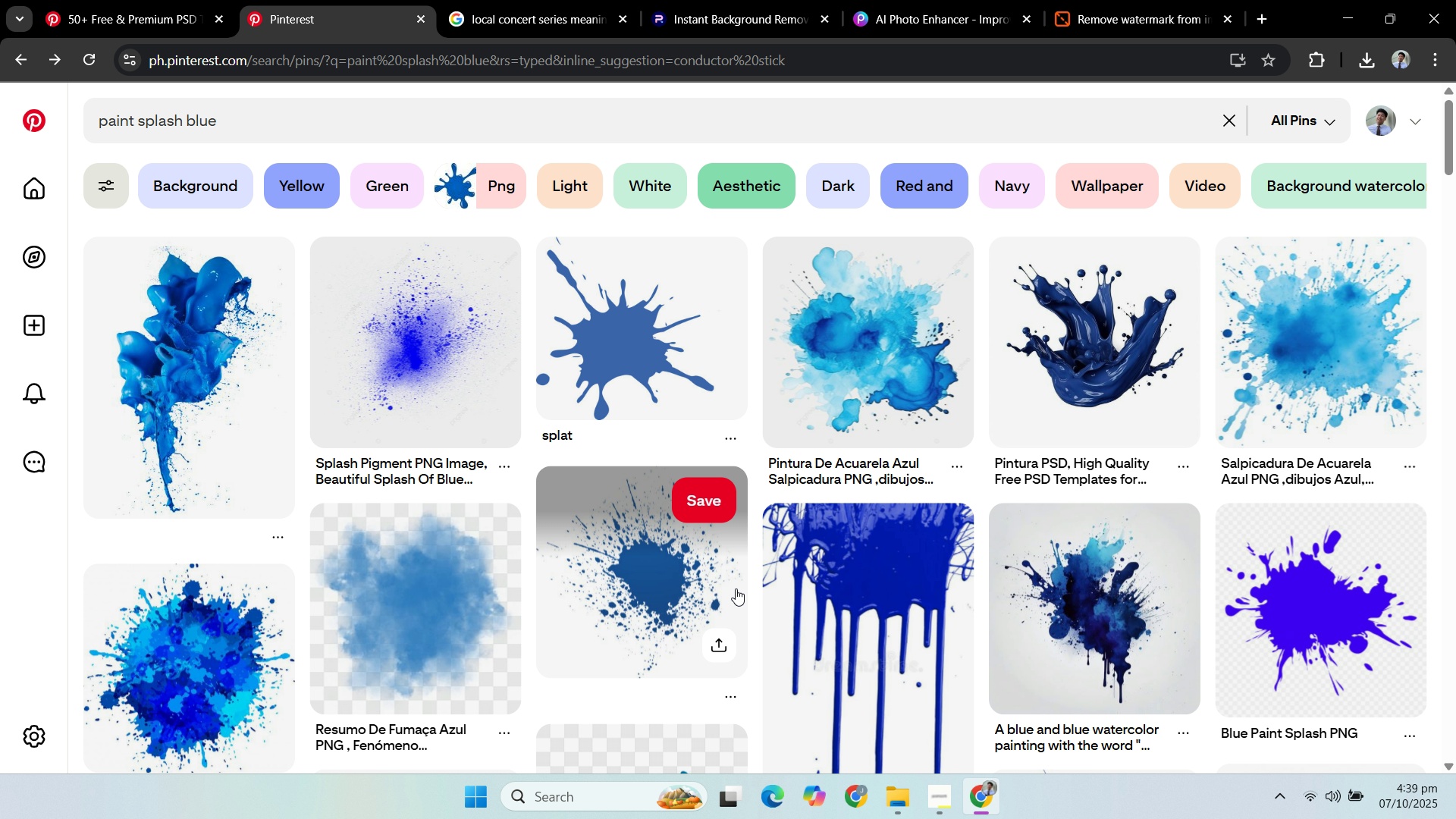 
wait(5.37)
 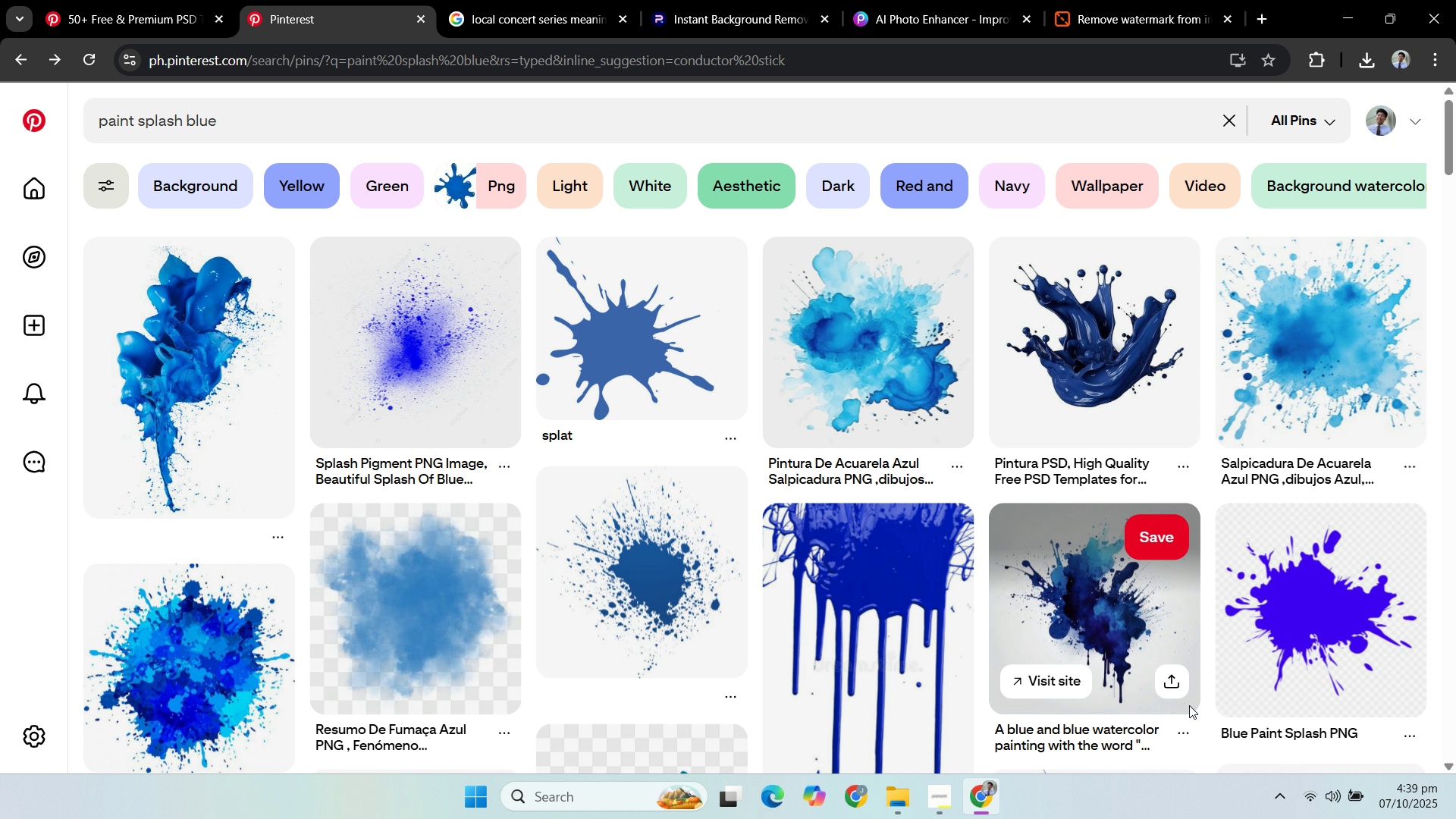 
left_click([892, 357])
 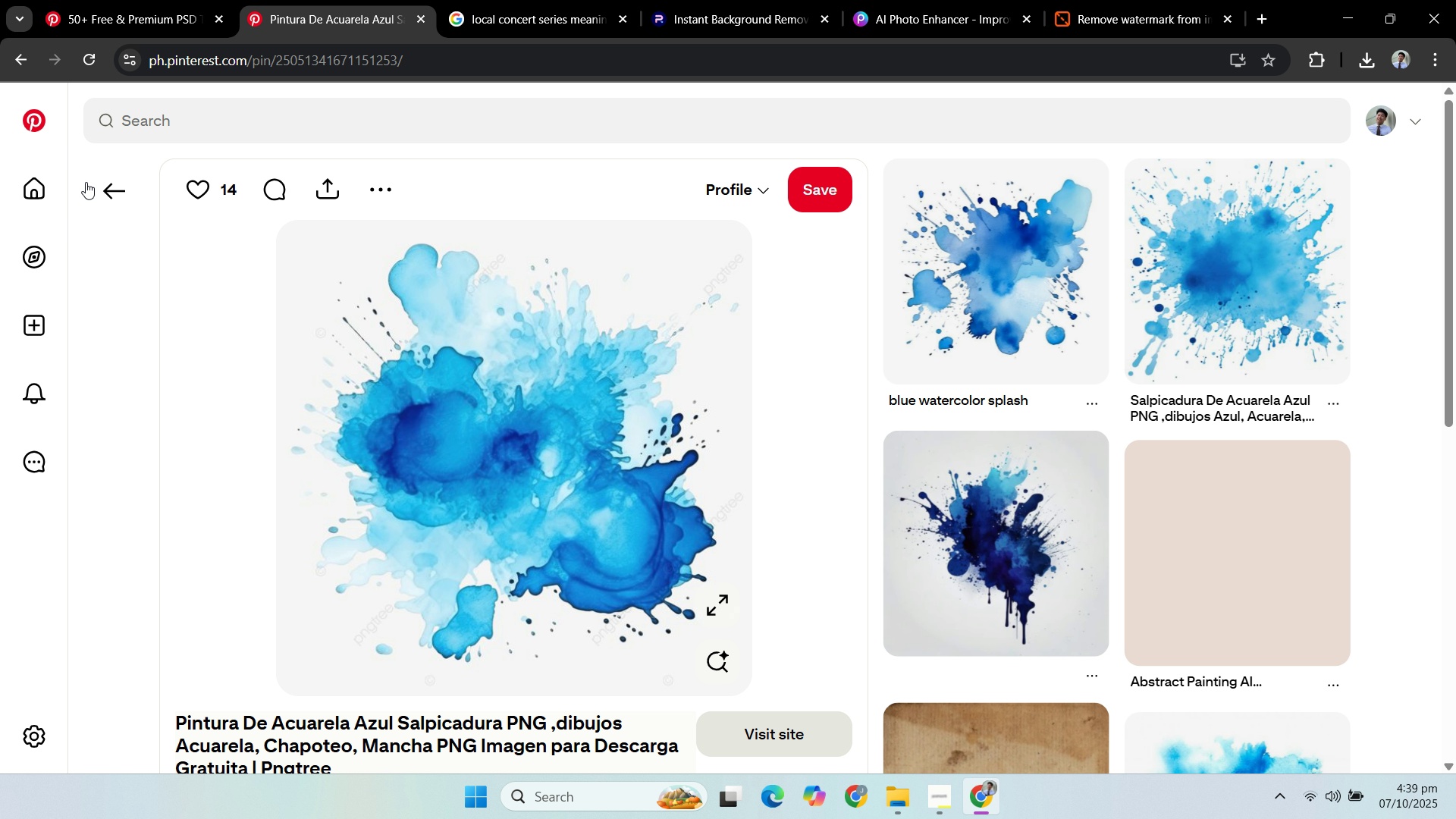 
left_click([111, 180])
 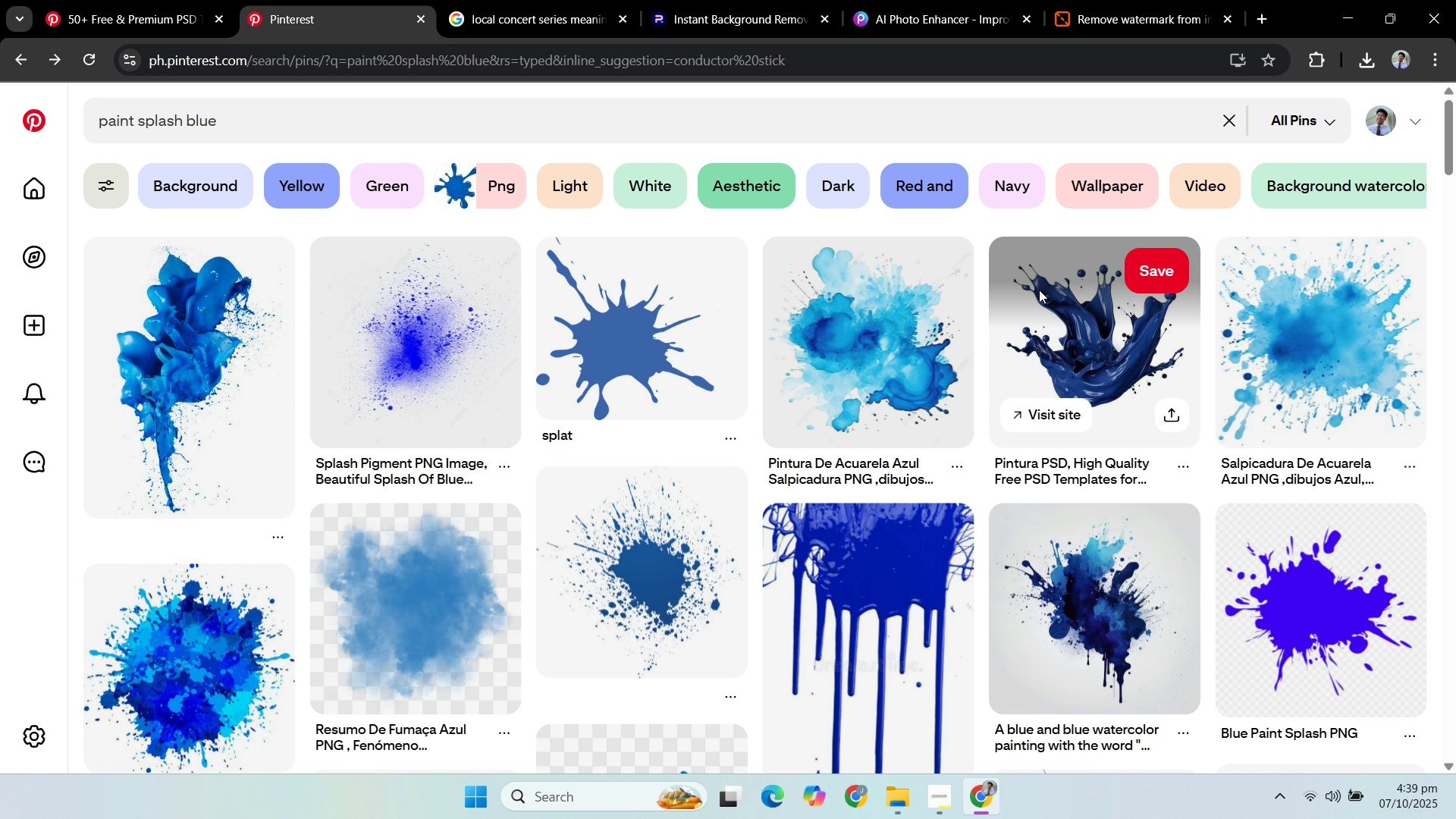 
left_click([1039, 290])
 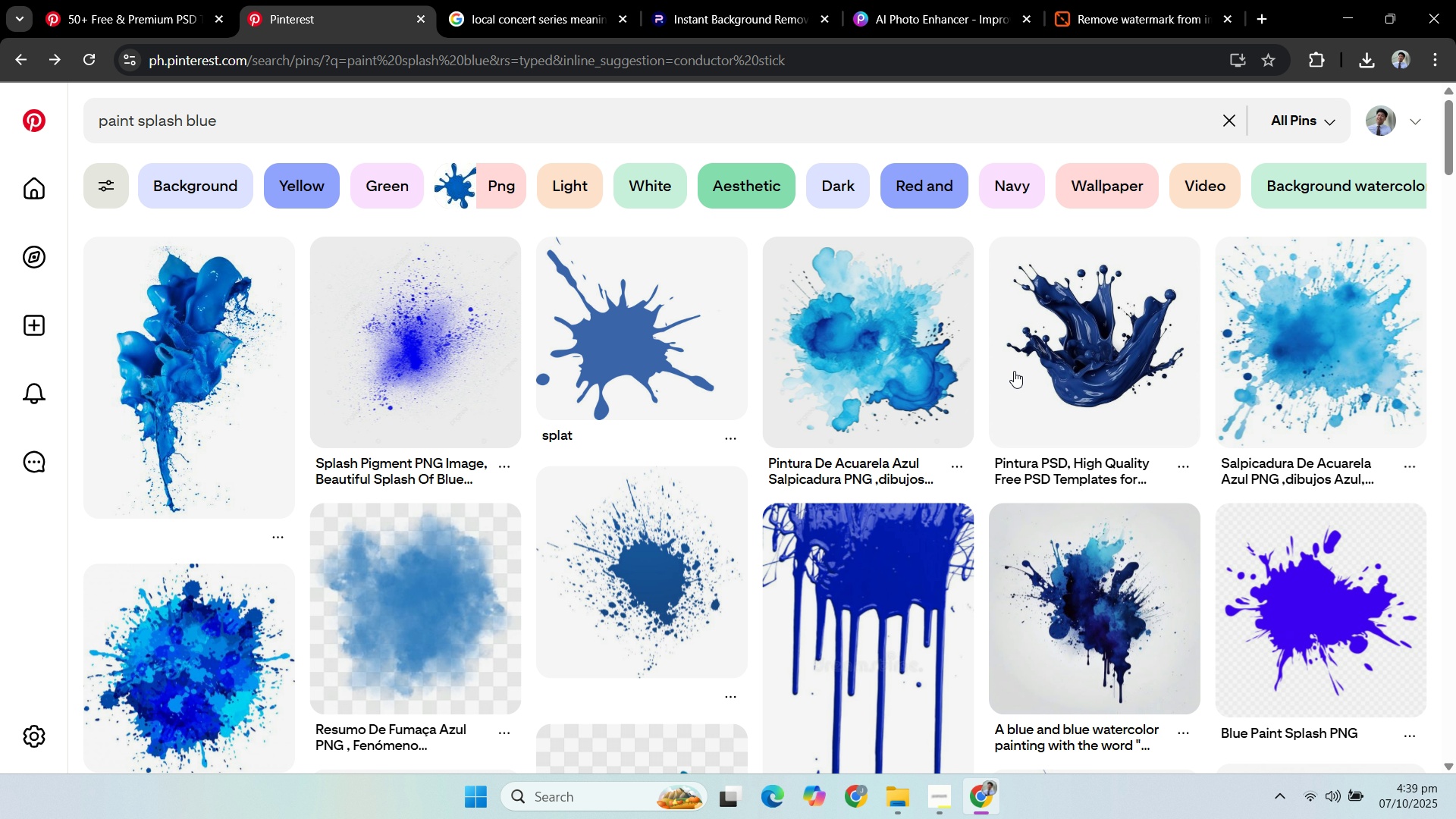 
left_click([1122, 367])
 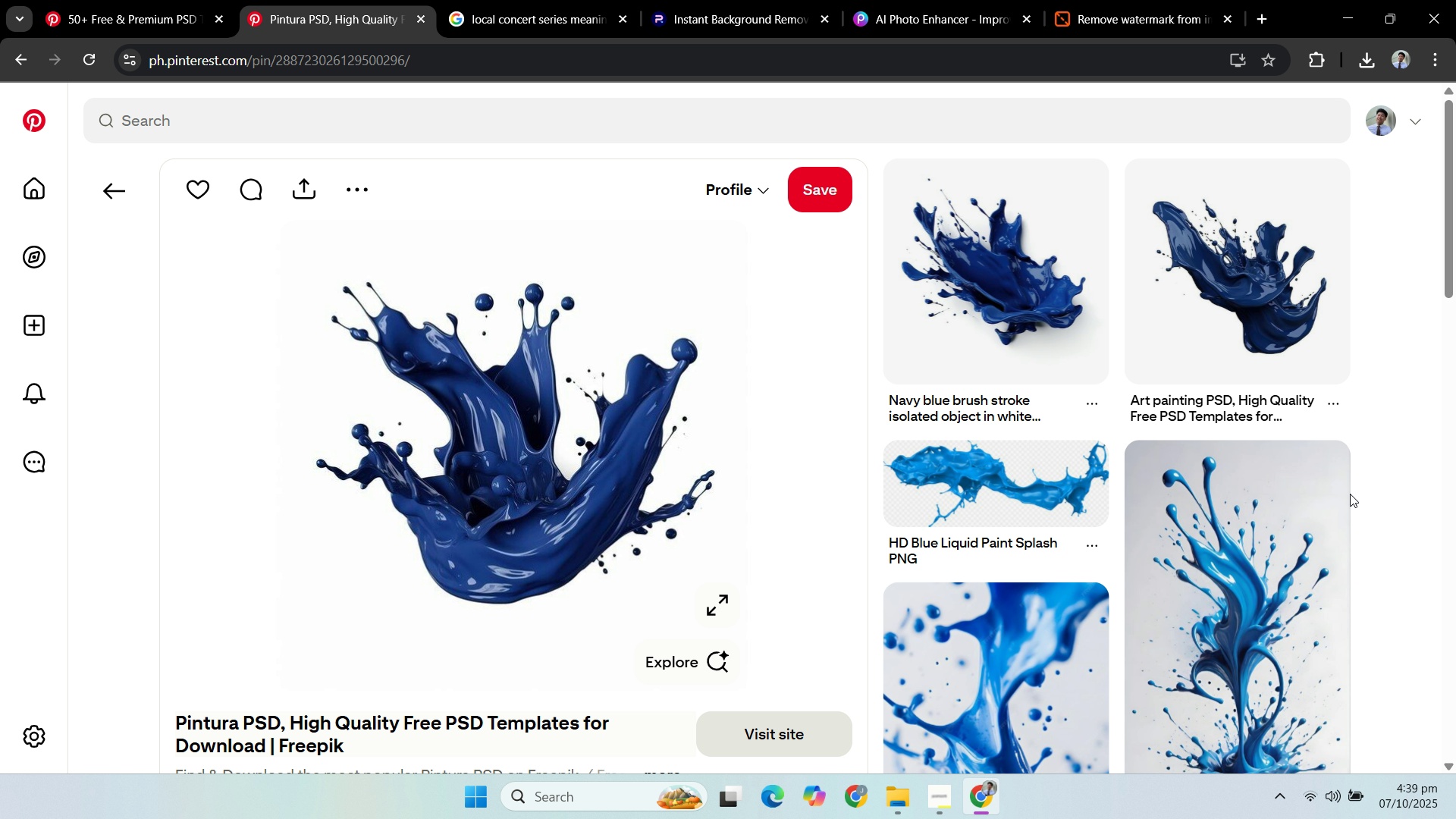 
scroll: coordinate [1333, 480], scroll_direction: down, amount: 5.0
 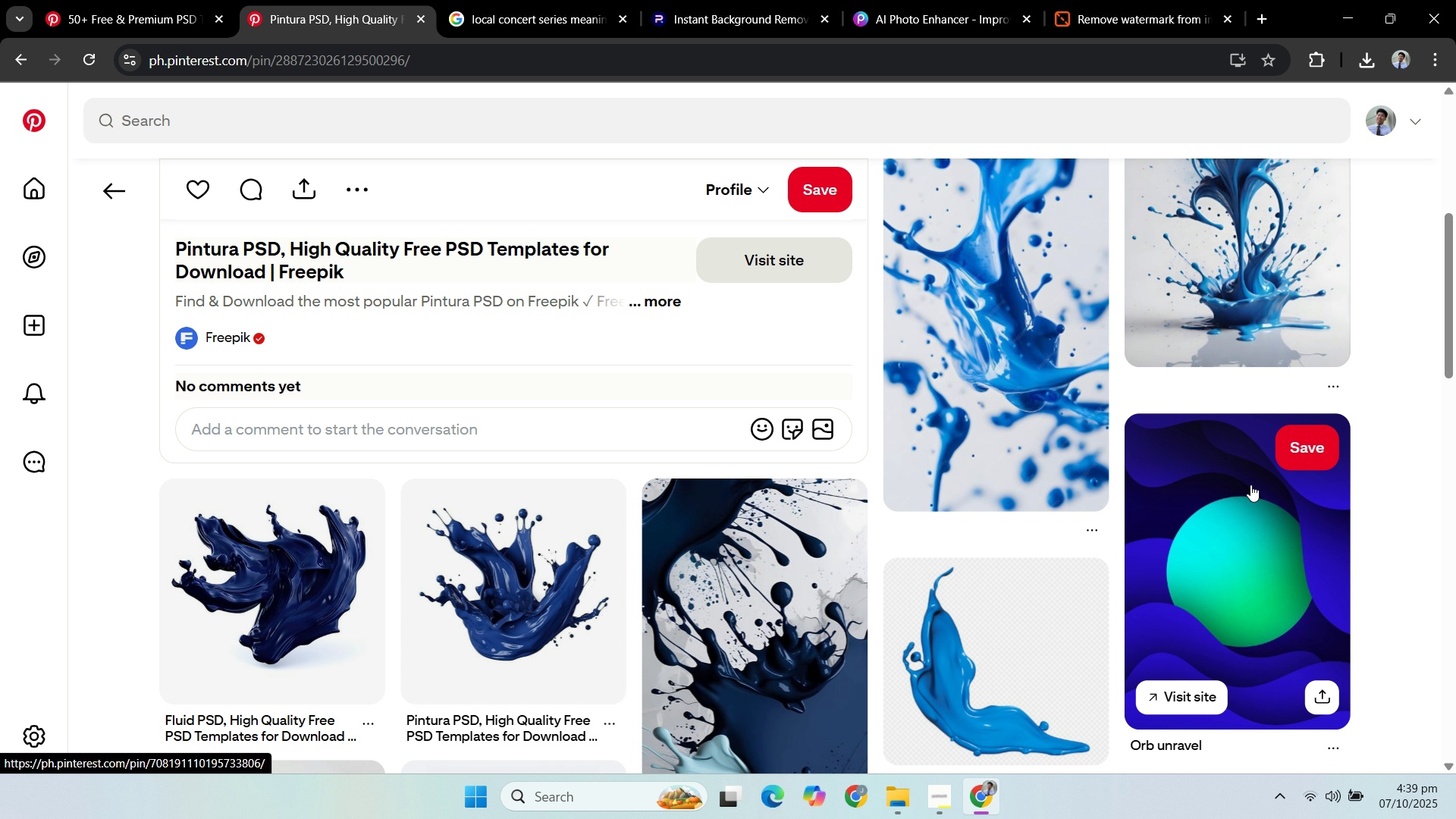 
scroll: coordinate [1220, 517], scroll_direction: up, amount: 7.0
 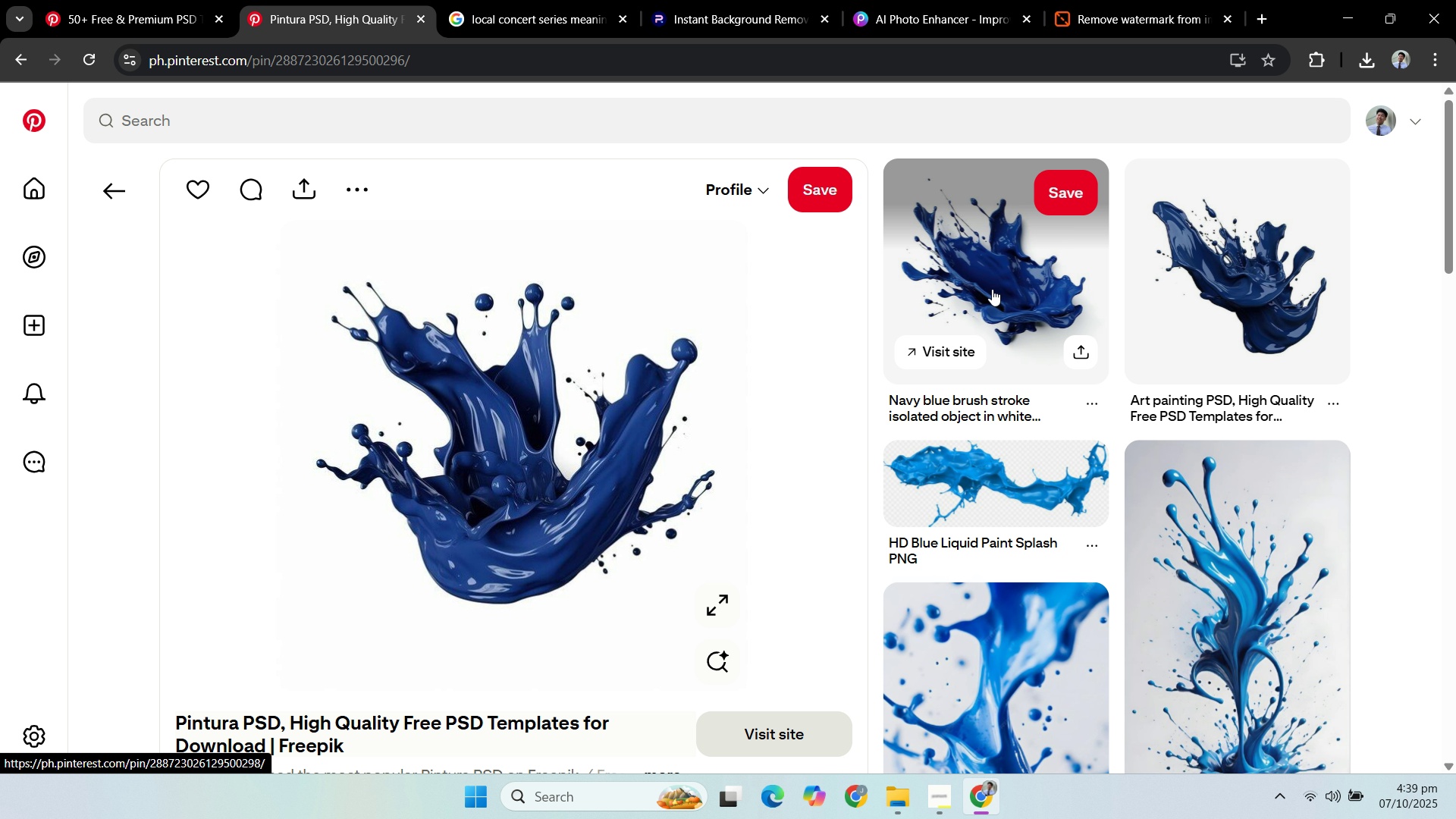 
left_click([992, 289])
 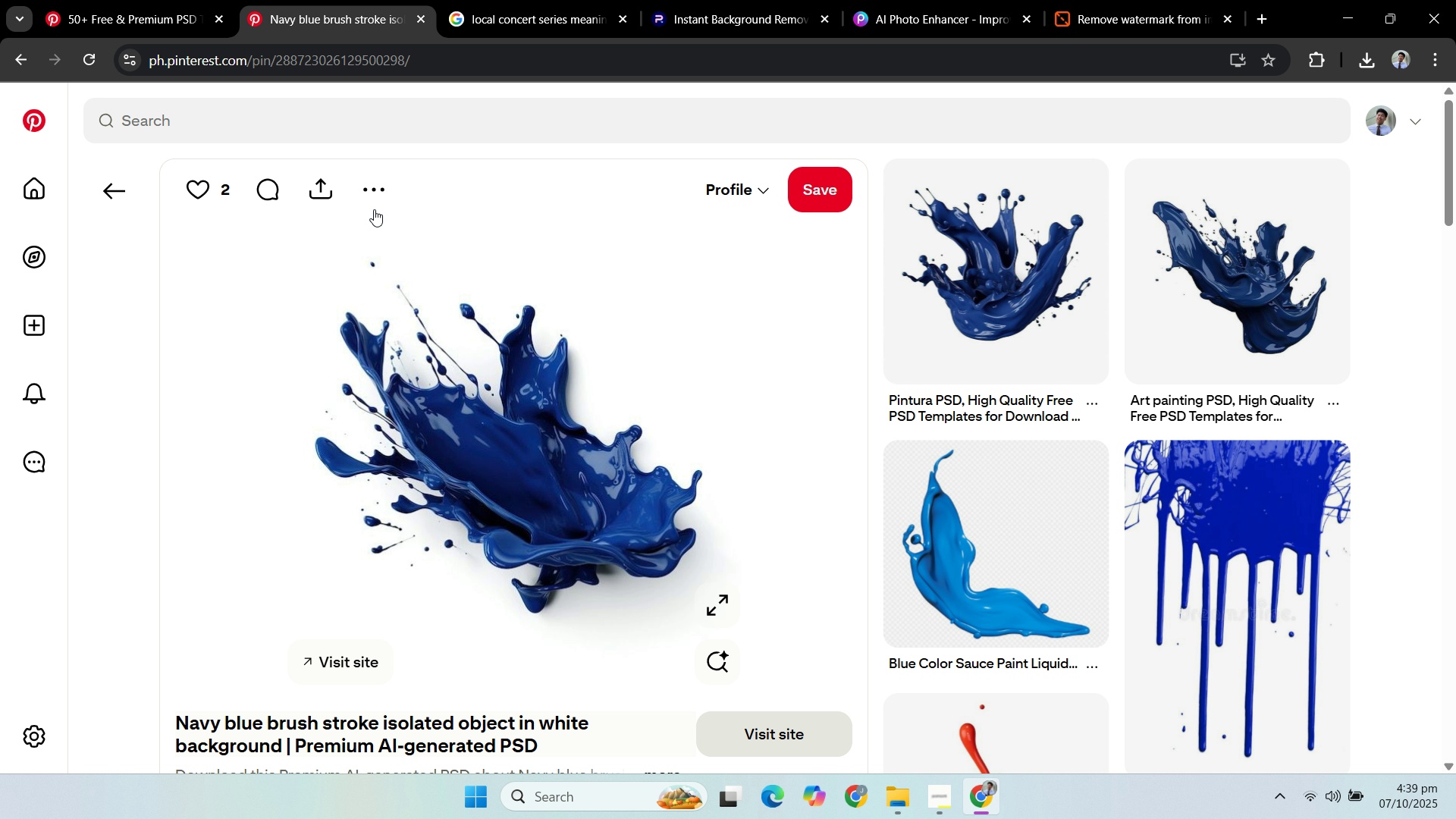 
left_click([368, 194])
 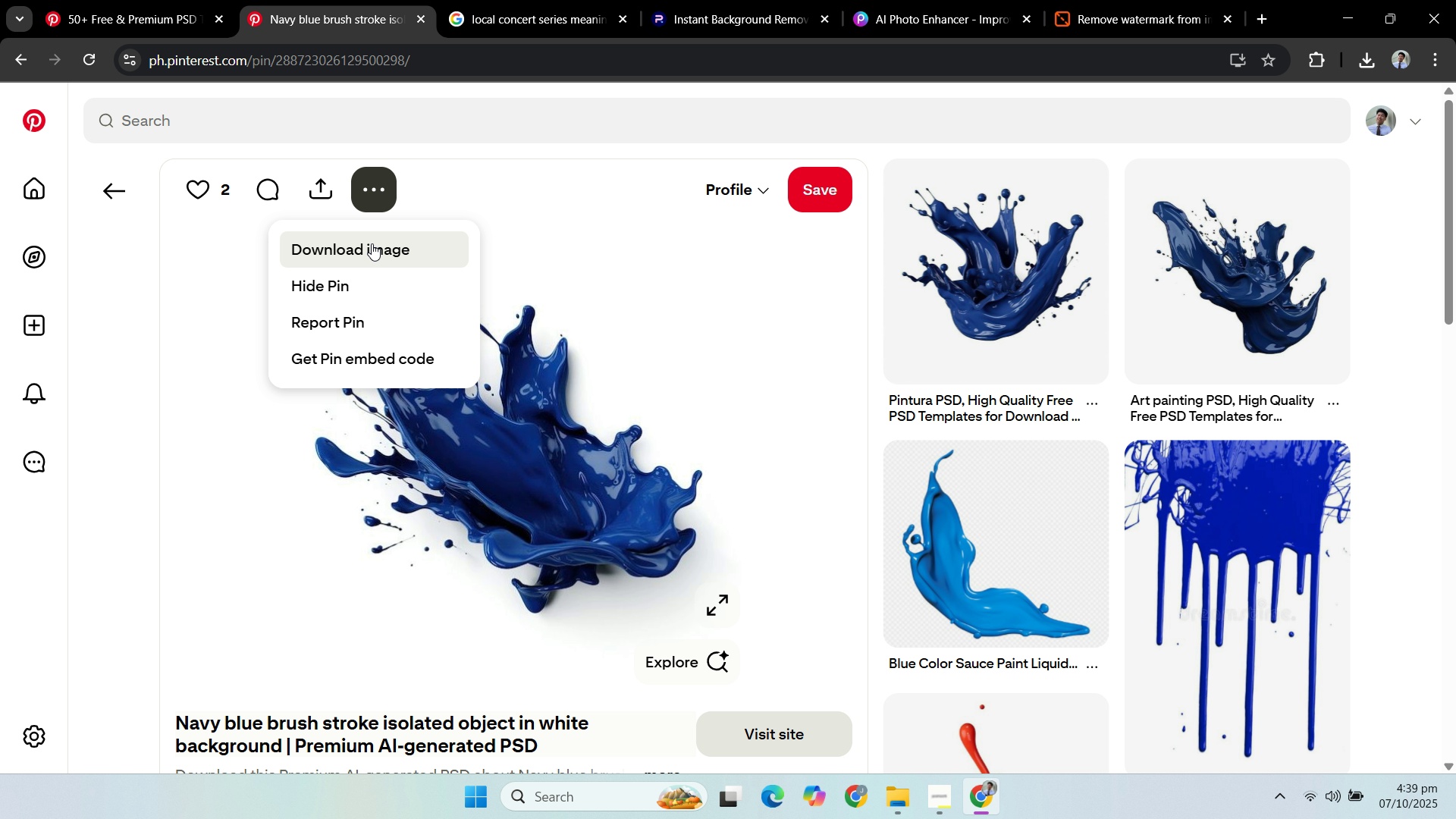 
left_click([372, 243])
 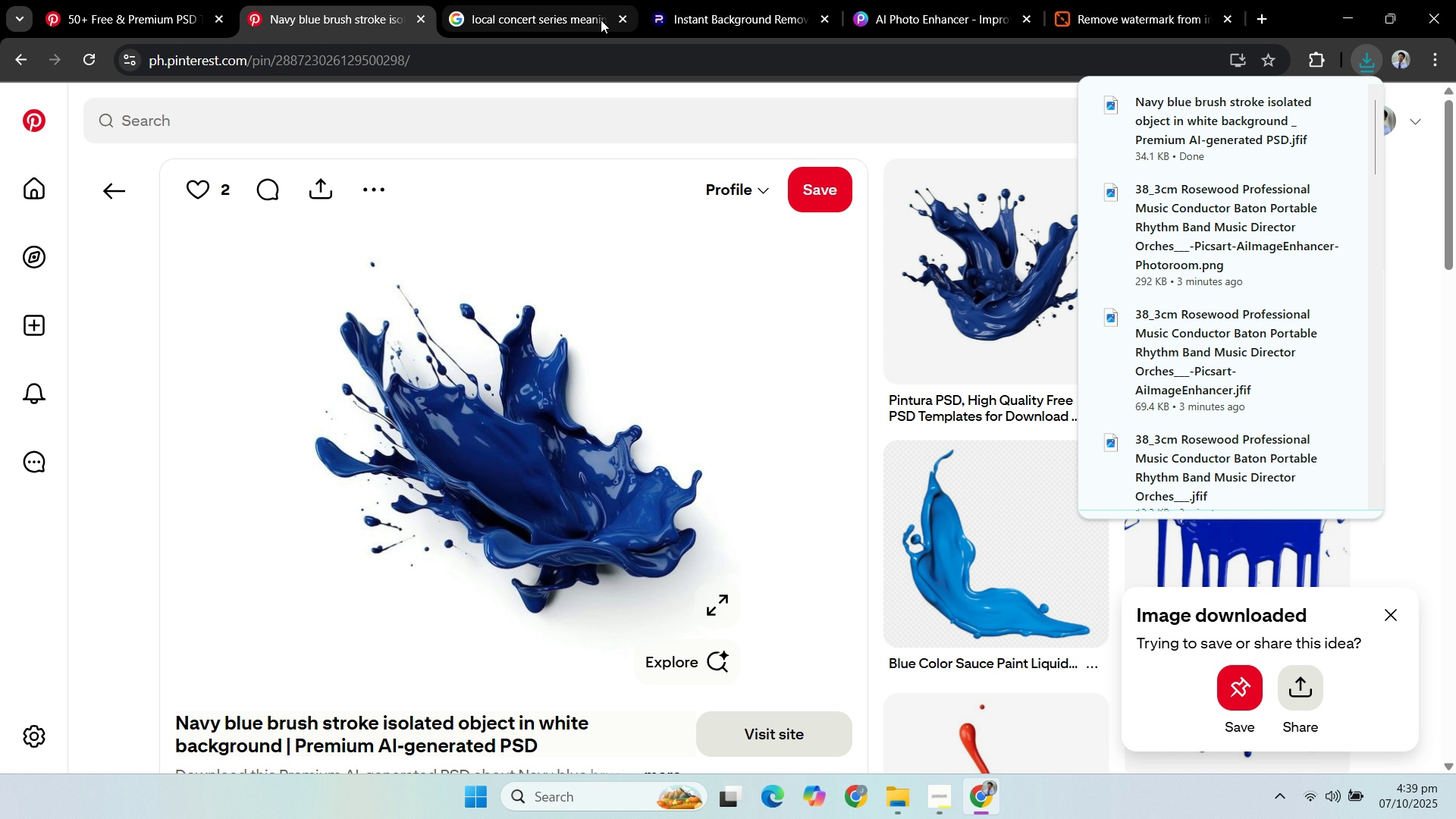 
left_click([723, 19])
 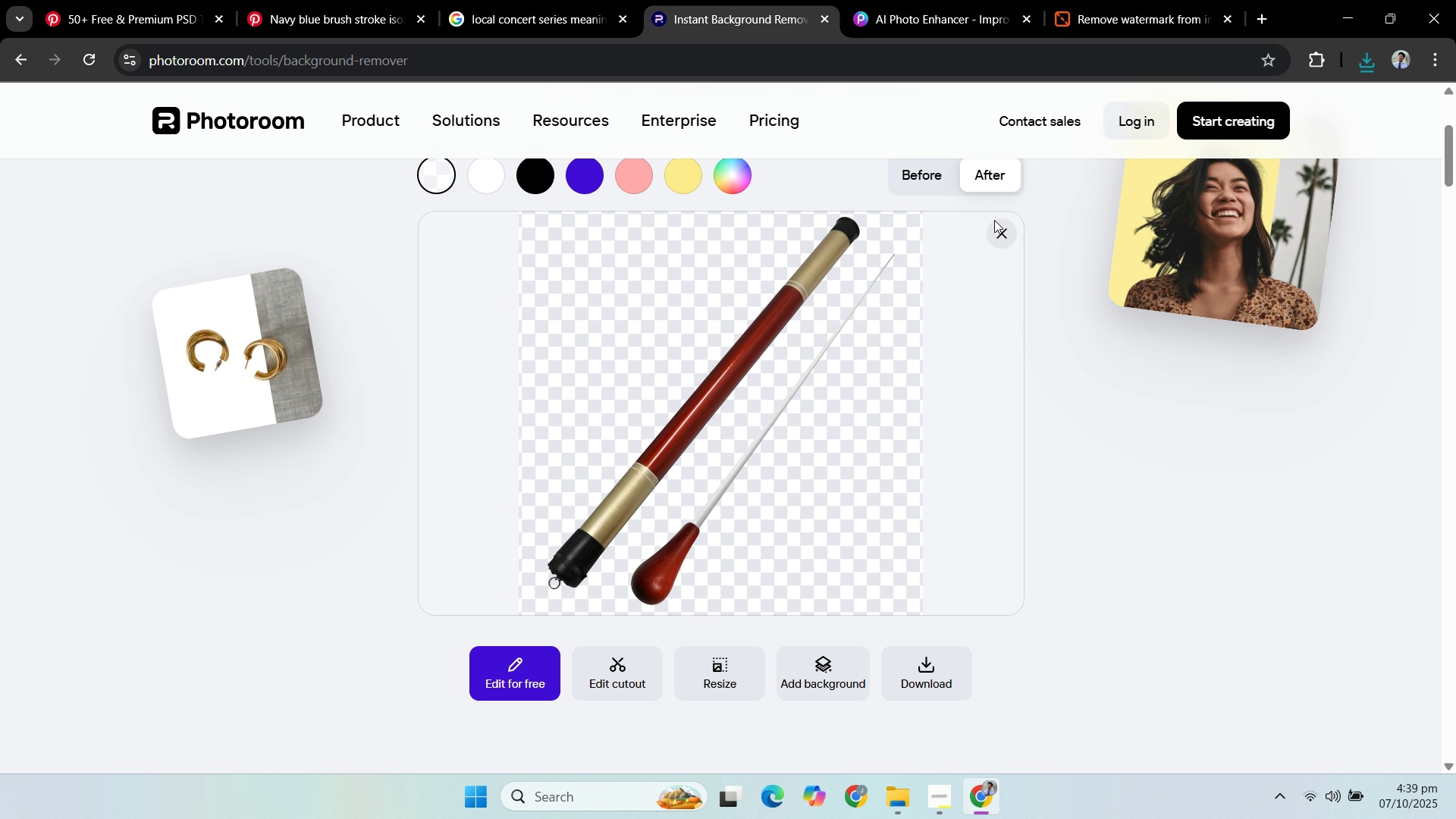 
left_click([1003, 233])
 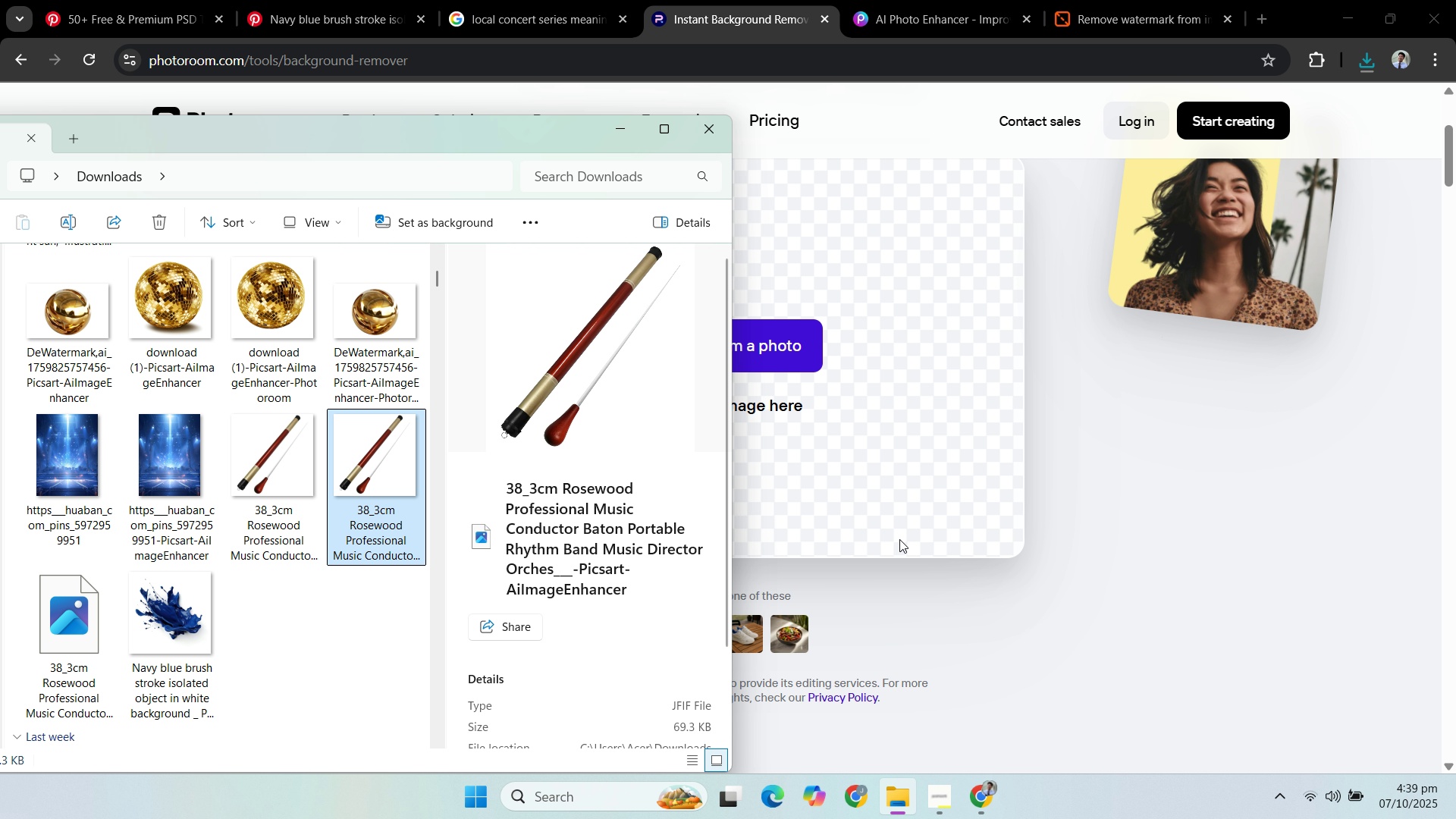 
mouse_move([174, 632])
 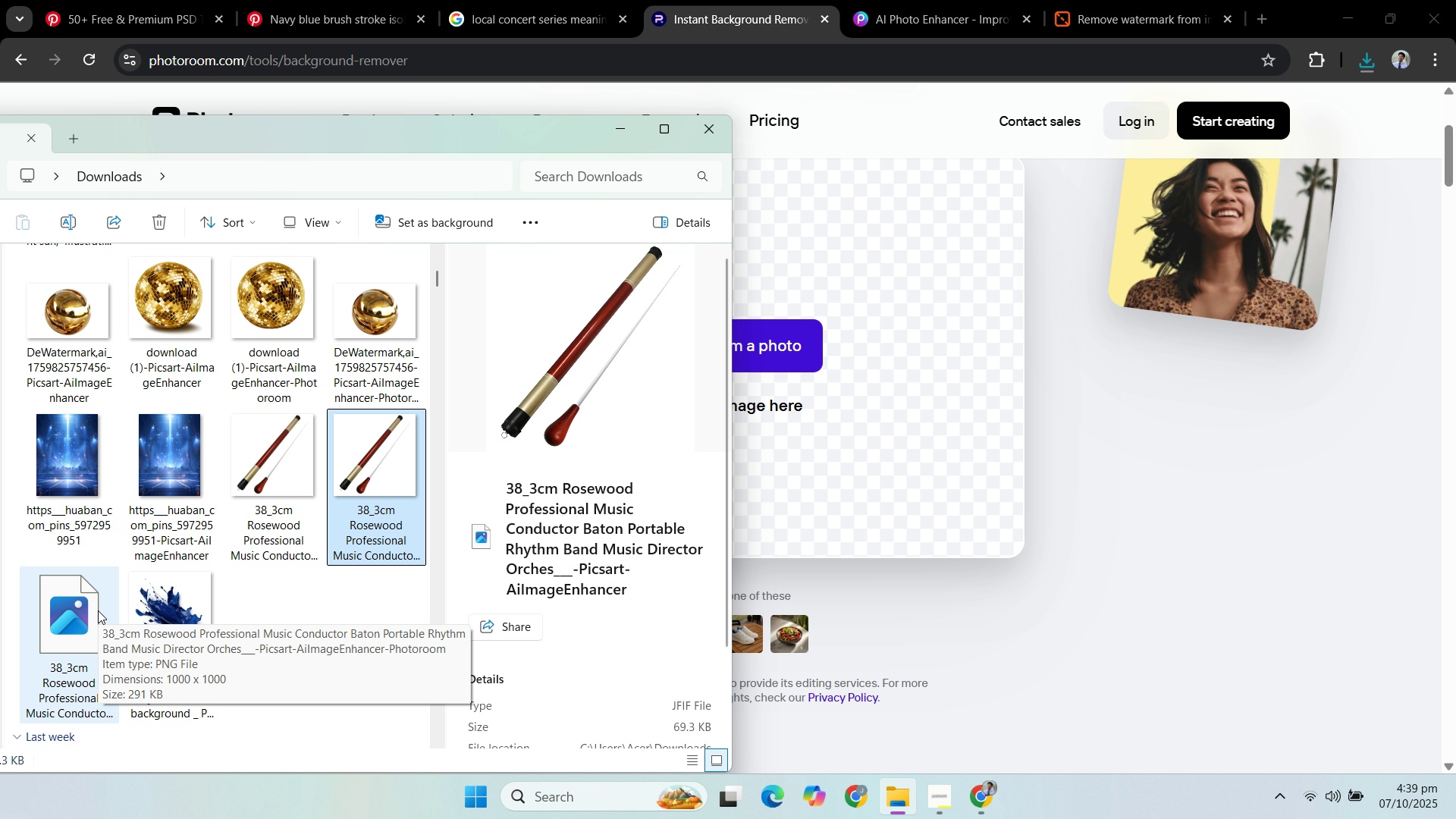 
left_click([97, 610])
 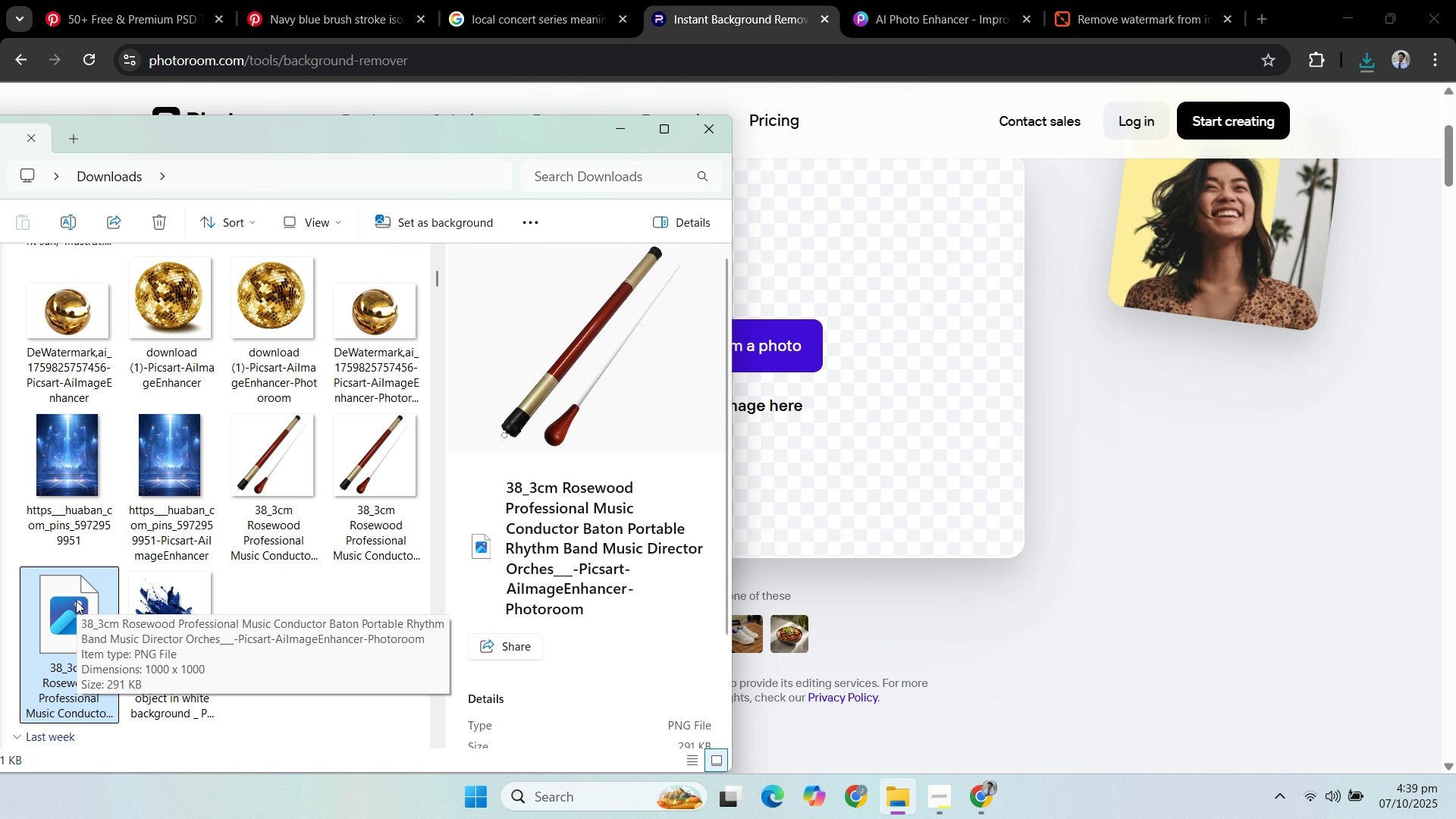 
double_click([76, 598])
 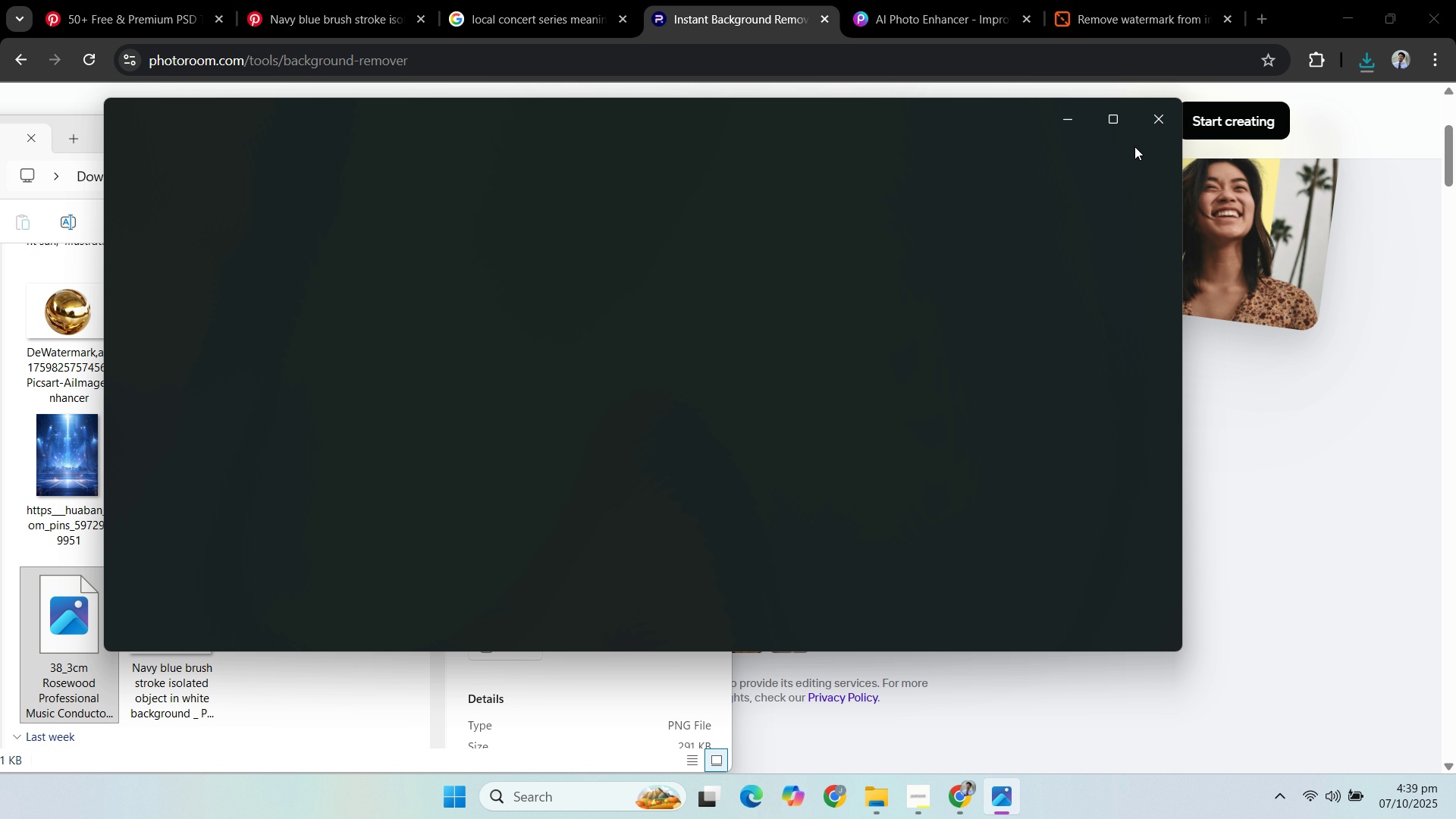 
left_click([1163, 122])
 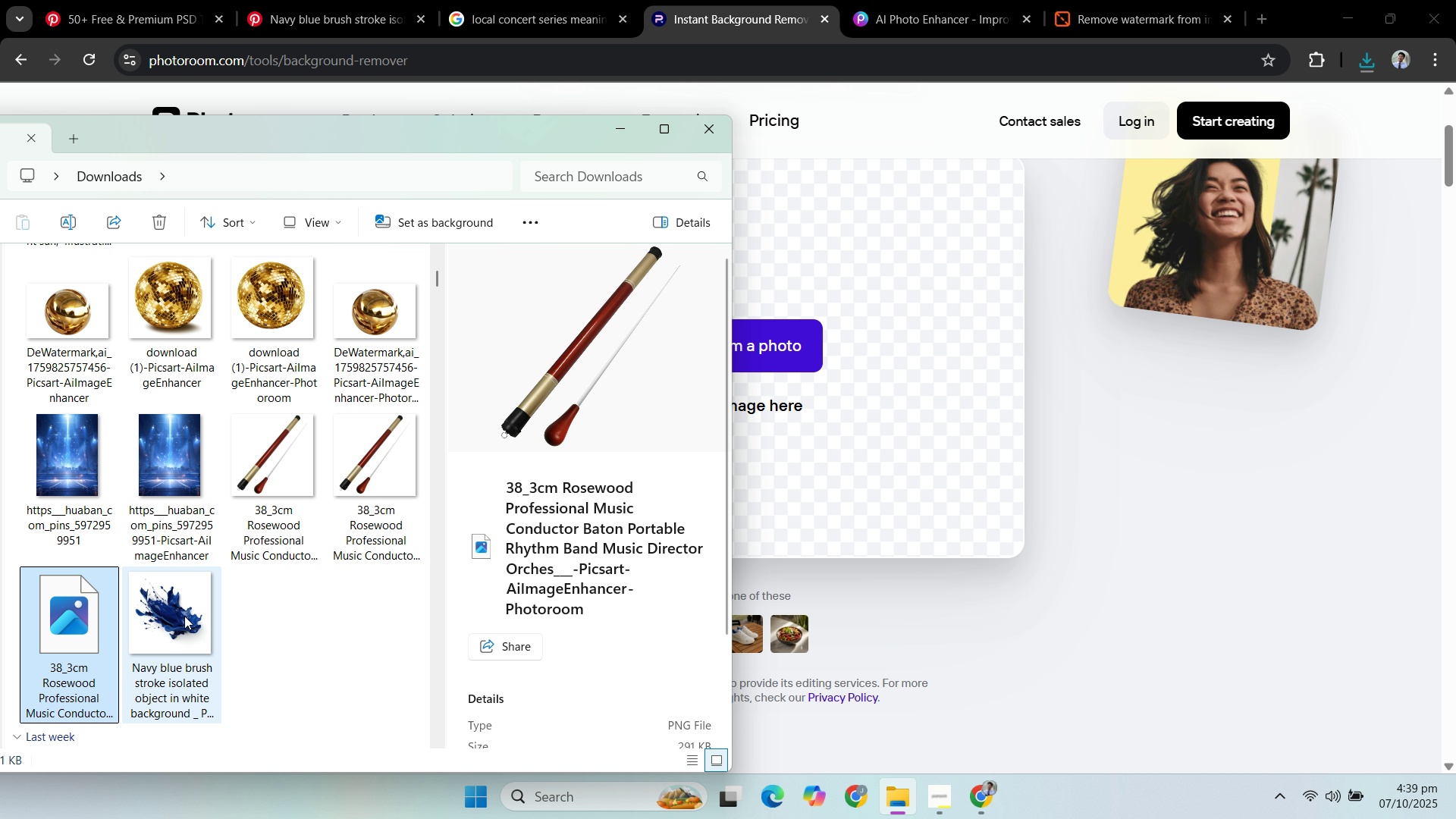 
left_click([184, 616])
 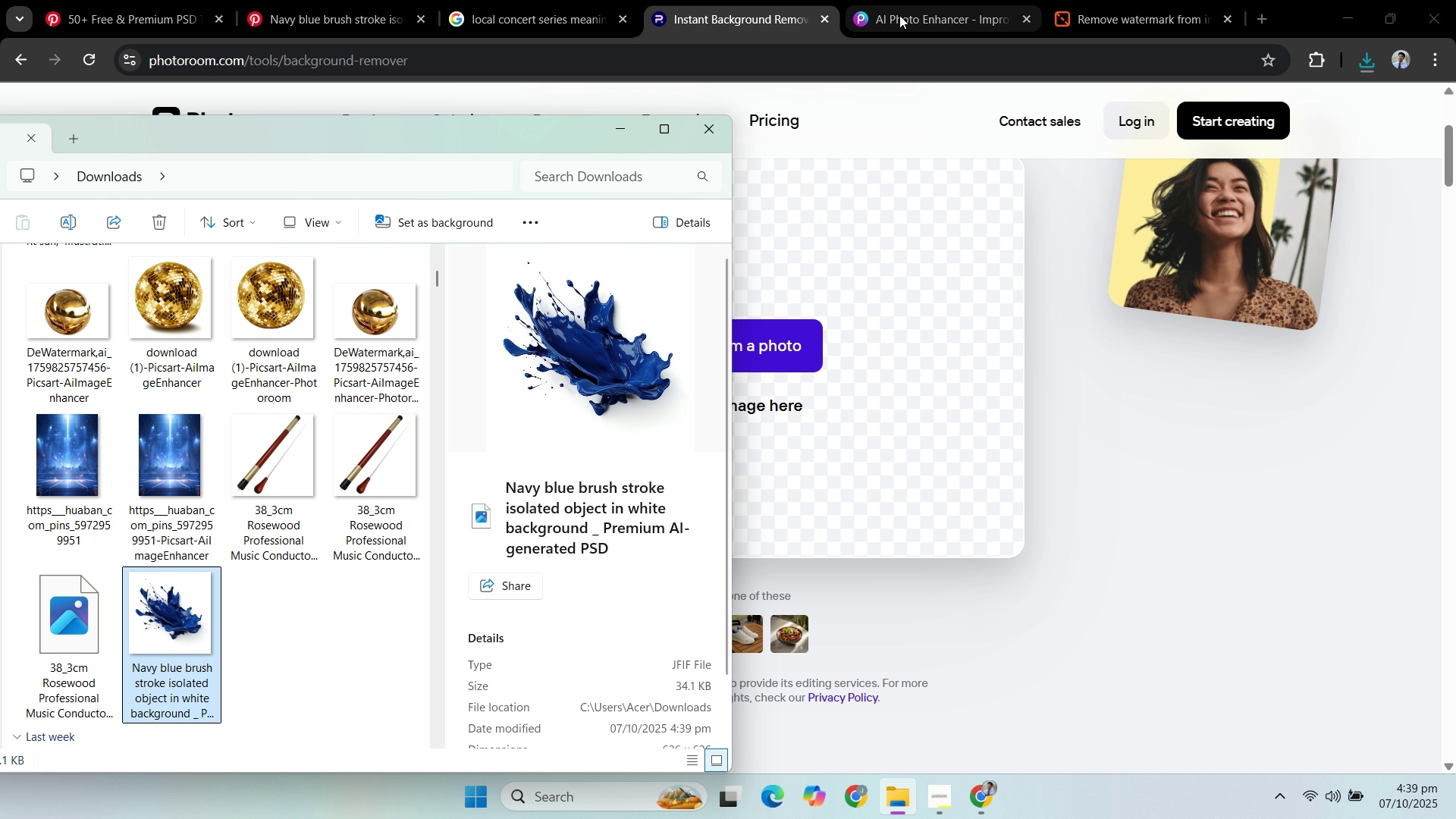 
left_click([902, 13])
 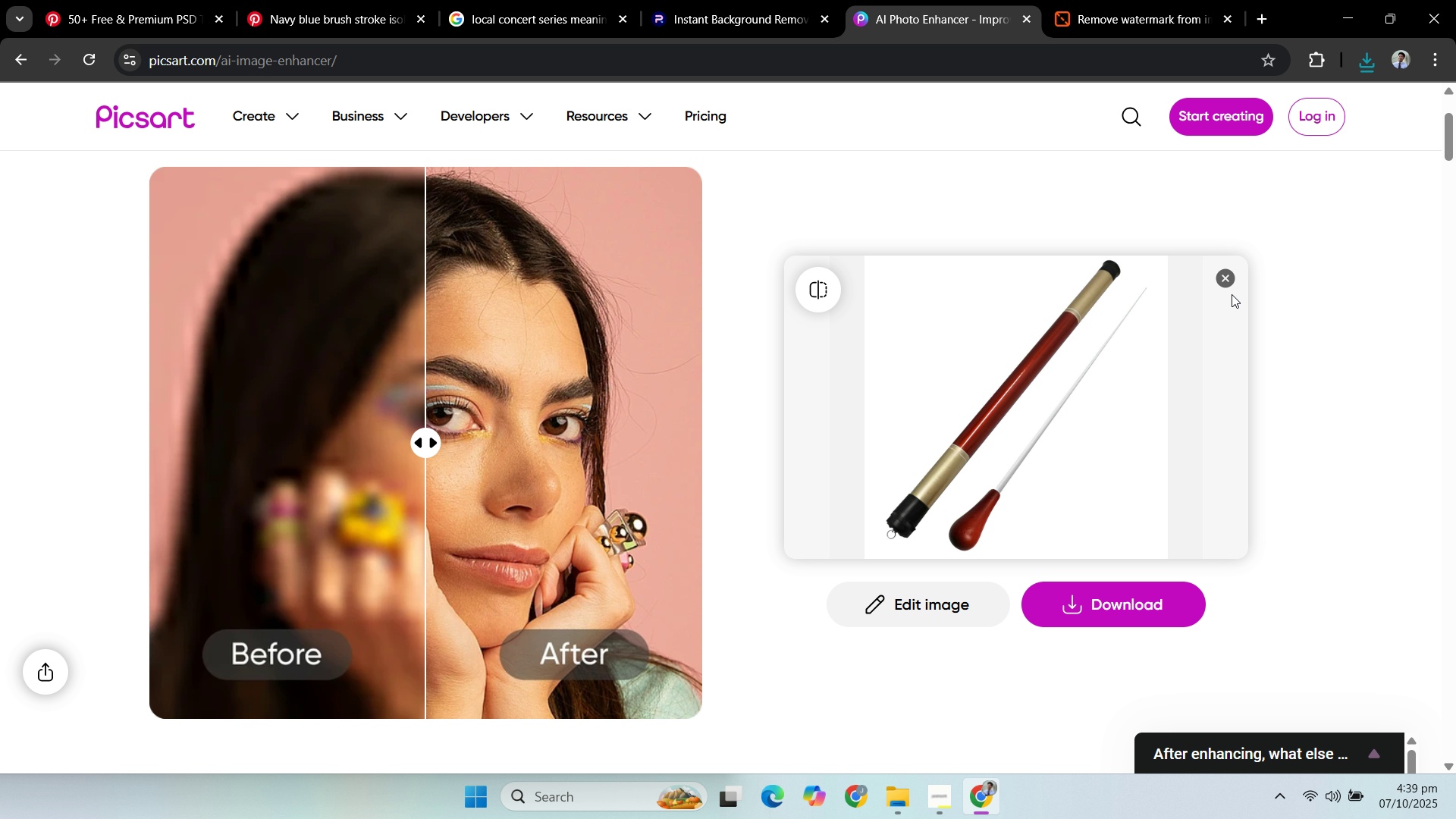 
double_click([1297, 404])
 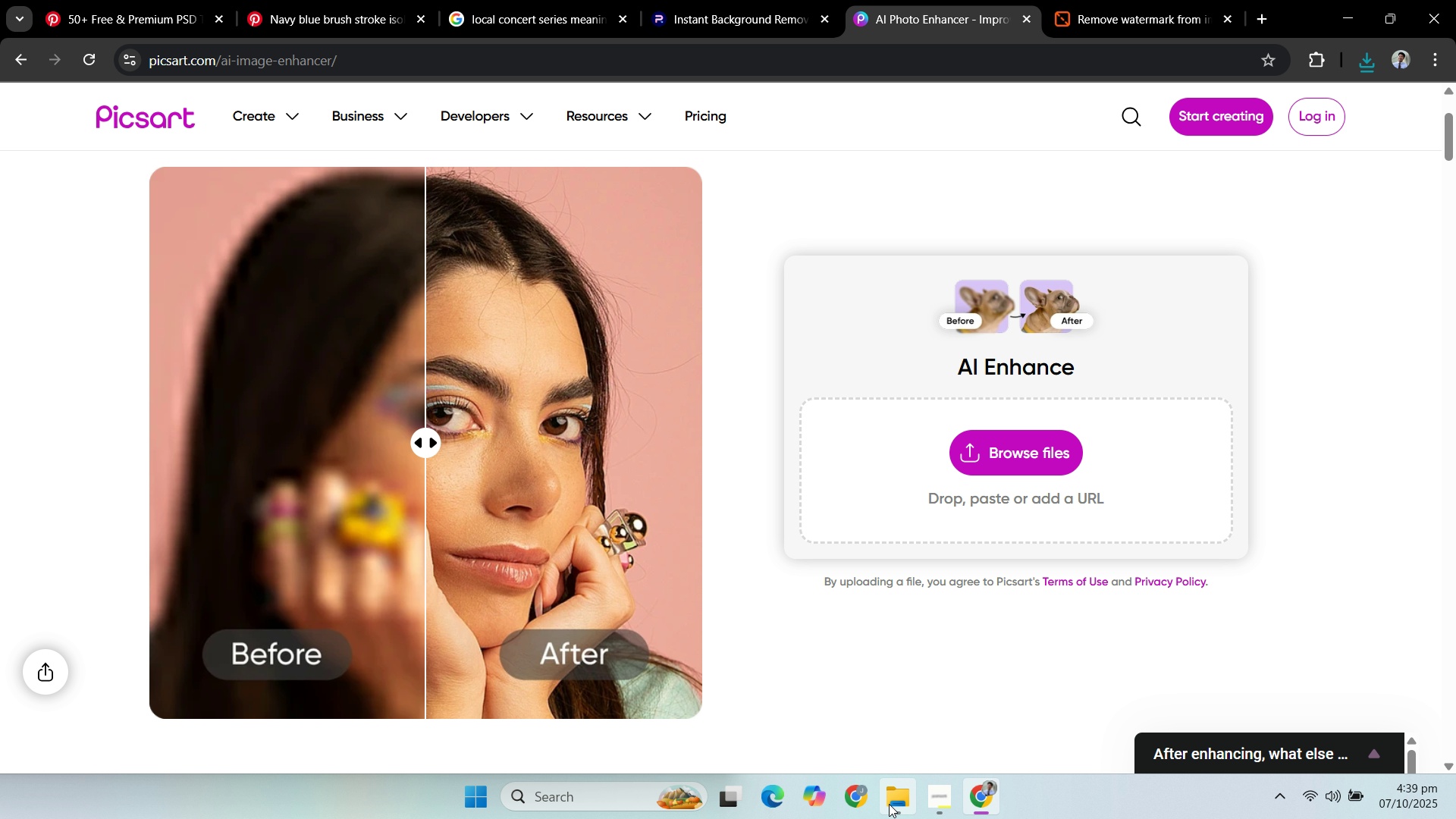 
left_click([893, 806])
 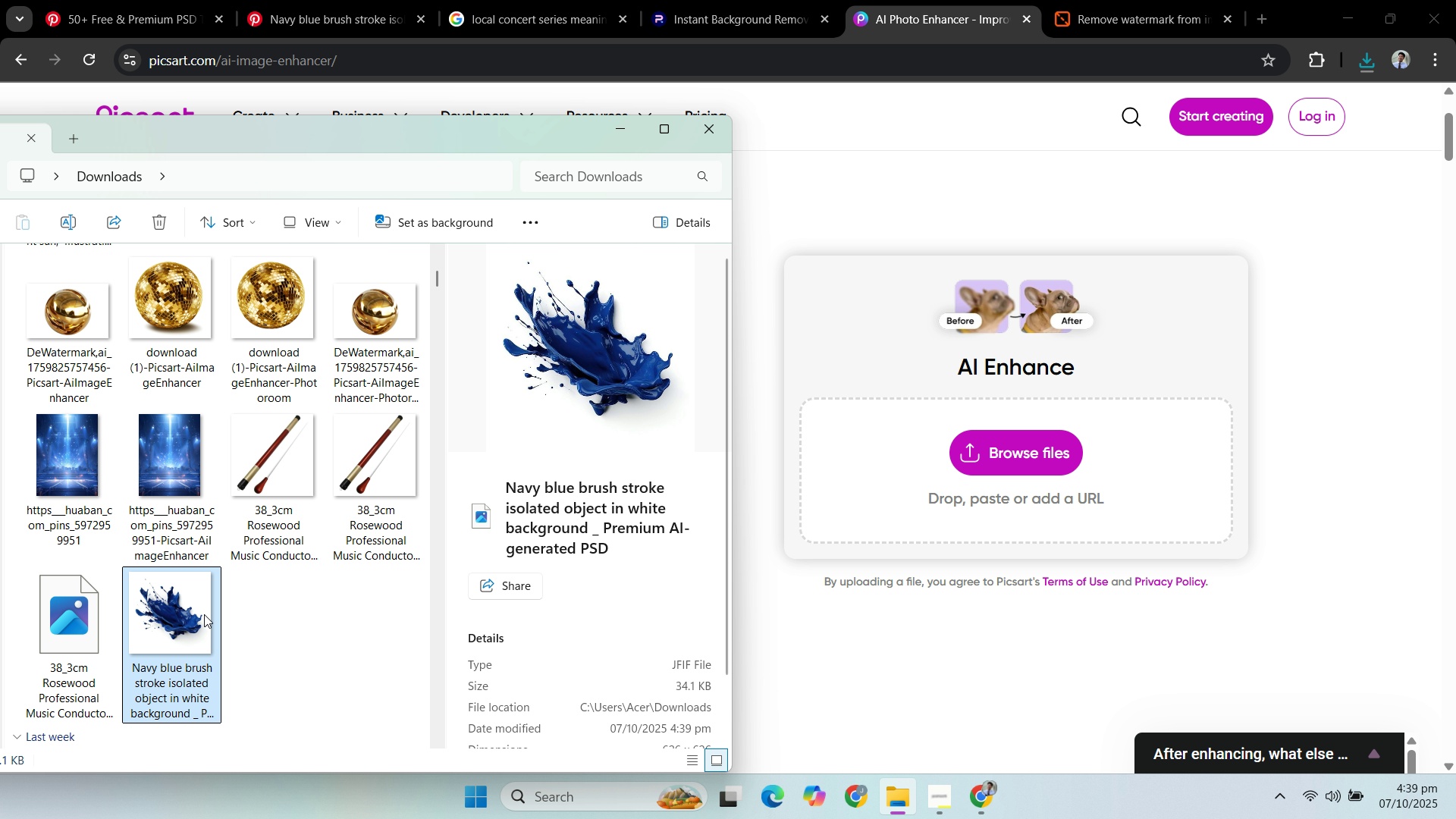 
left_click_drag(start_coordinate=[198, 614], to_coordinate=[1037, 435])
 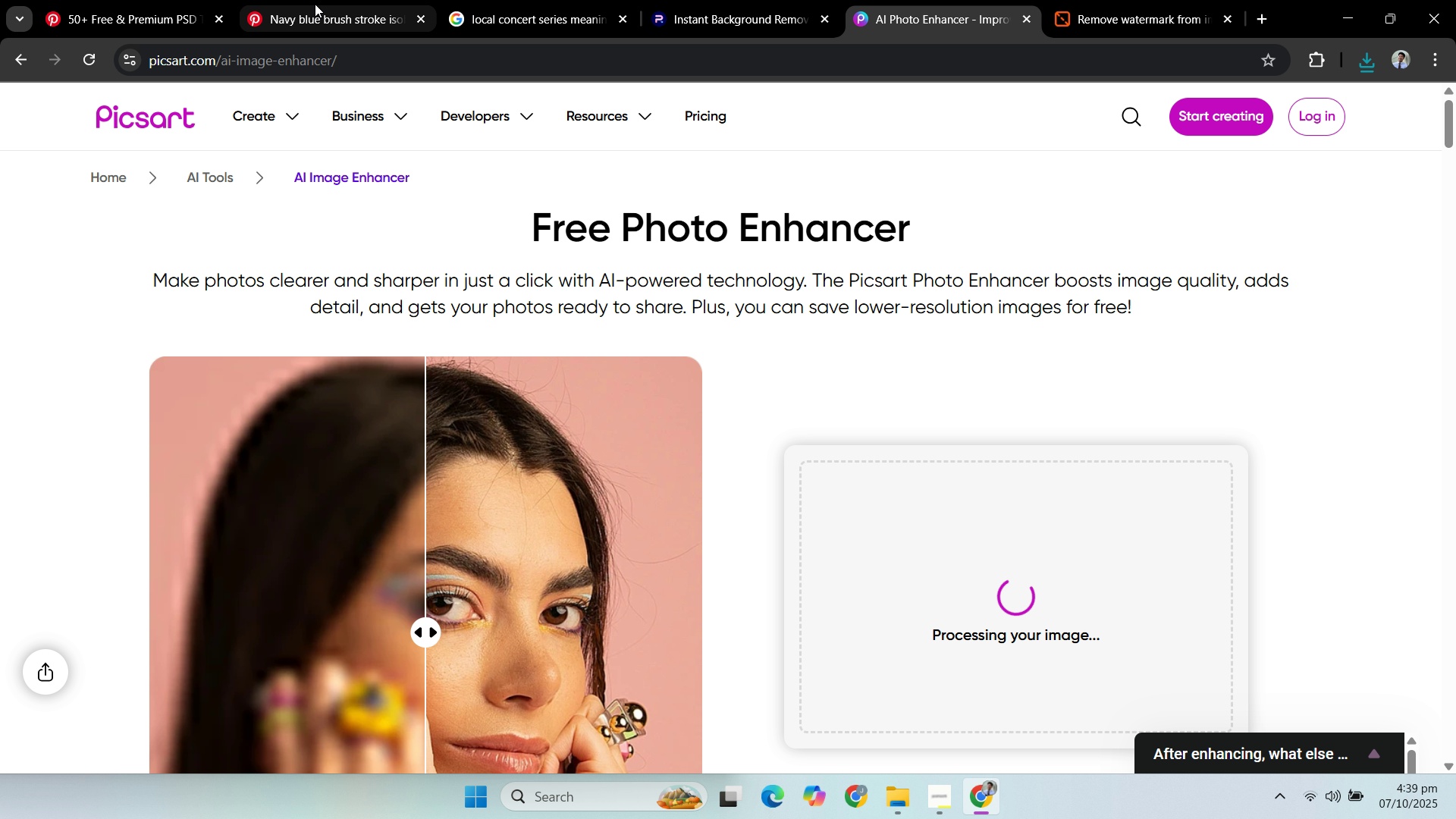 
left_click([184, 0])
 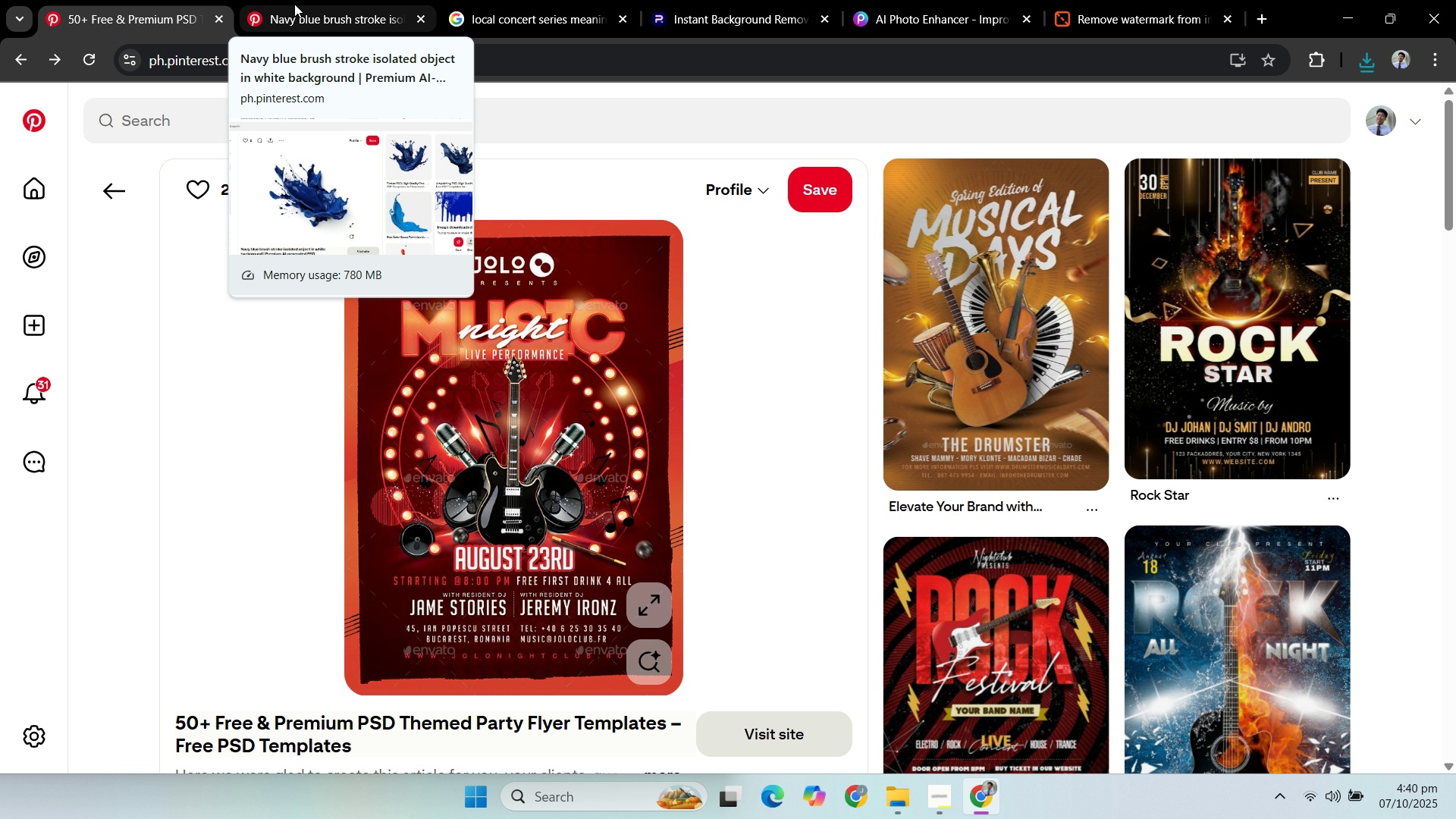 
left_click([294, 4])
 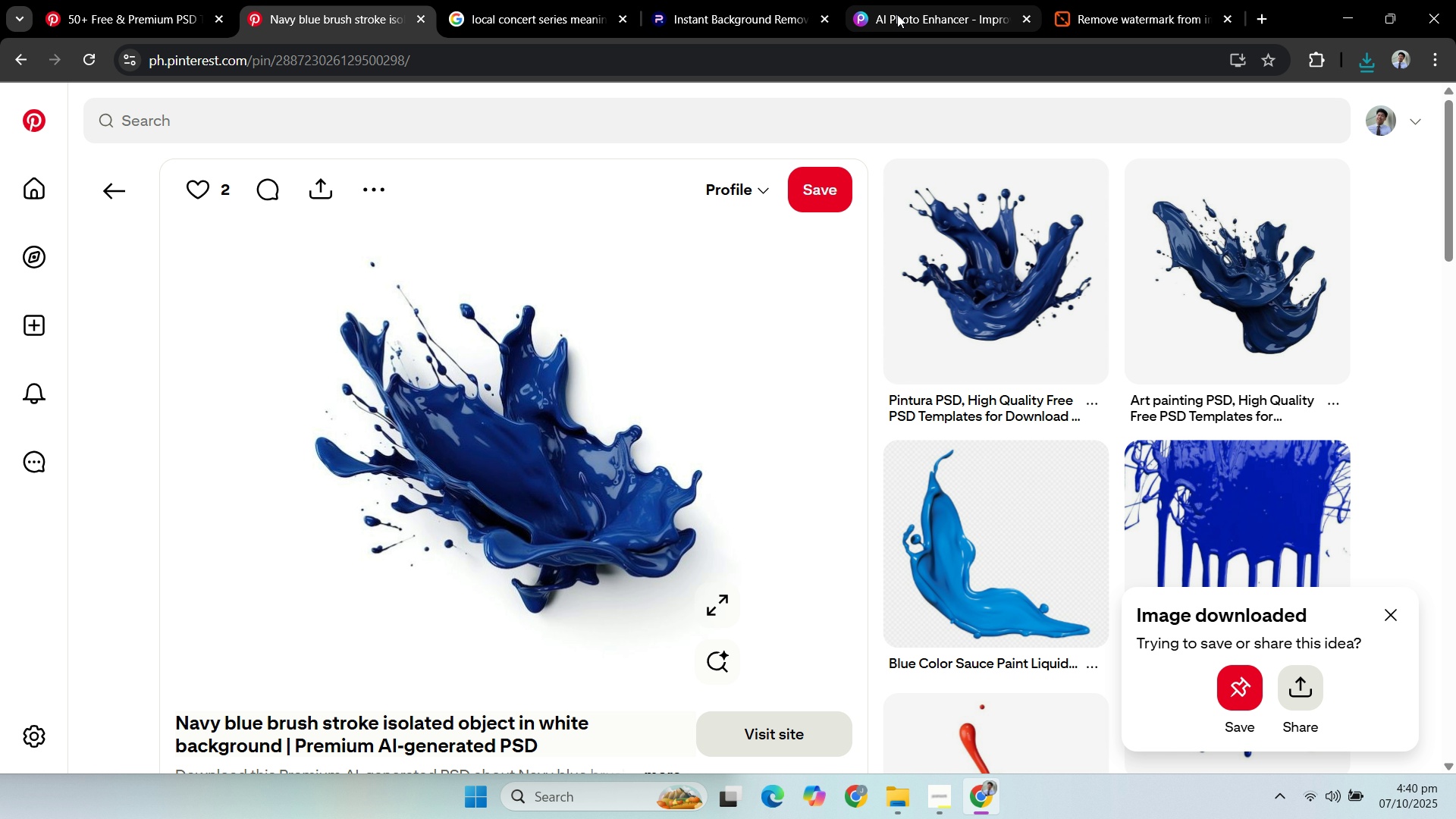 
left_click([898, 14])
 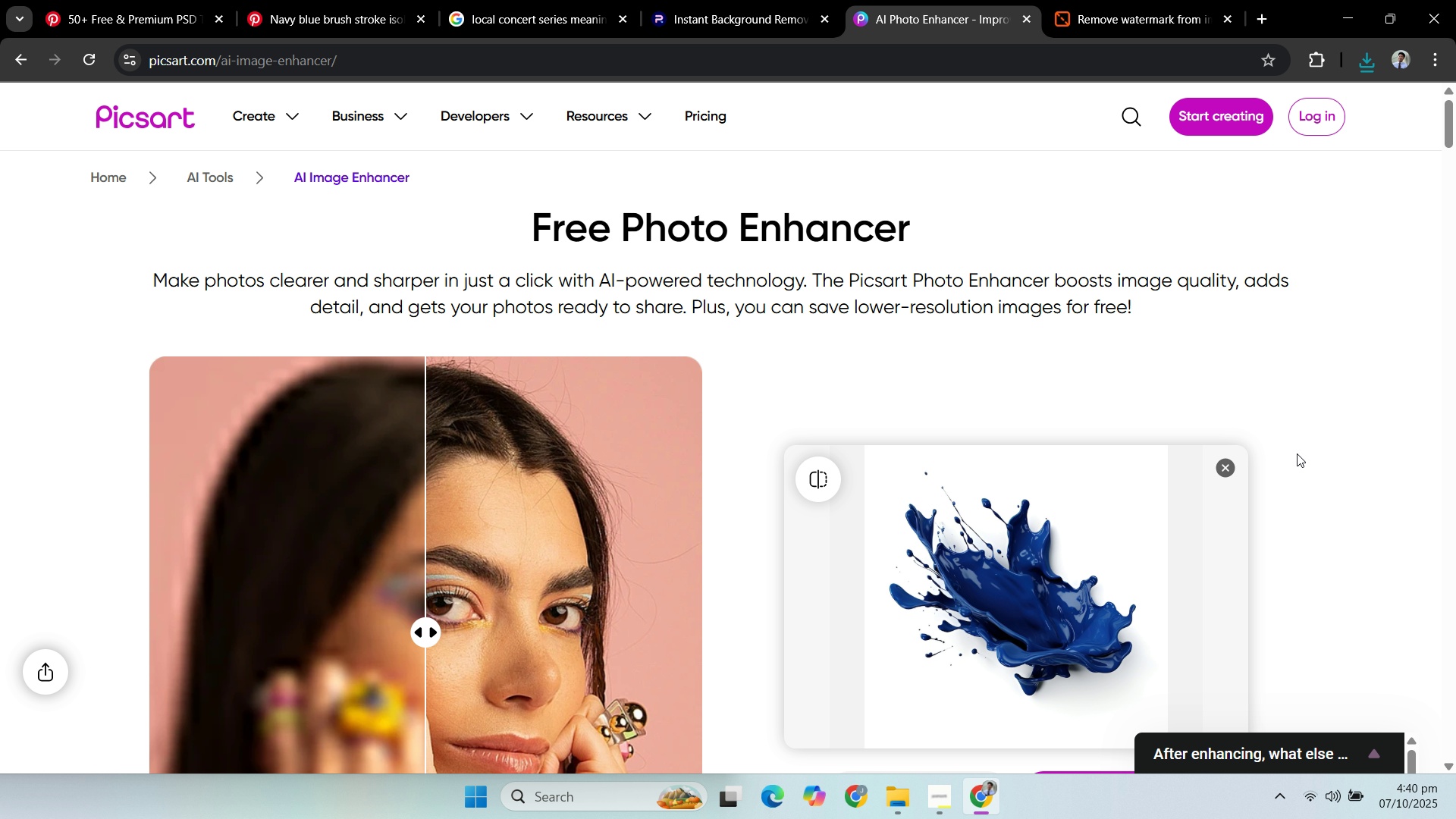 
scroll: coordinate [1317, 472], scroll_direction: down, amount: 2.0
 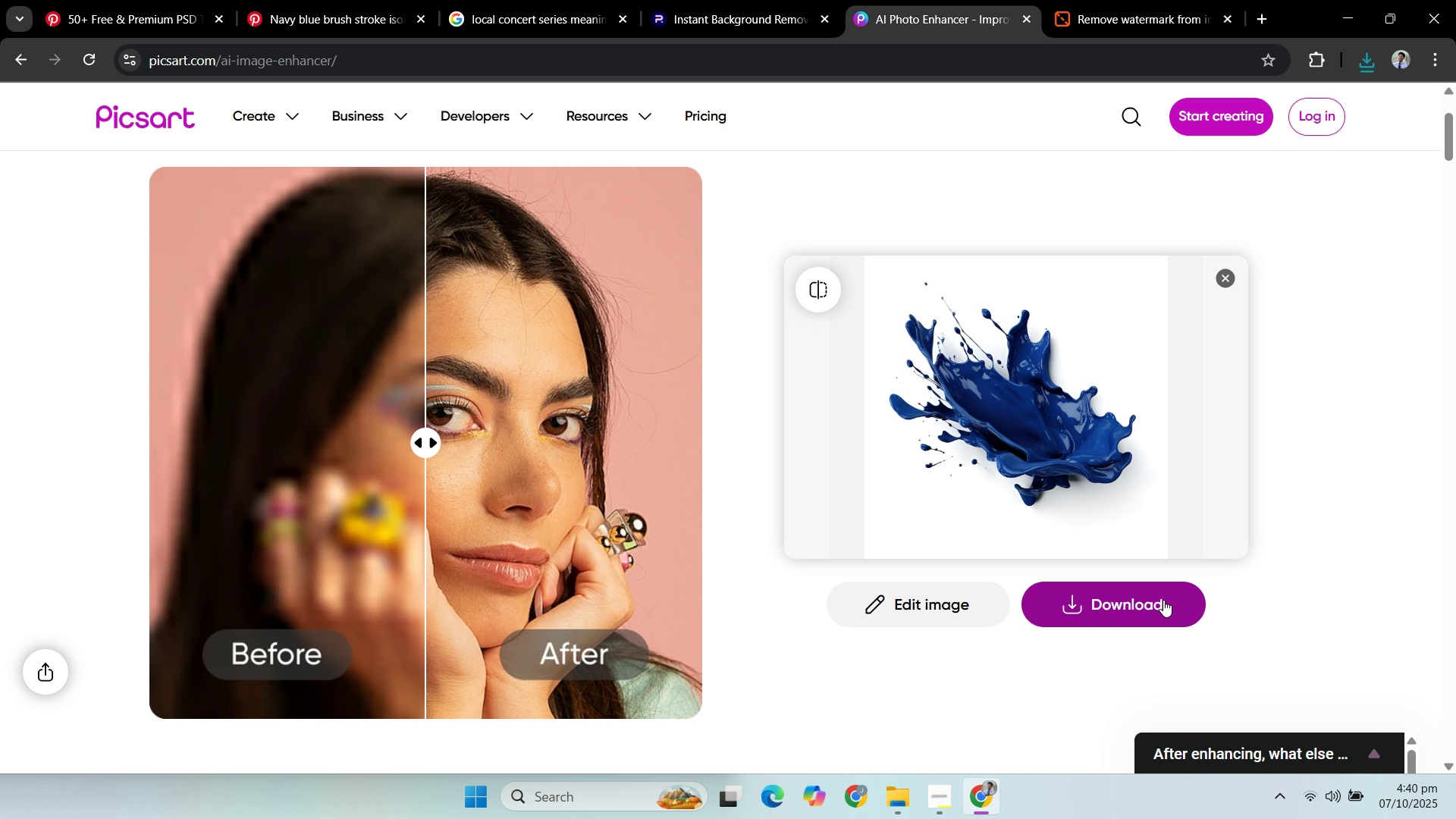 
left_click([1162, 600])
 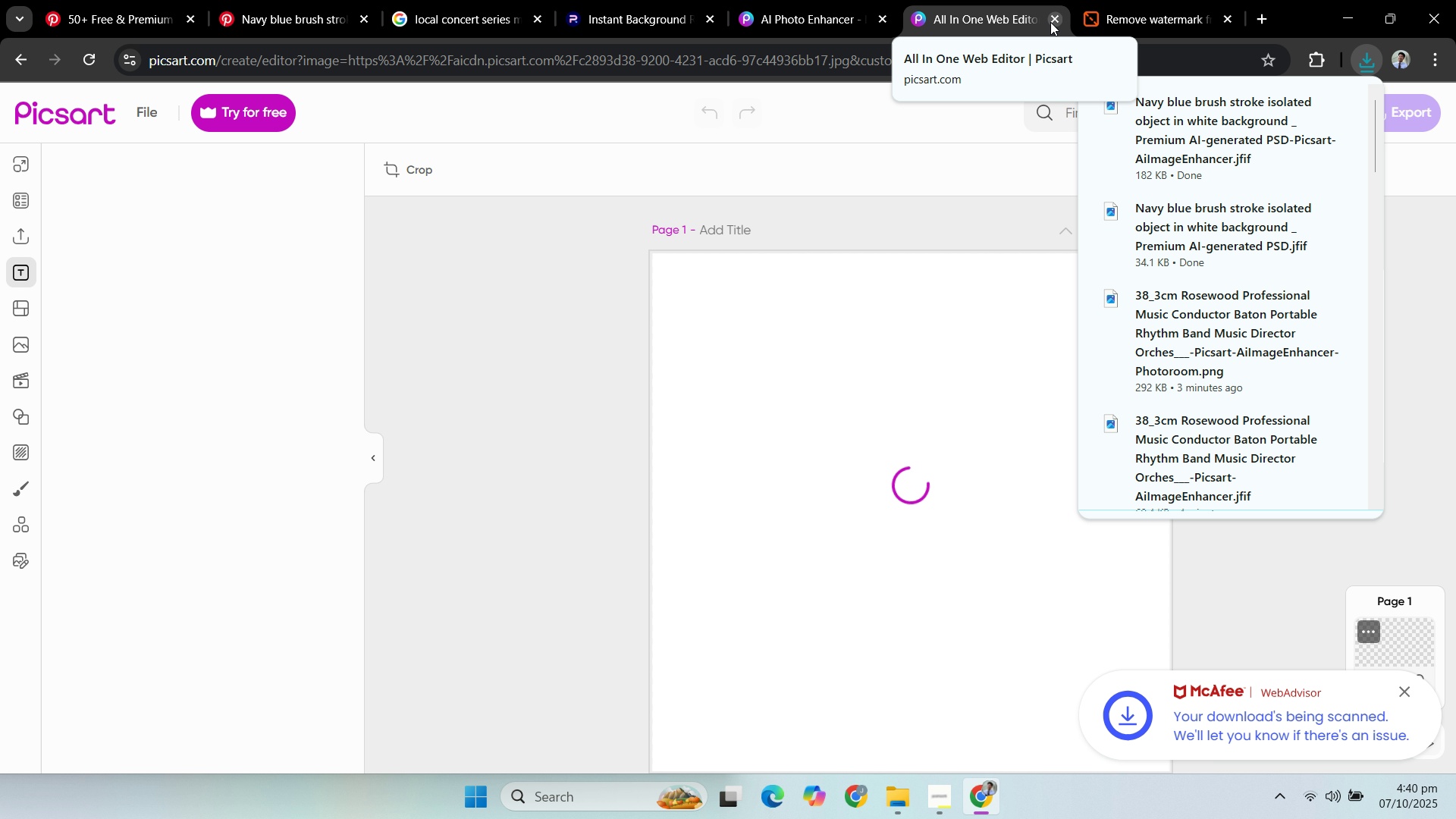 
wait(5.6)
 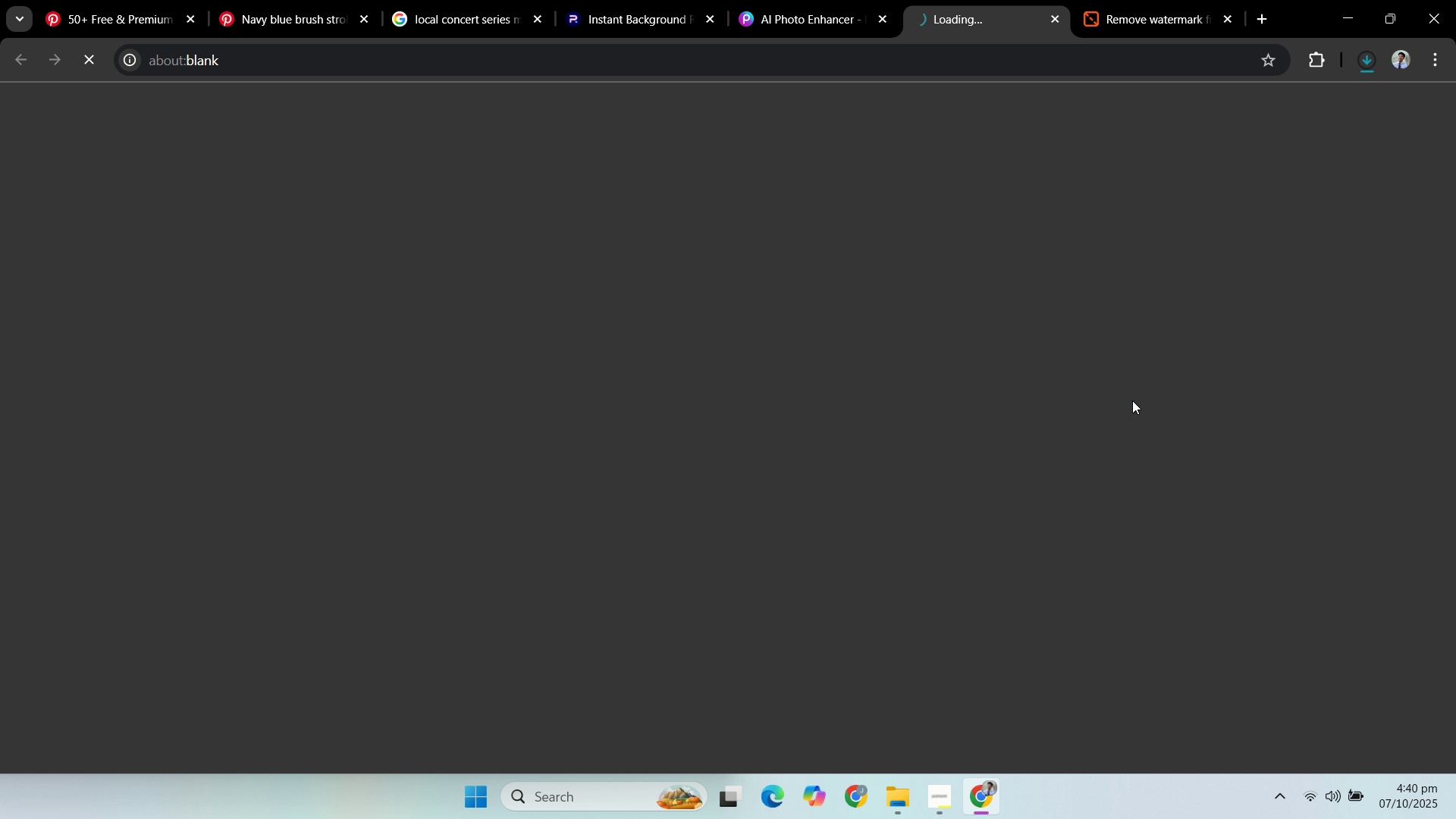 
left_click([1050, 22])
 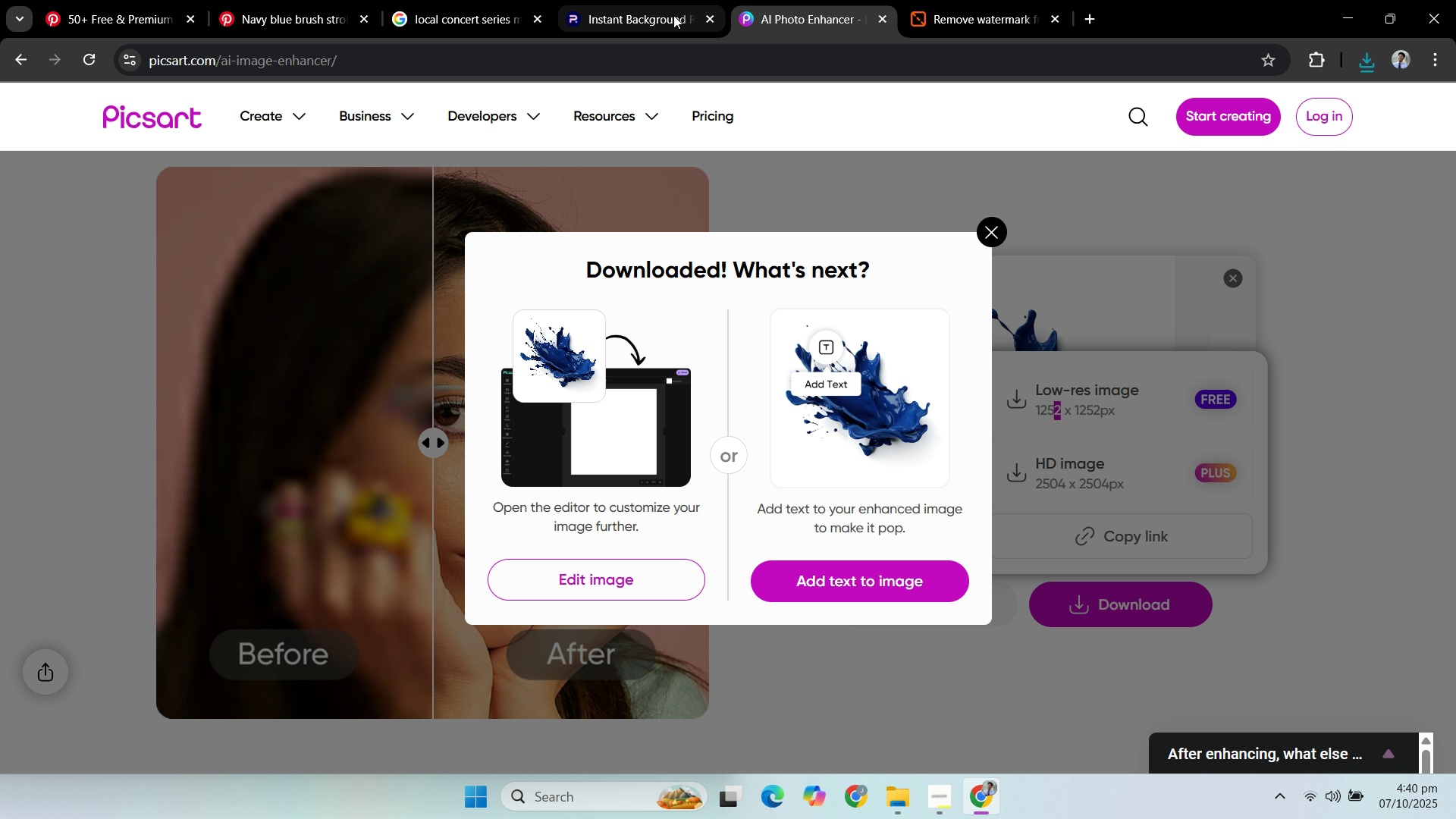 
left_click([661, 14])
 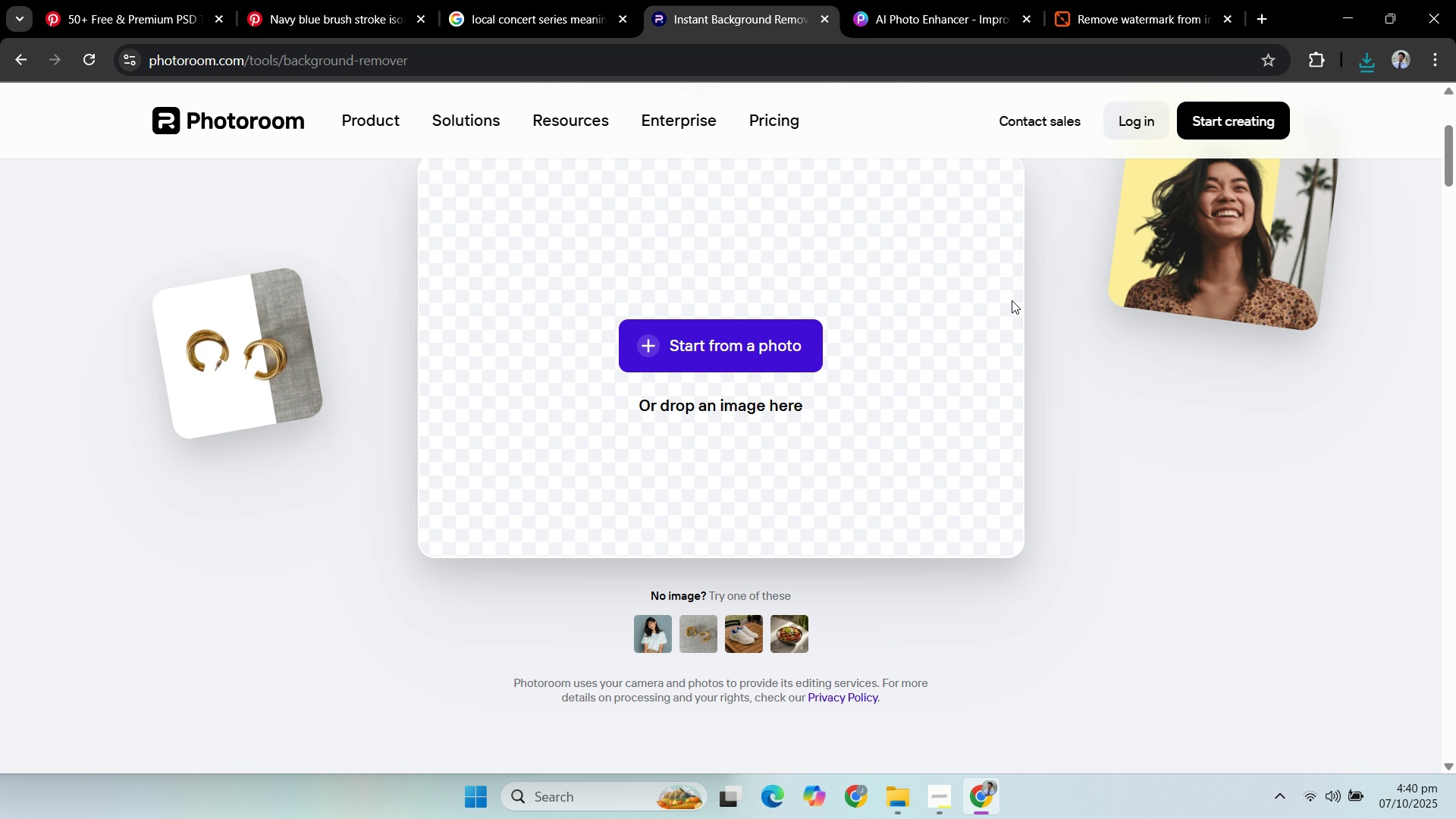 
scroll: coordinate [1008, 324], scroll_direction: up, amount: 2.0
 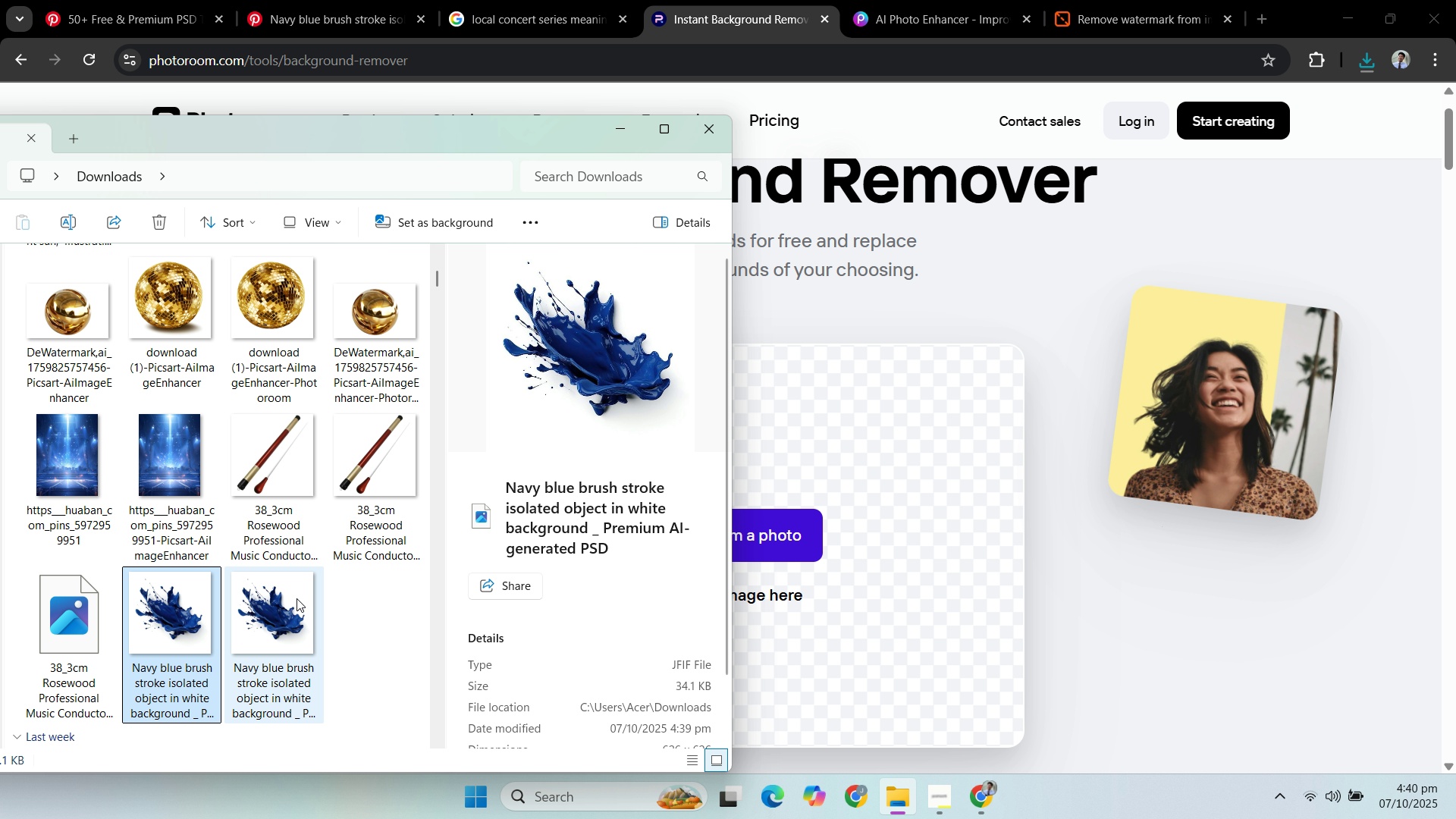 
left_click_drag(start_coordinate=[263, 625], to_coordinate=[850, 538])
 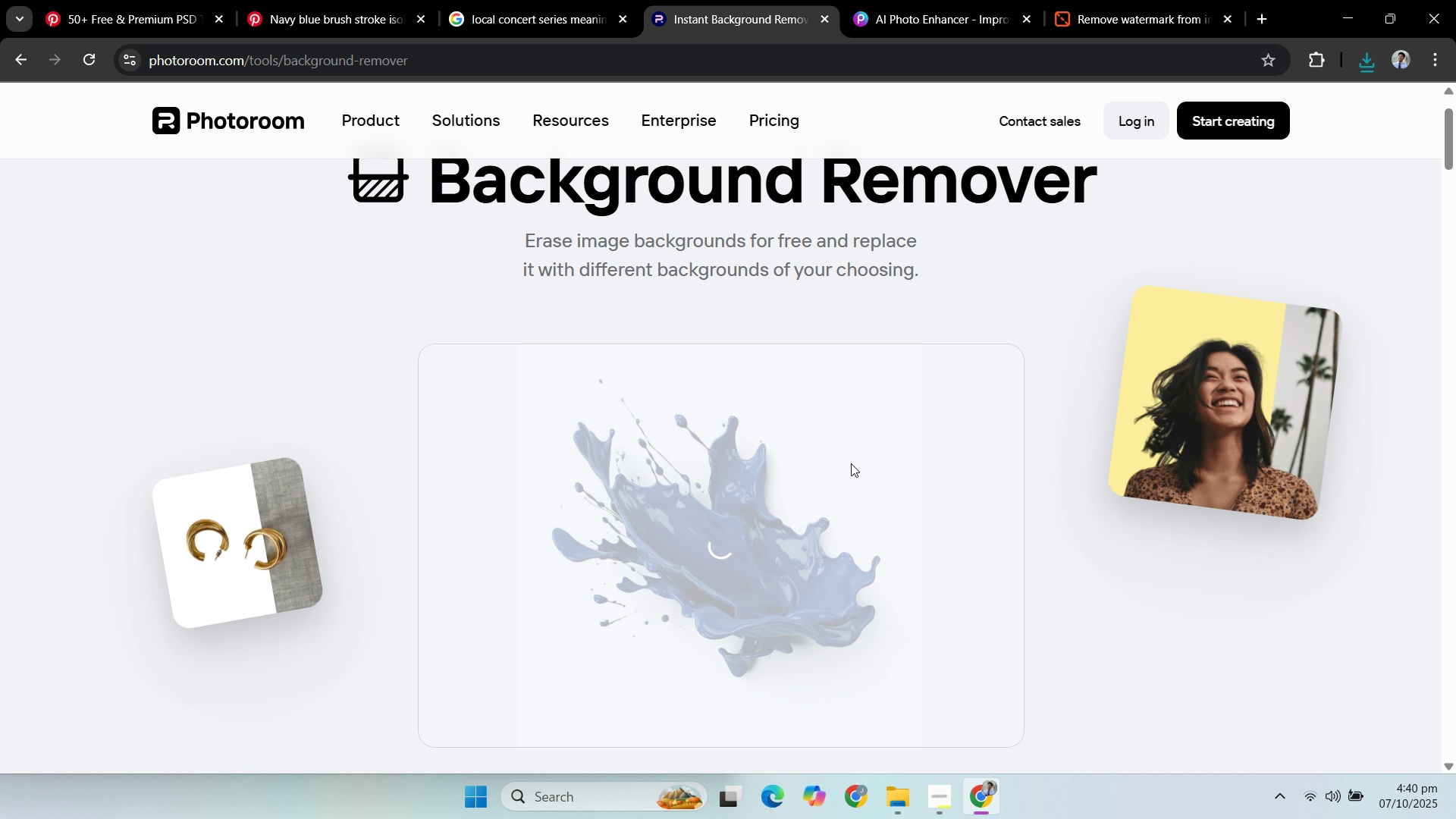 
scroll: coordinate [910, 692], scroll_direction: down, amount: 2.0
 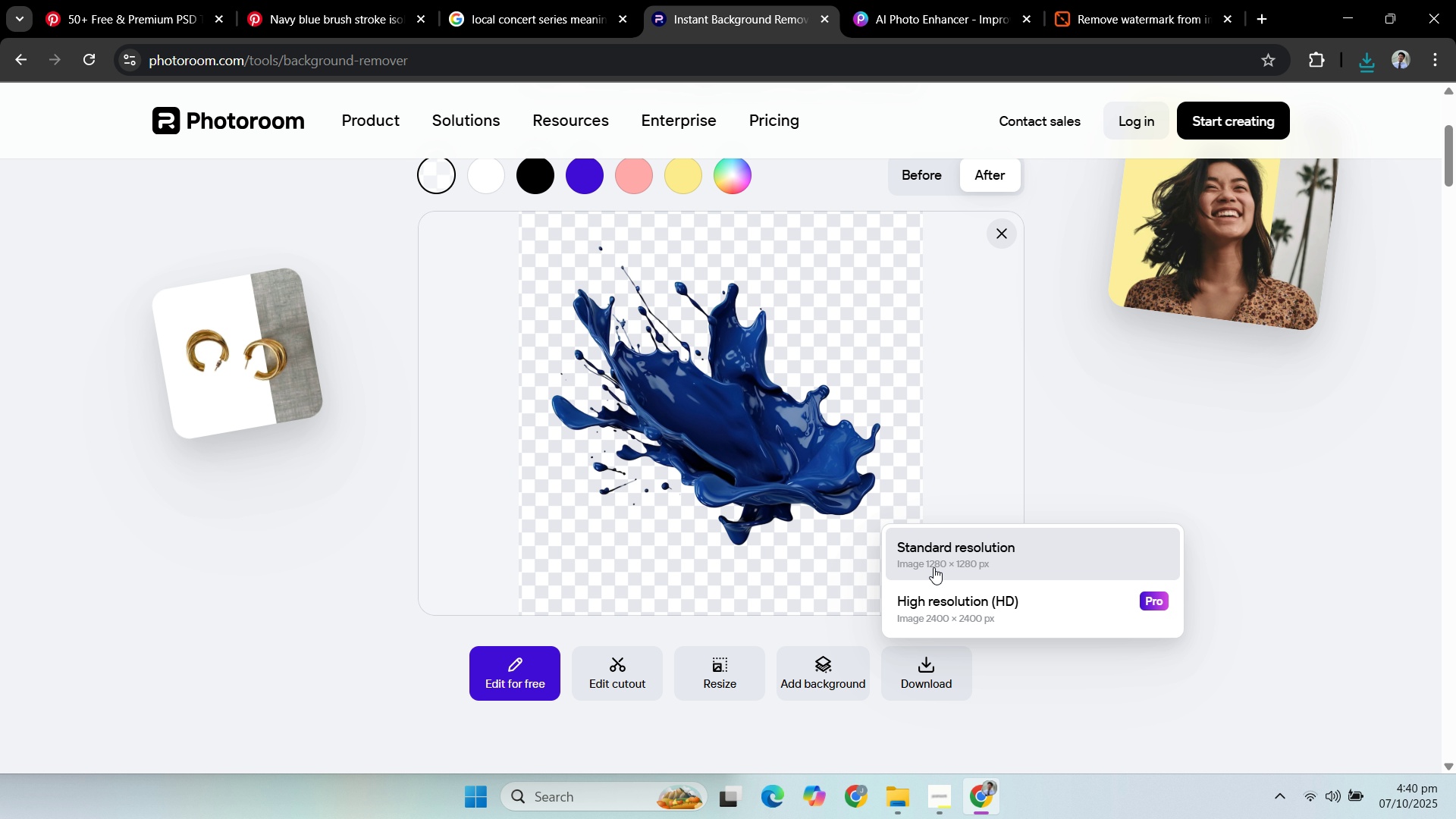 
left_click([934, 566])
 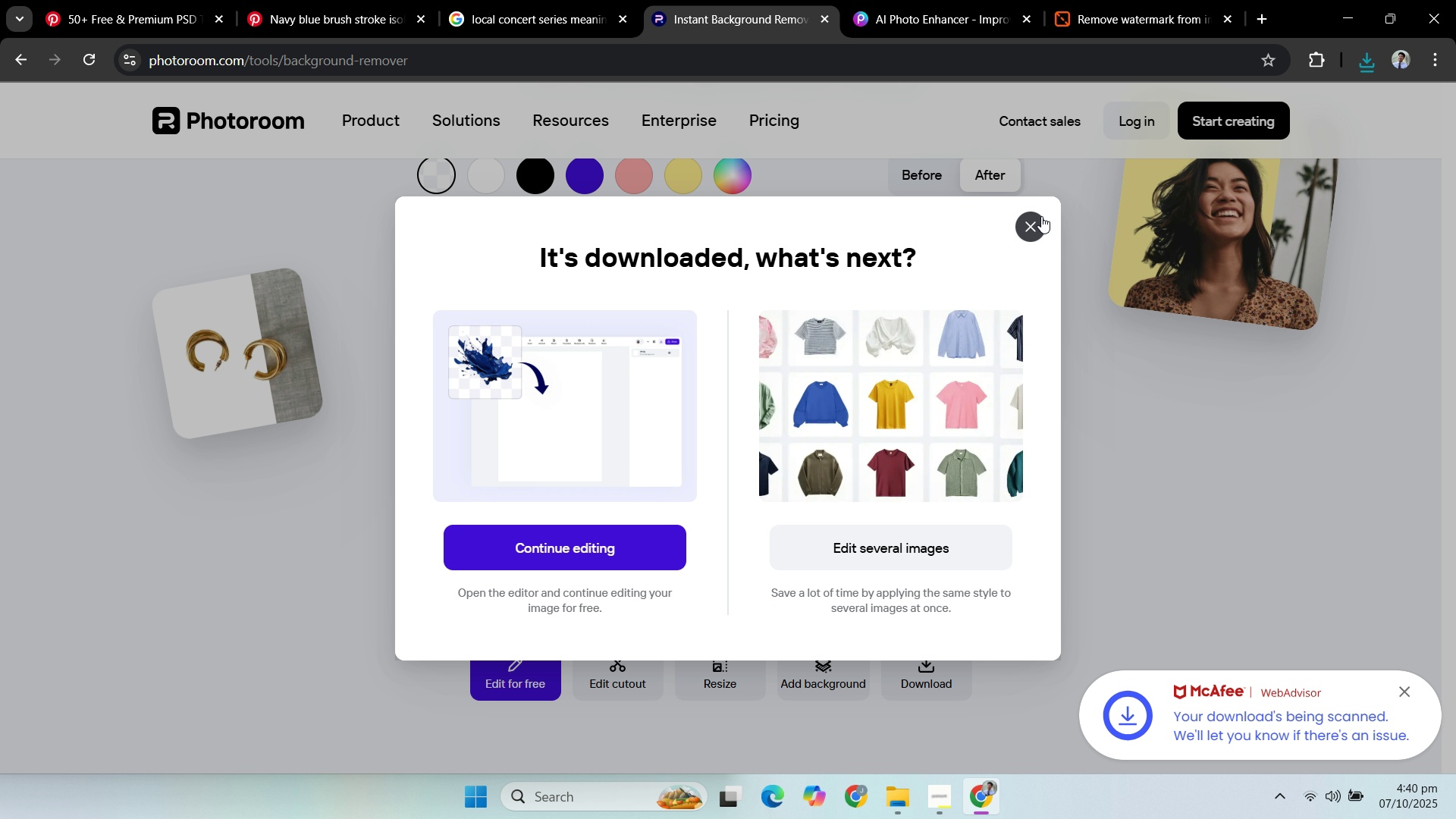 
double_click([1138, 440])
 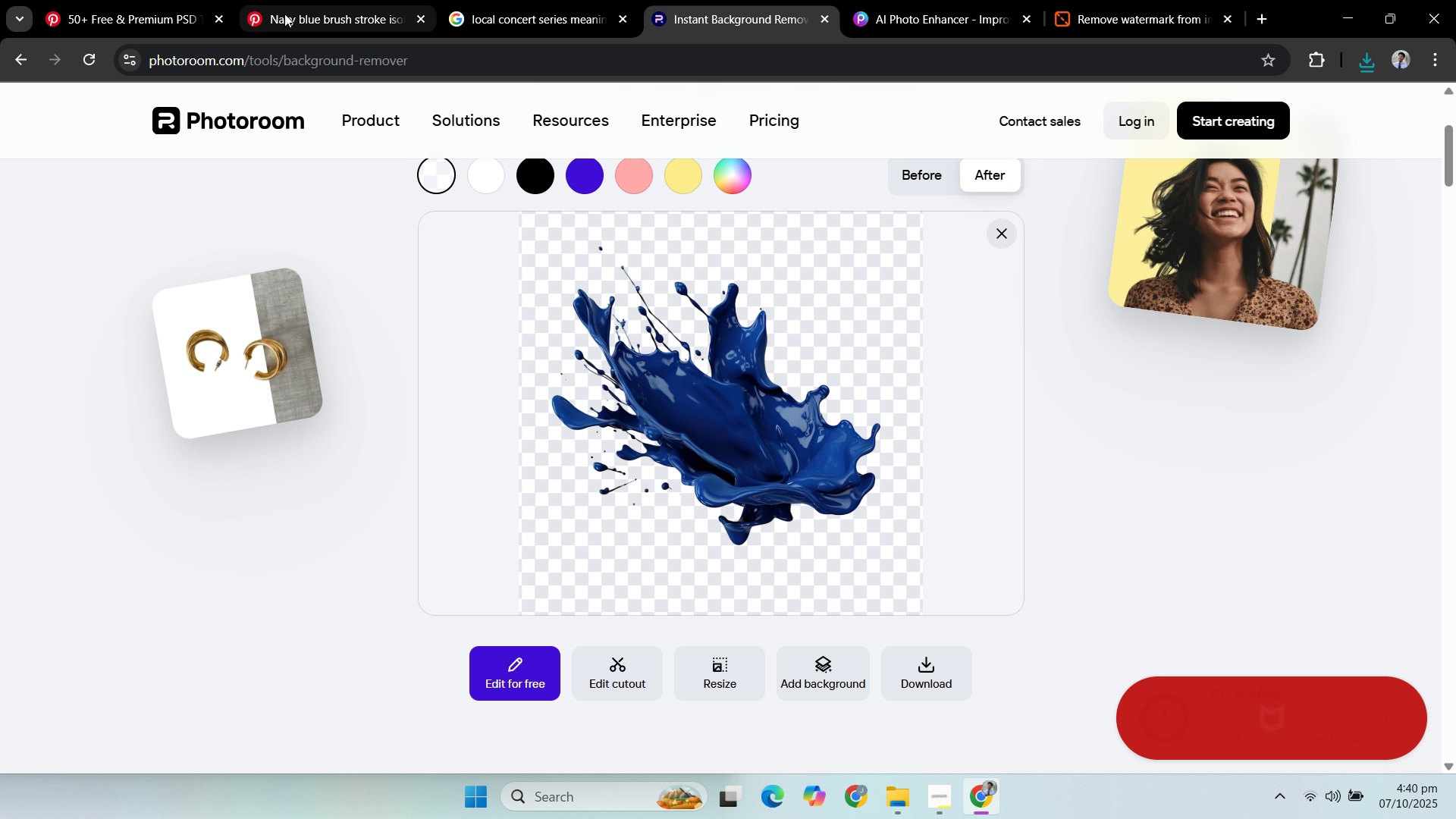 
left_click([288, 11])
 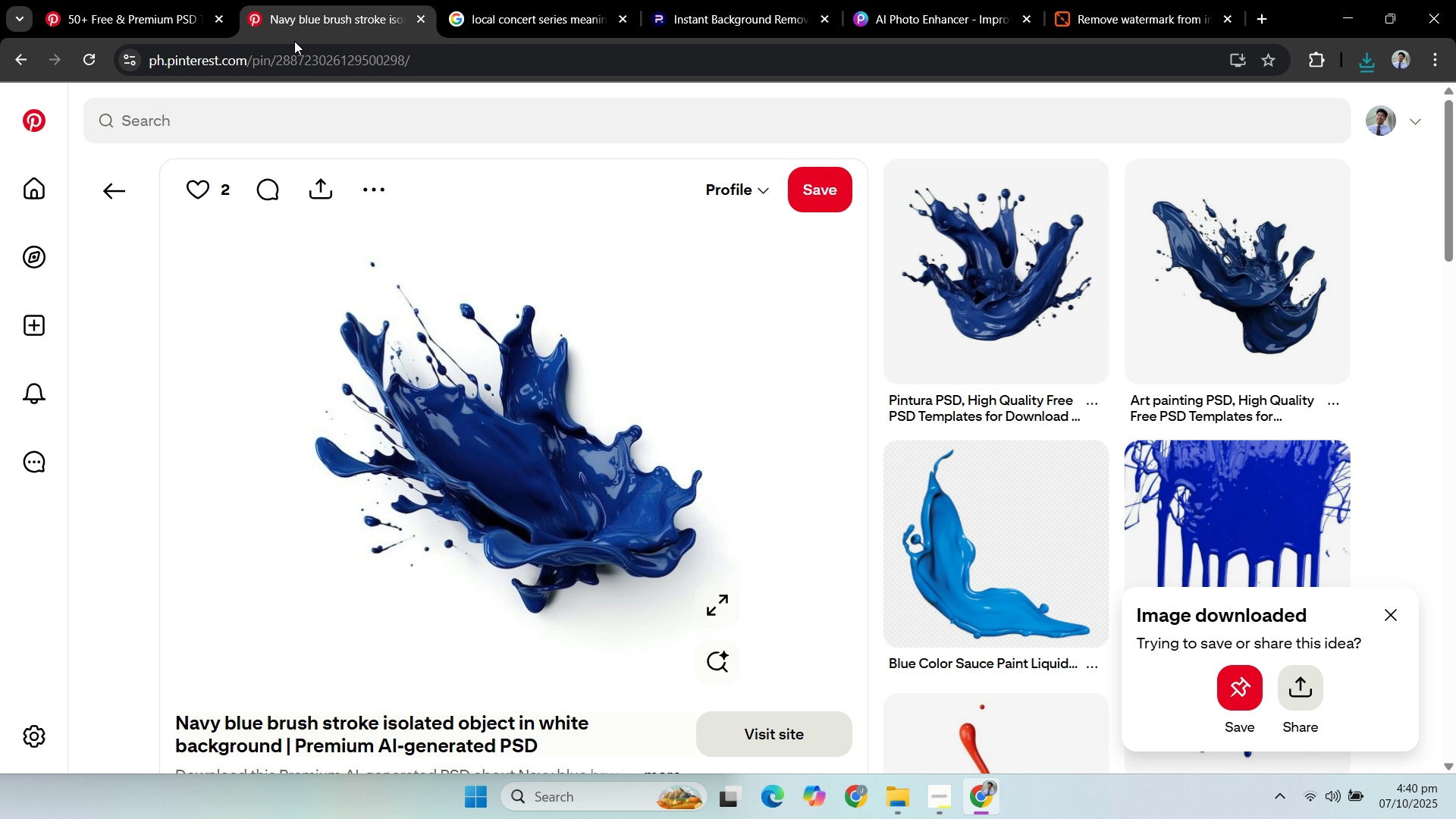 
scroll: coordinate [538, 276], scroll_direction: down, amount: 8.0
 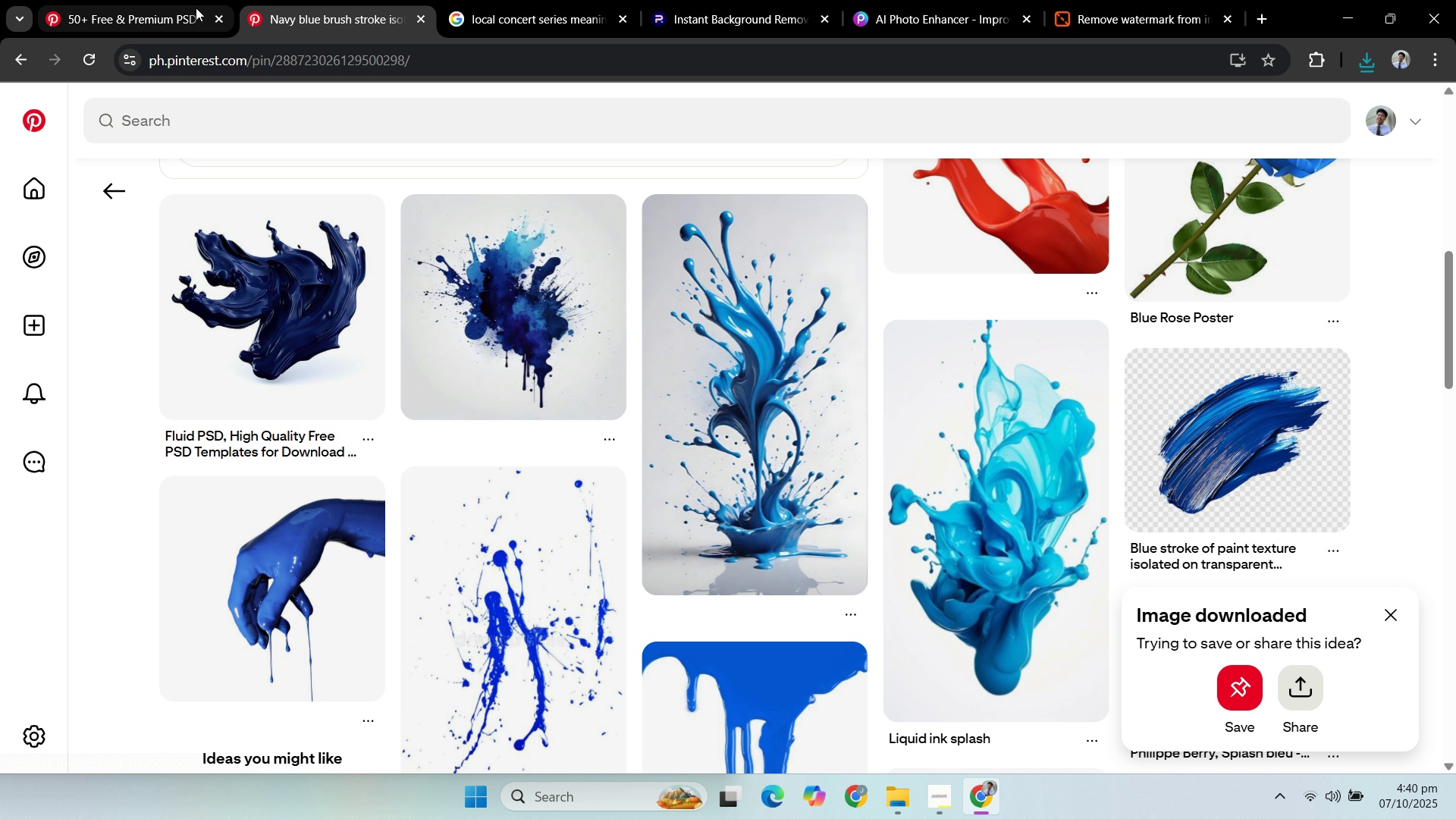 
left_click([159, 11])
 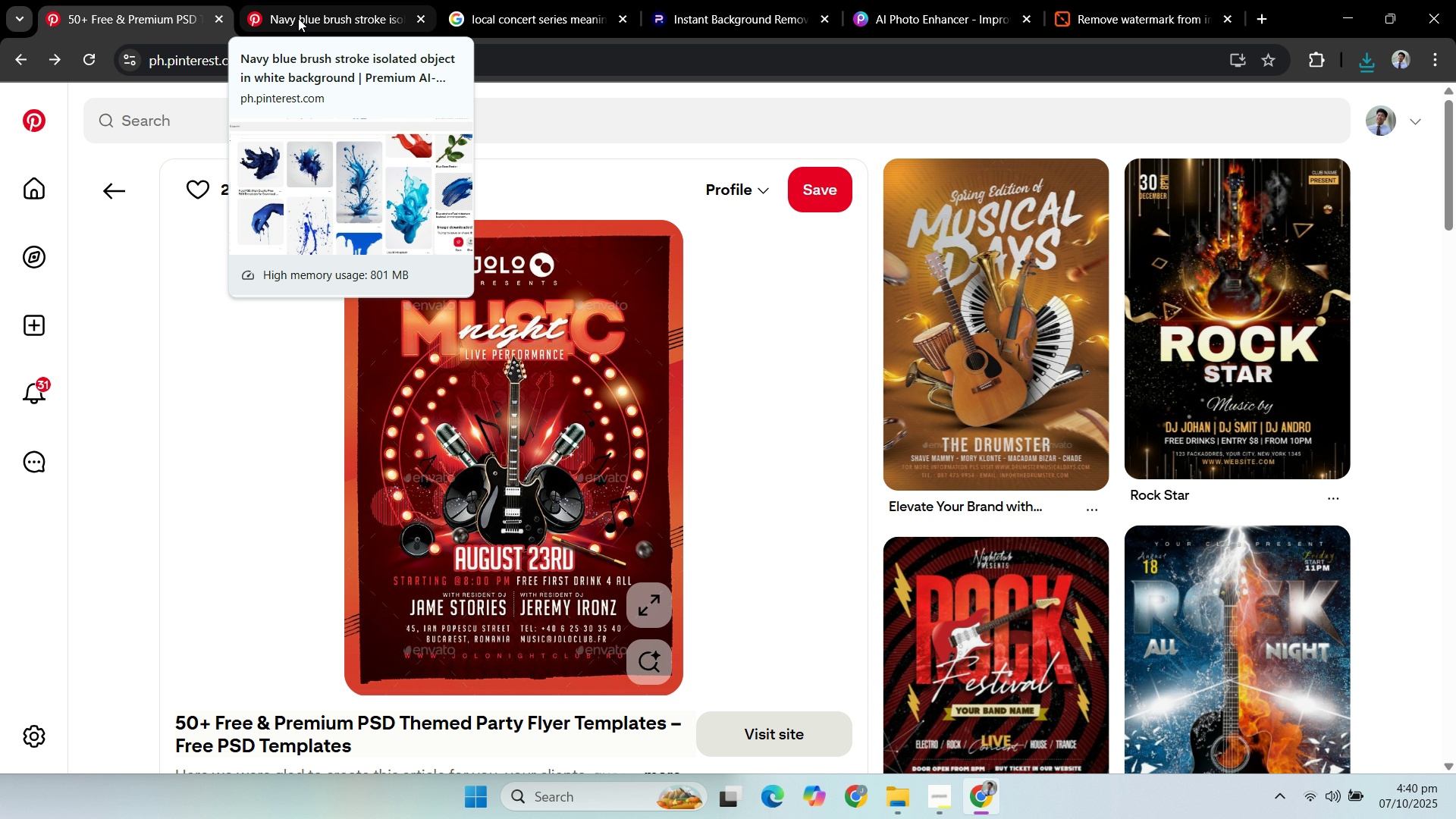 
wait(7.23)
 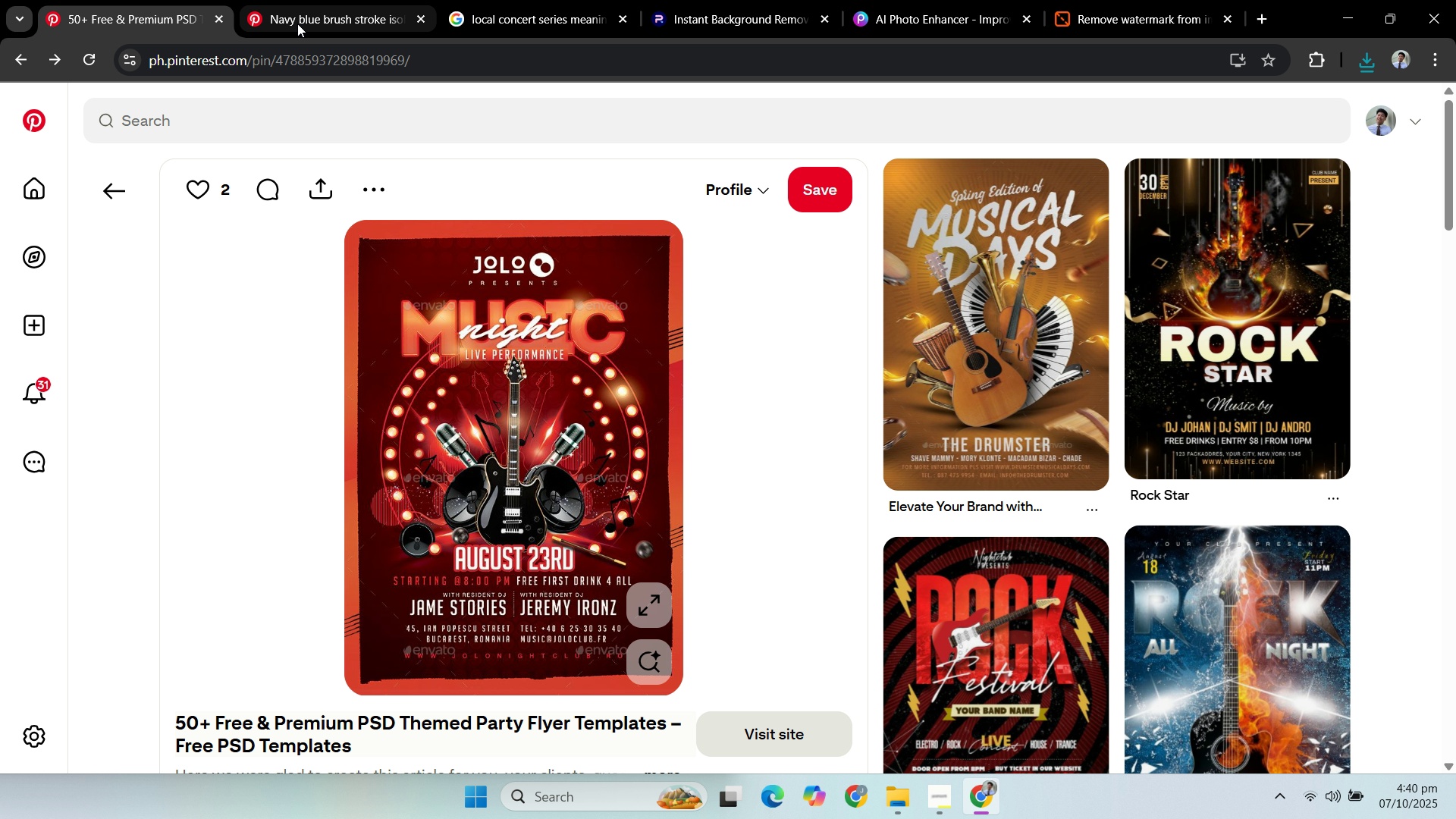 
left_click([268, 128])
 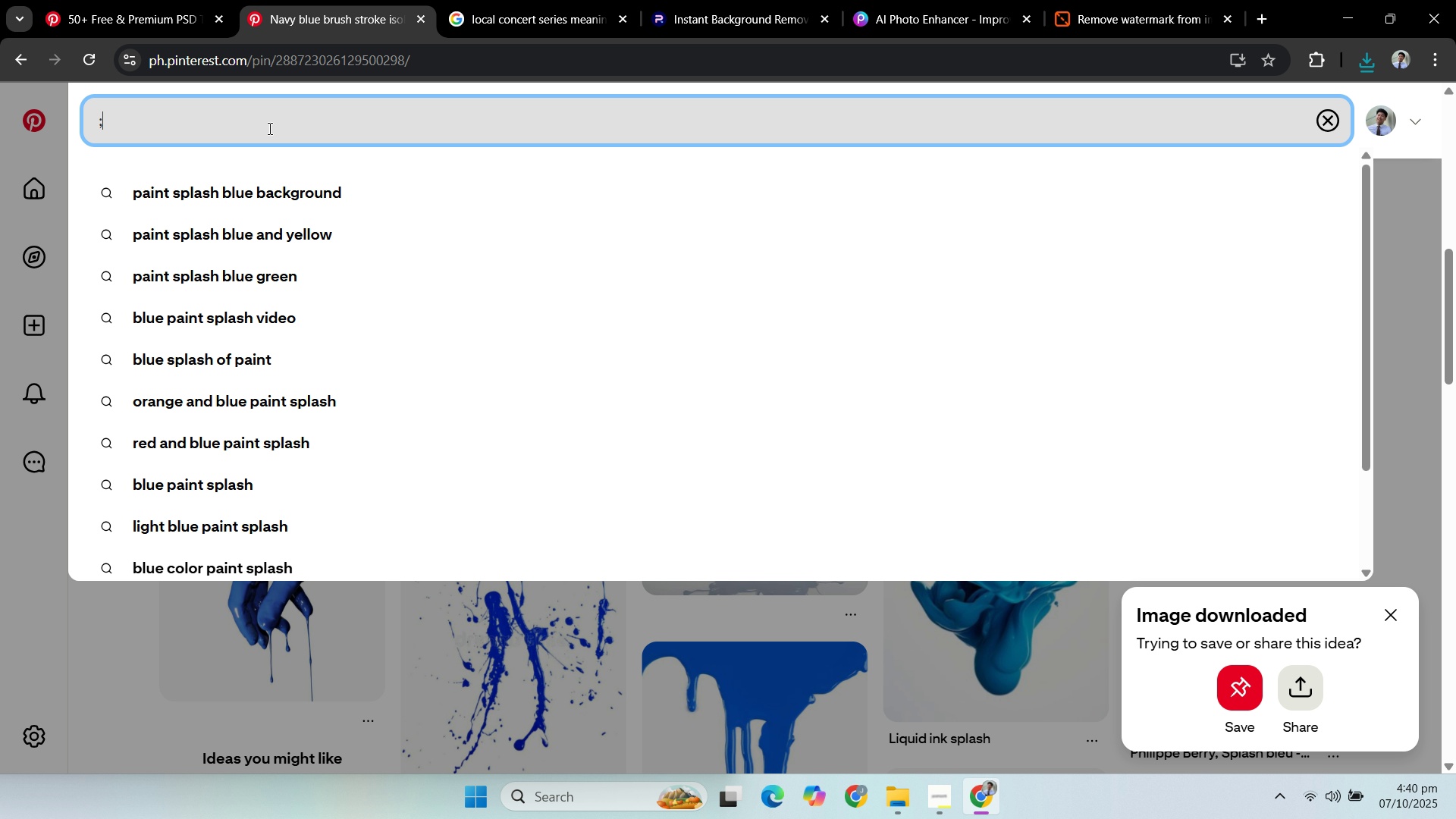 
type(;ight)
key(Backspace)
key(Backspace)
key(Backspace)
key(Backspace)
key(Backspace)
type(red ig)
key(Backspace)
key(Backspace)
type(light)
 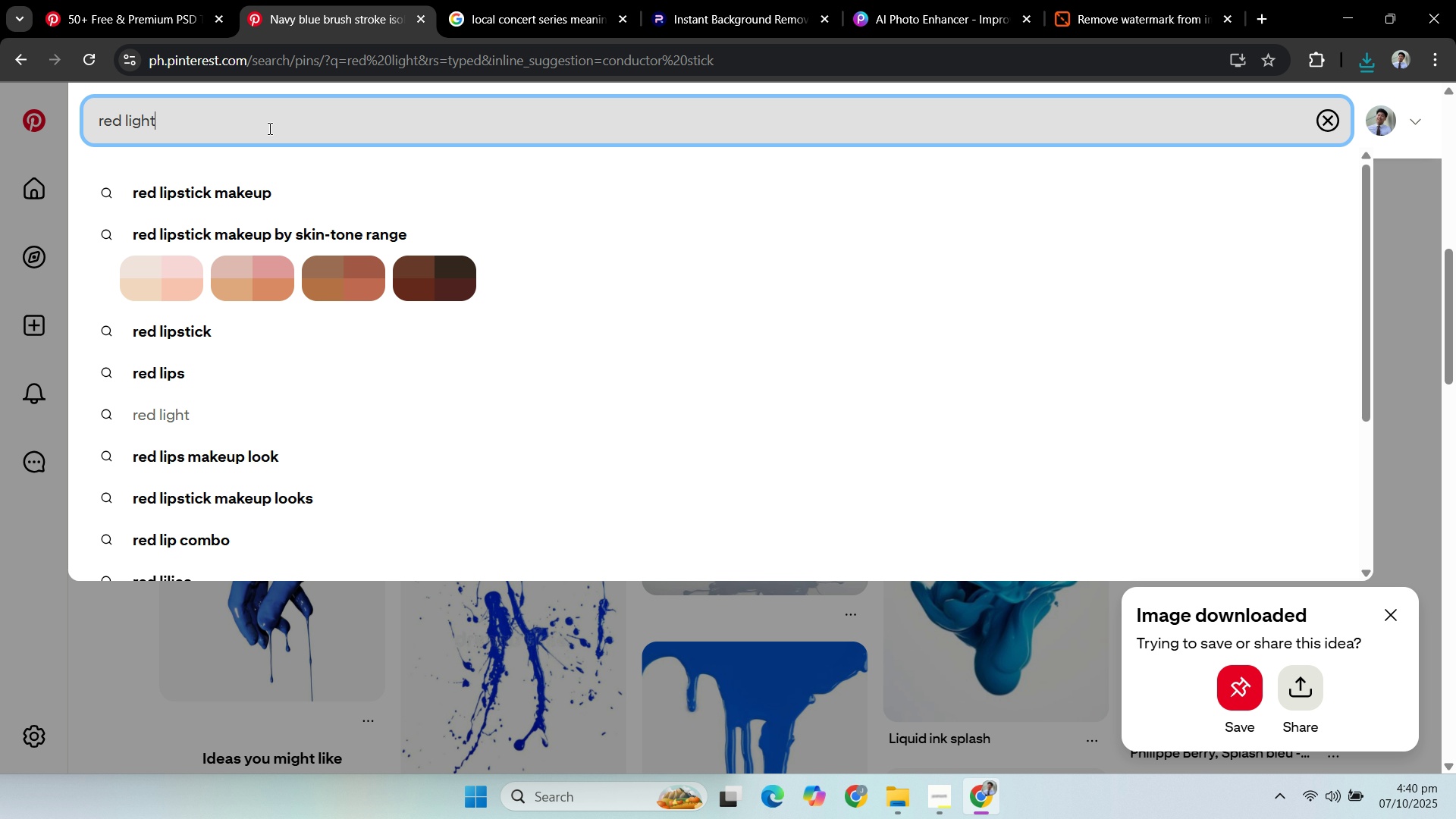 
key(Enter)
 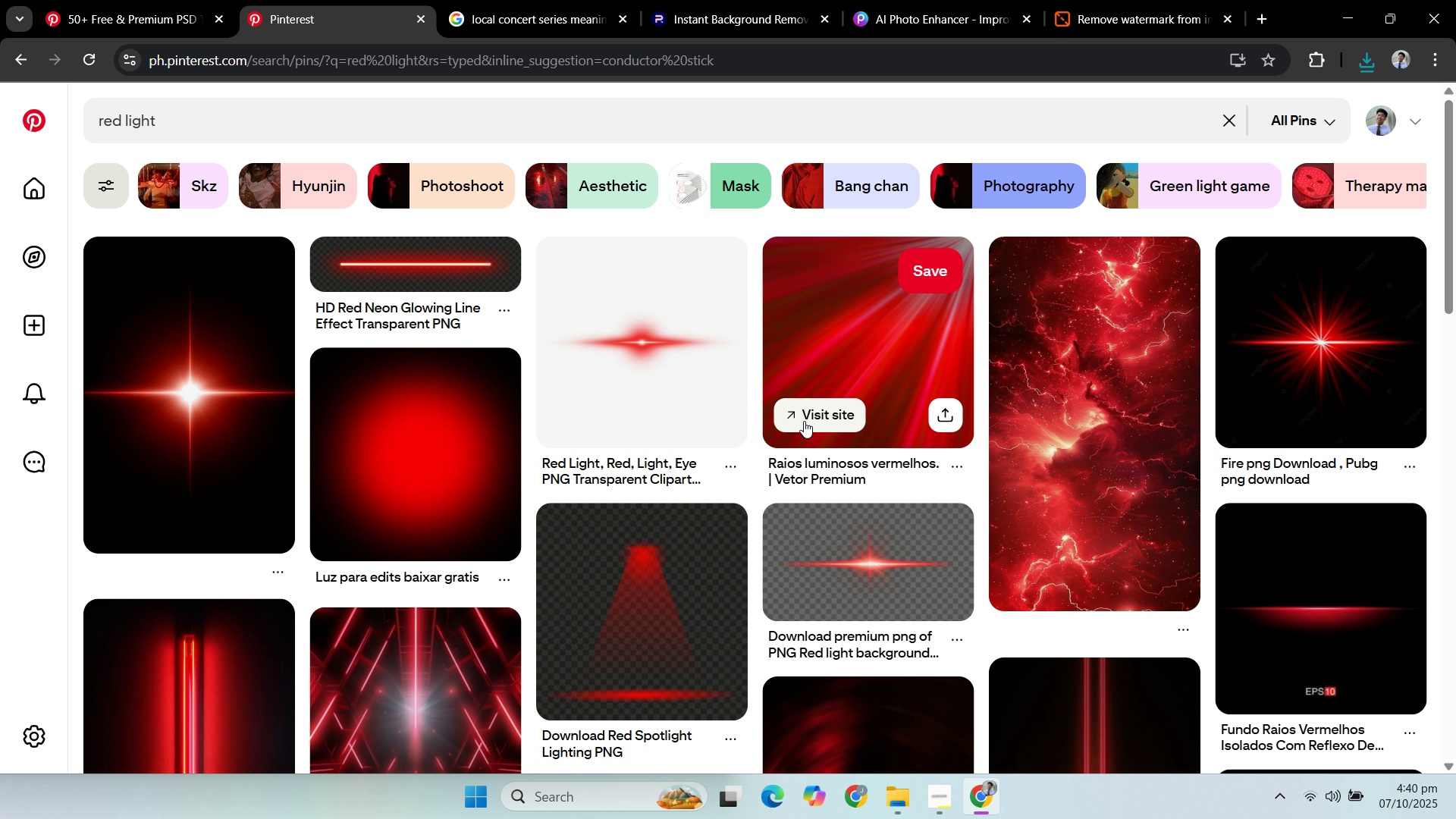 
scroll: coordinate [798, 400], scroll_direction: down, amount: 2.0
 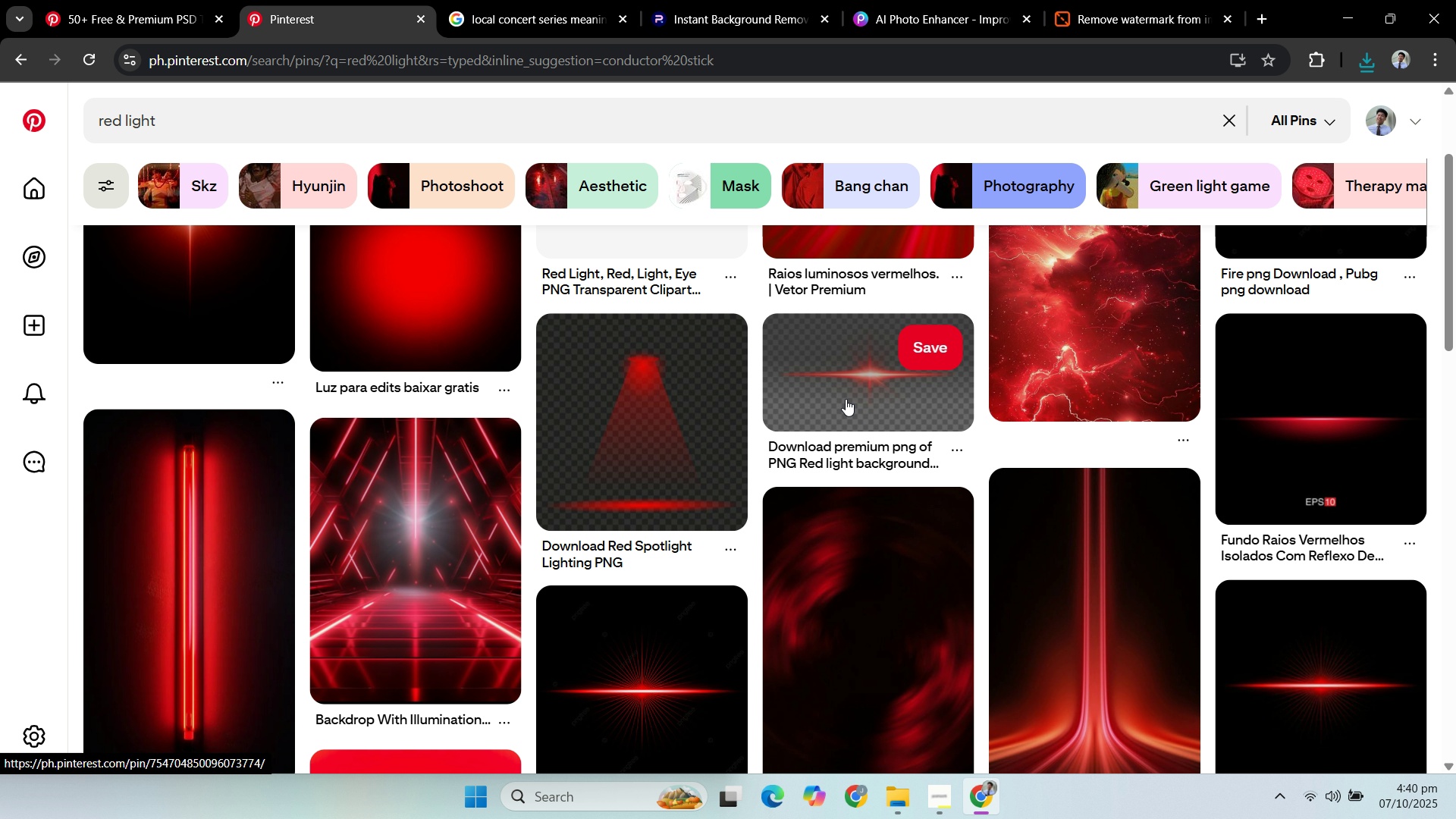 
scroll: coordinate [846, 399], scroll_direction: up, amount: 2.0
 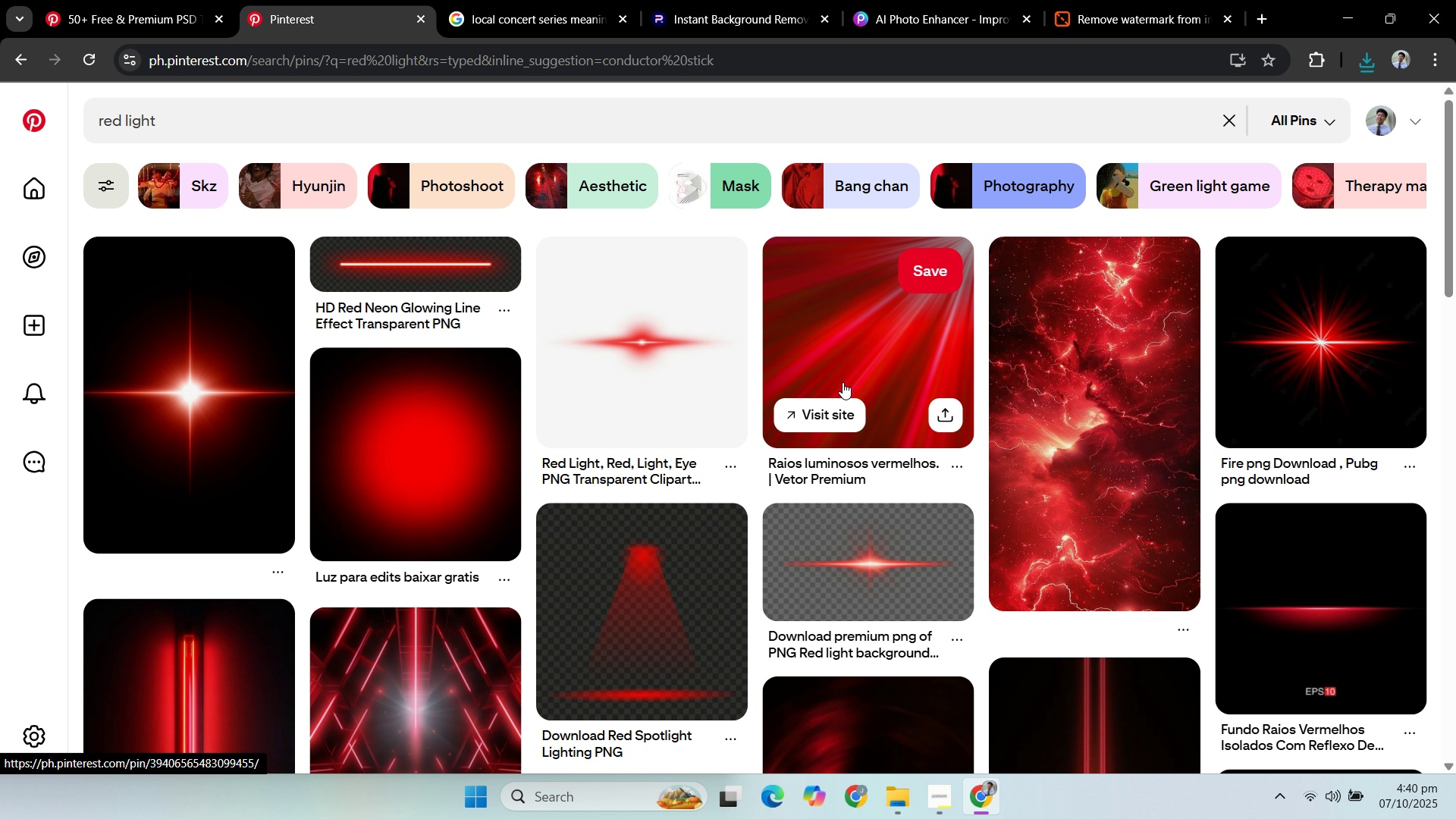 
scroll: coordinate [922, 370], scroll_direction: down, amount: 3.0
 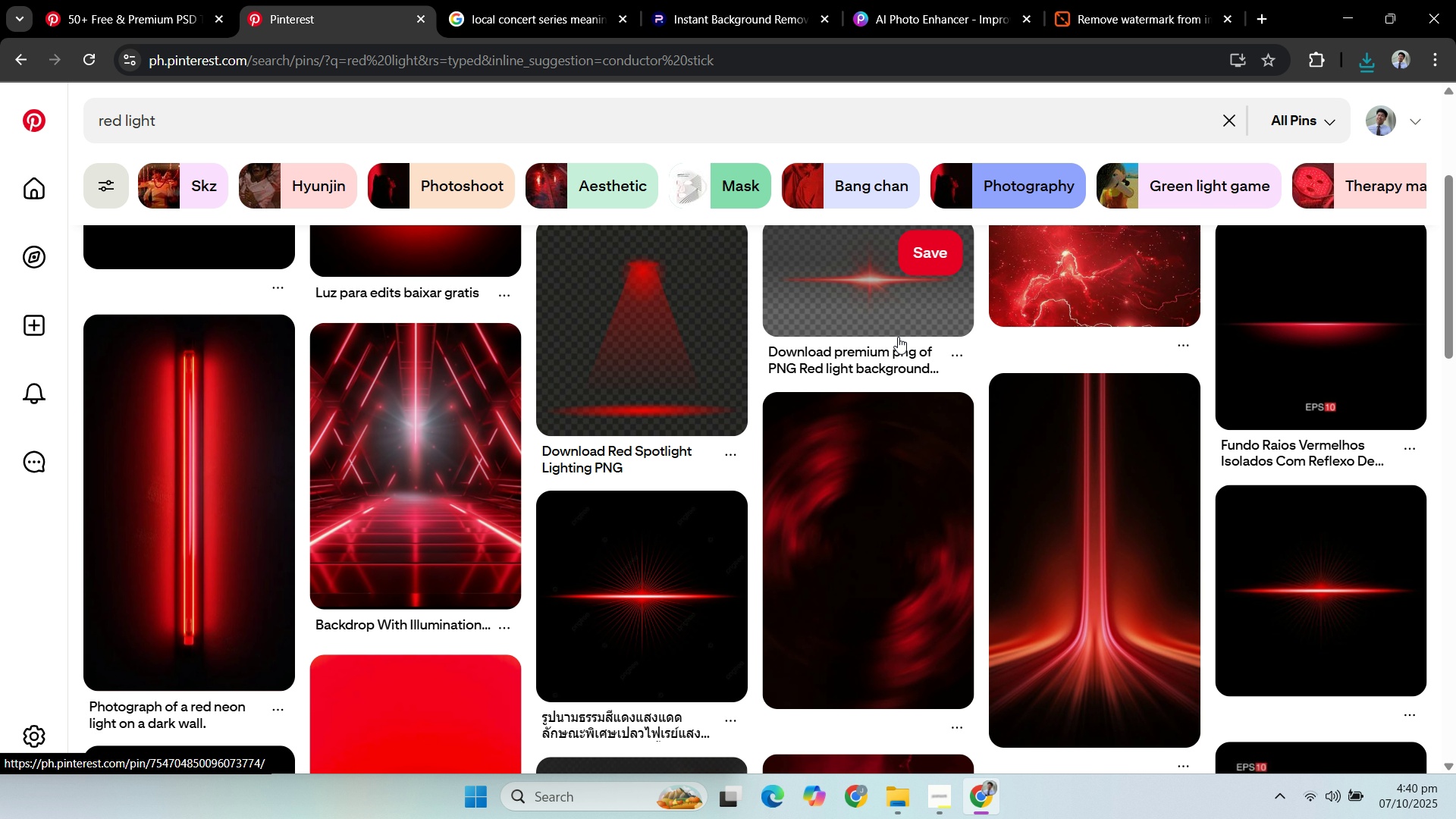 
mouse_move([912, 357])
 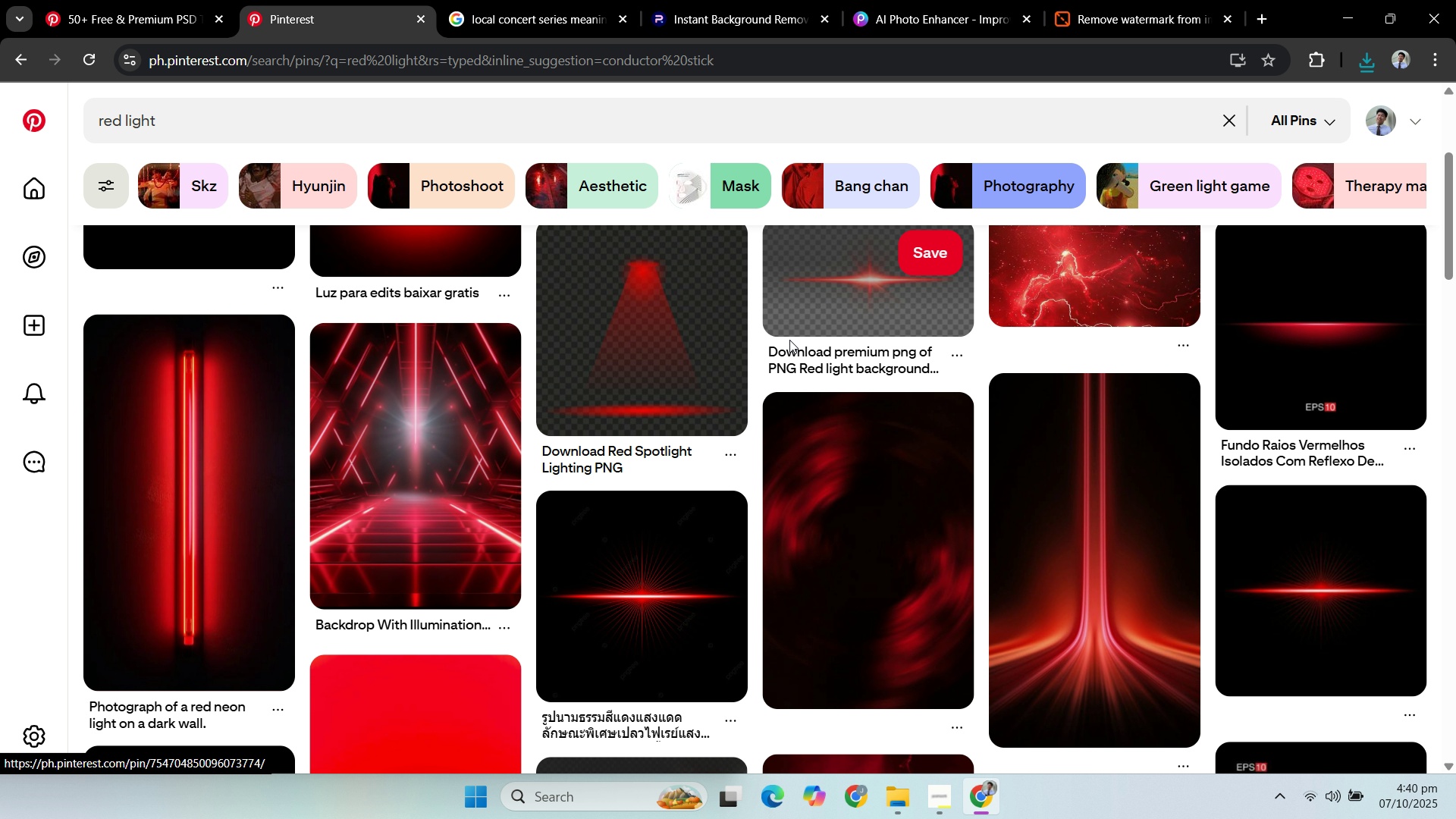 
scroll: coordinate [810, 319], scroll_direction: down, amount: 12.0
 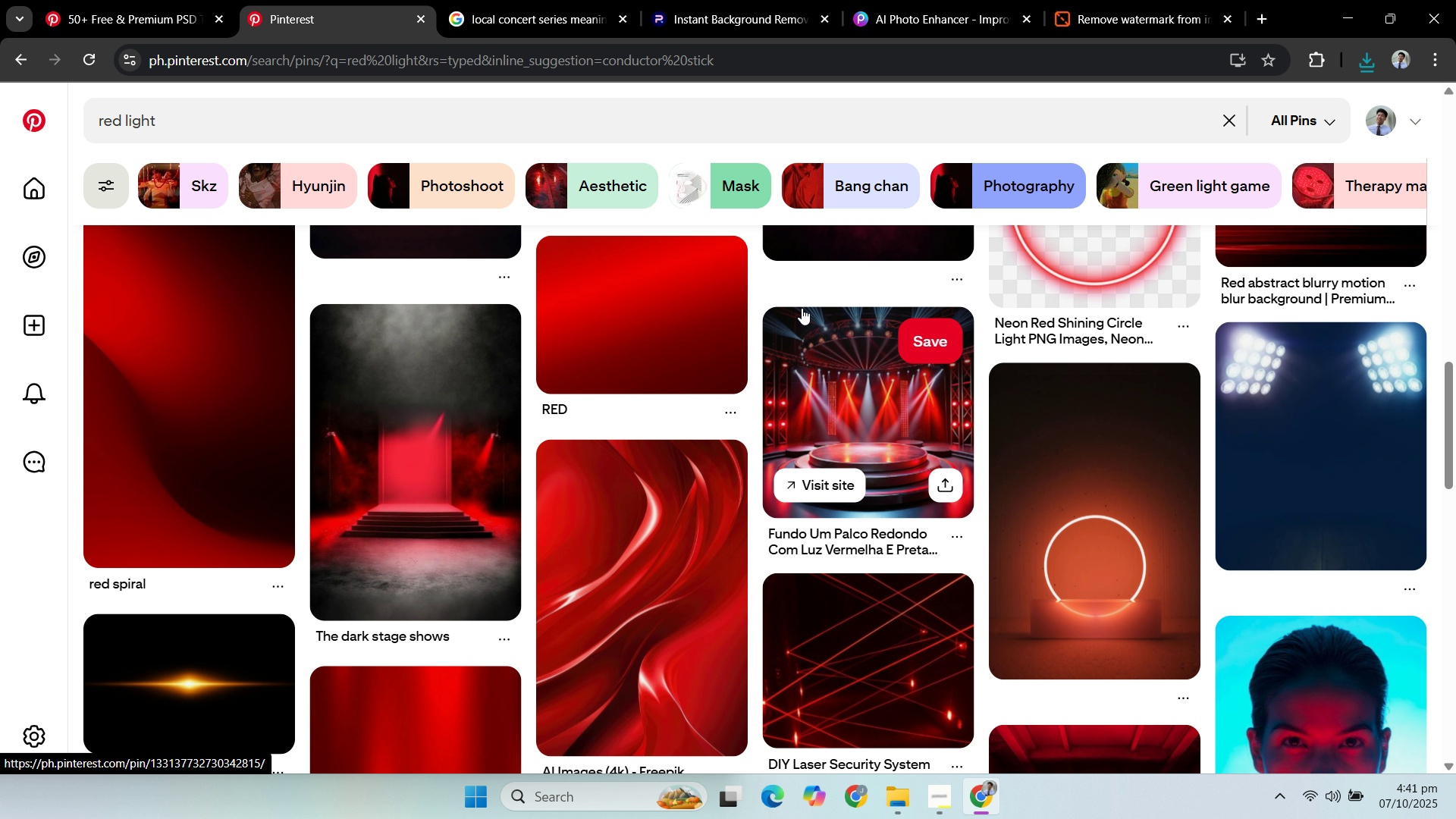 
wait(5.02)
 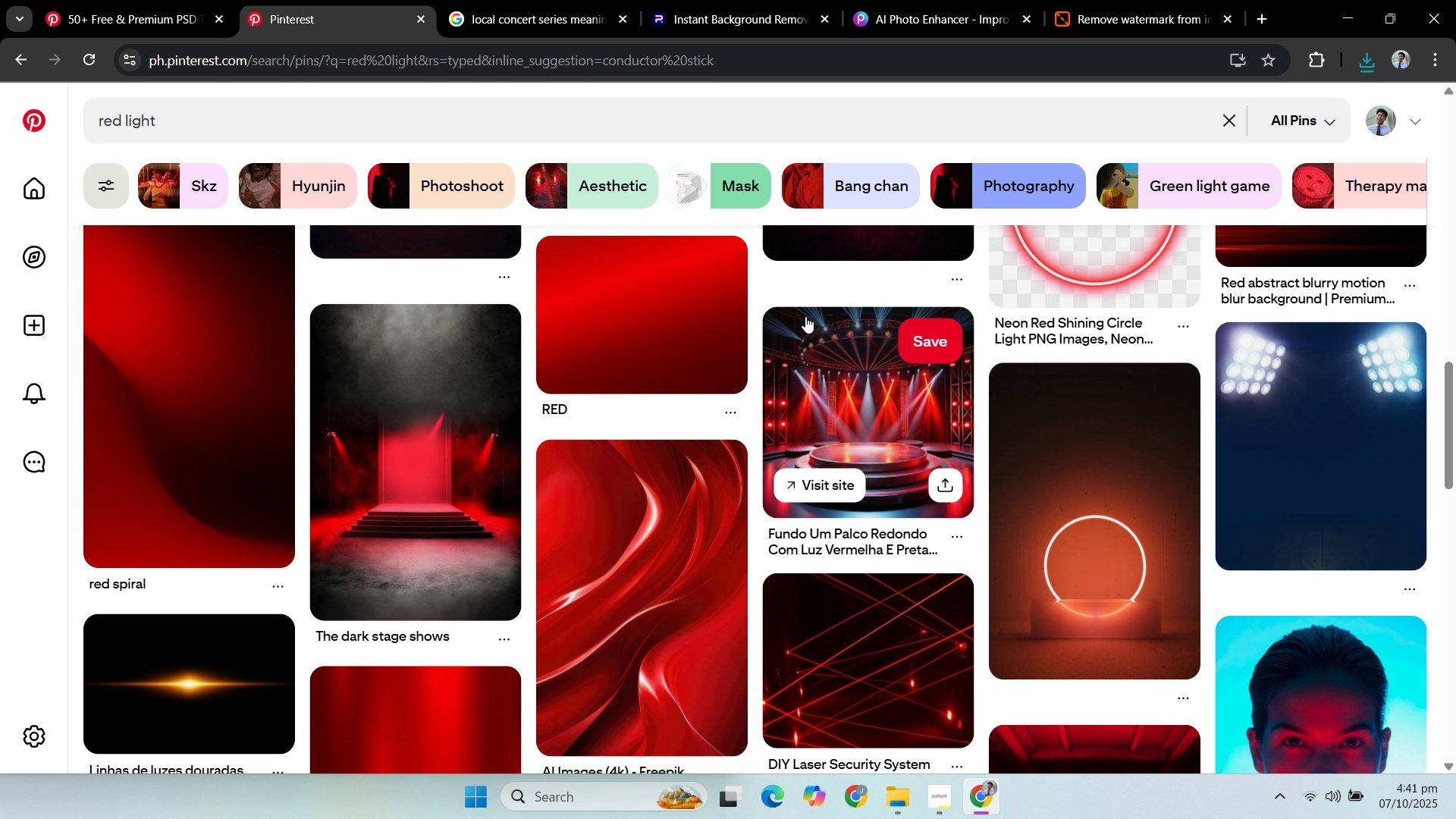 
scroll: coordinate [805, 308], scroll_direction: down, amount: 9.0
 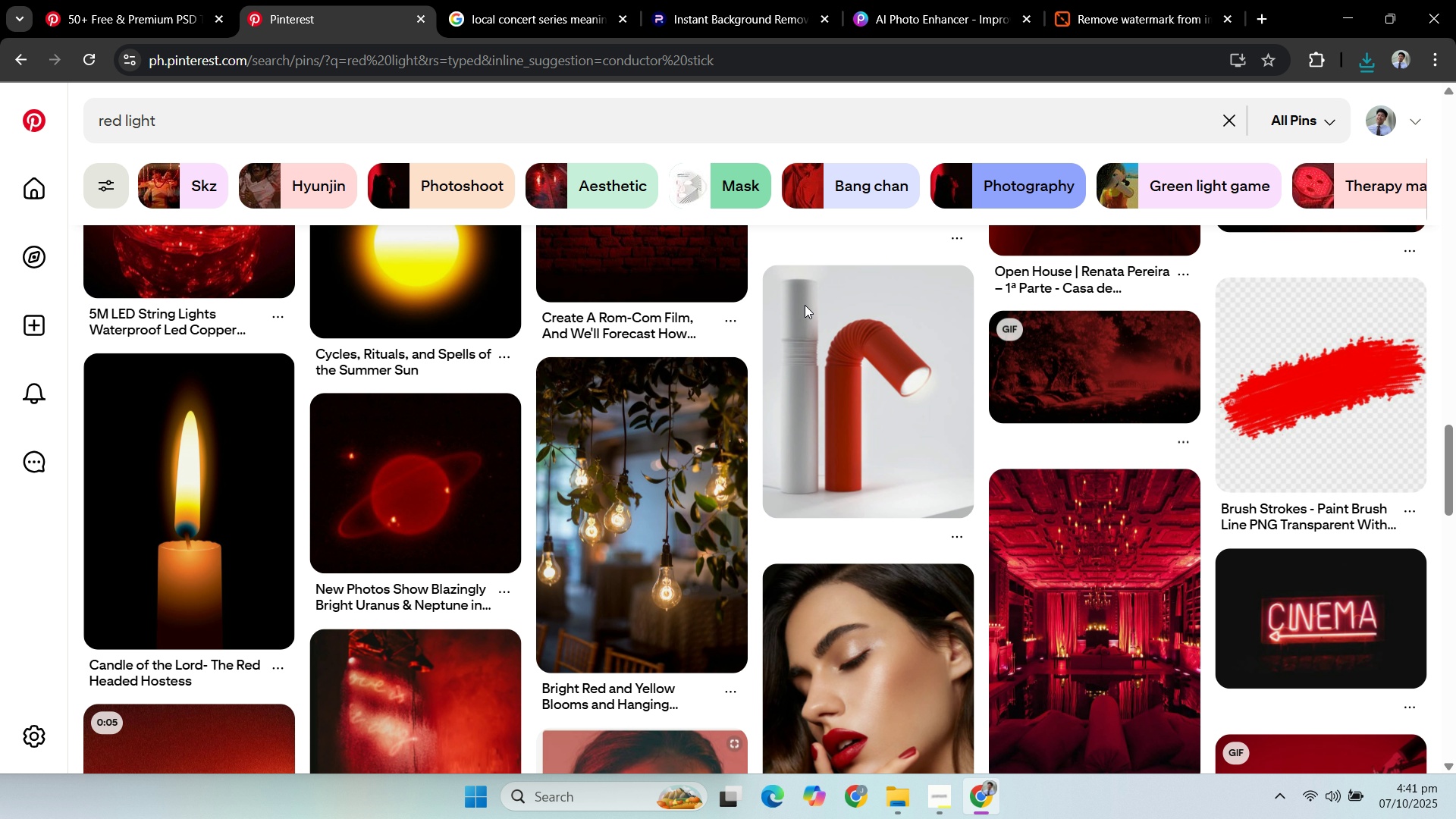 
scroll: coordinate [805, 305], scroll_direction: down, amount: 5.0
 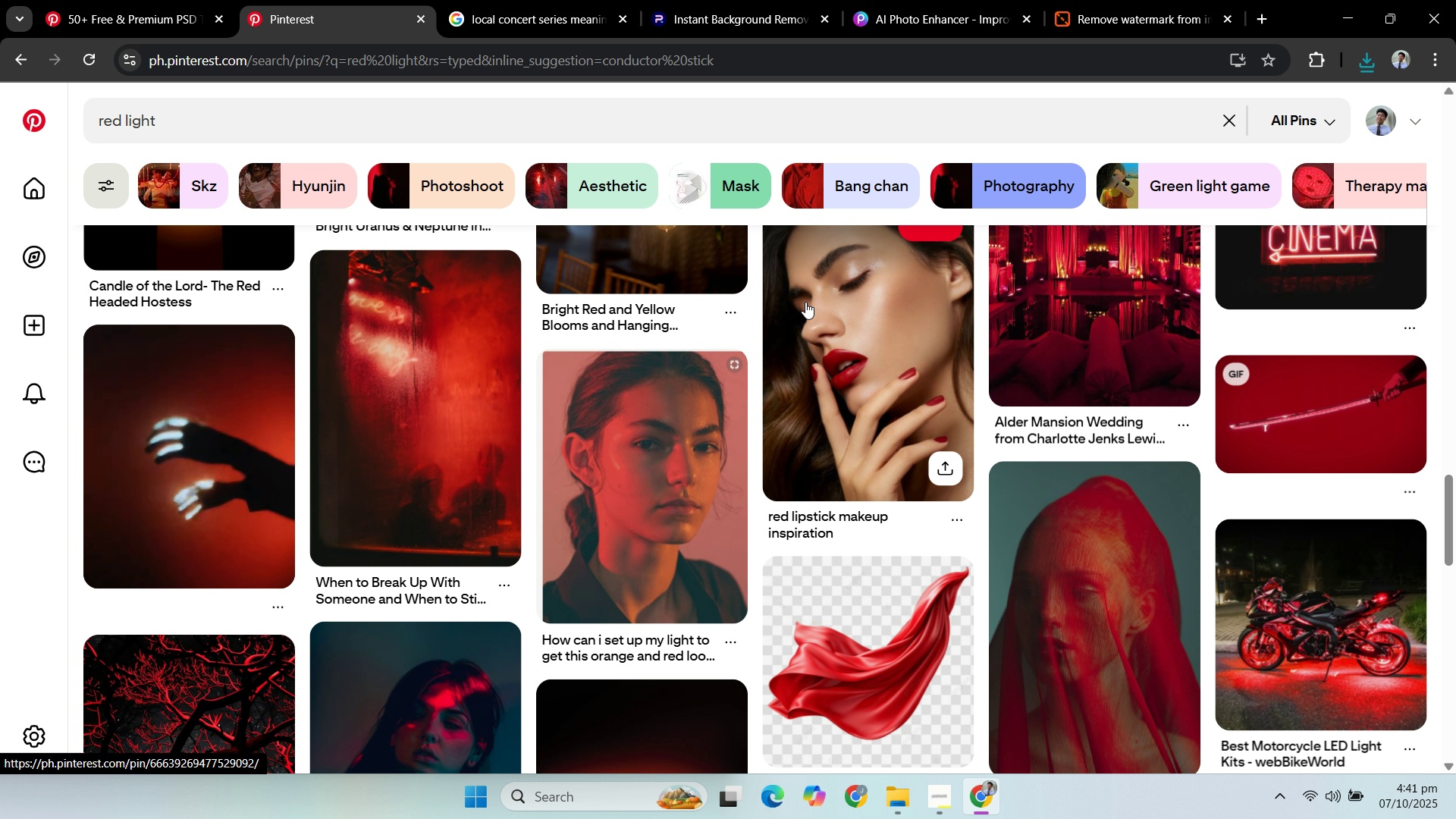 
scroll: coordinate [842, 473], scroll_direction: up, amount: 42.0
 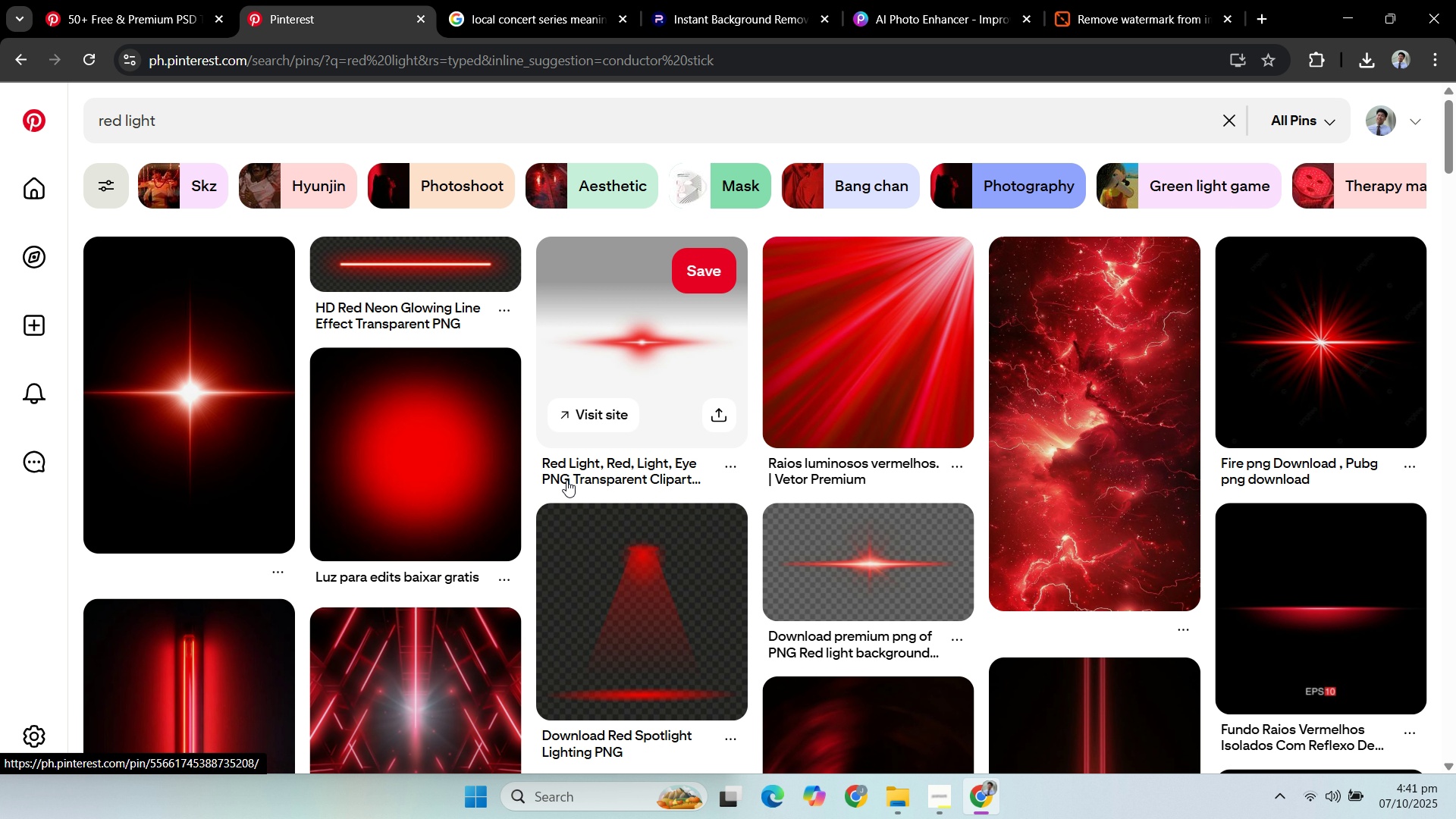 
mouse_move([544, 463])
 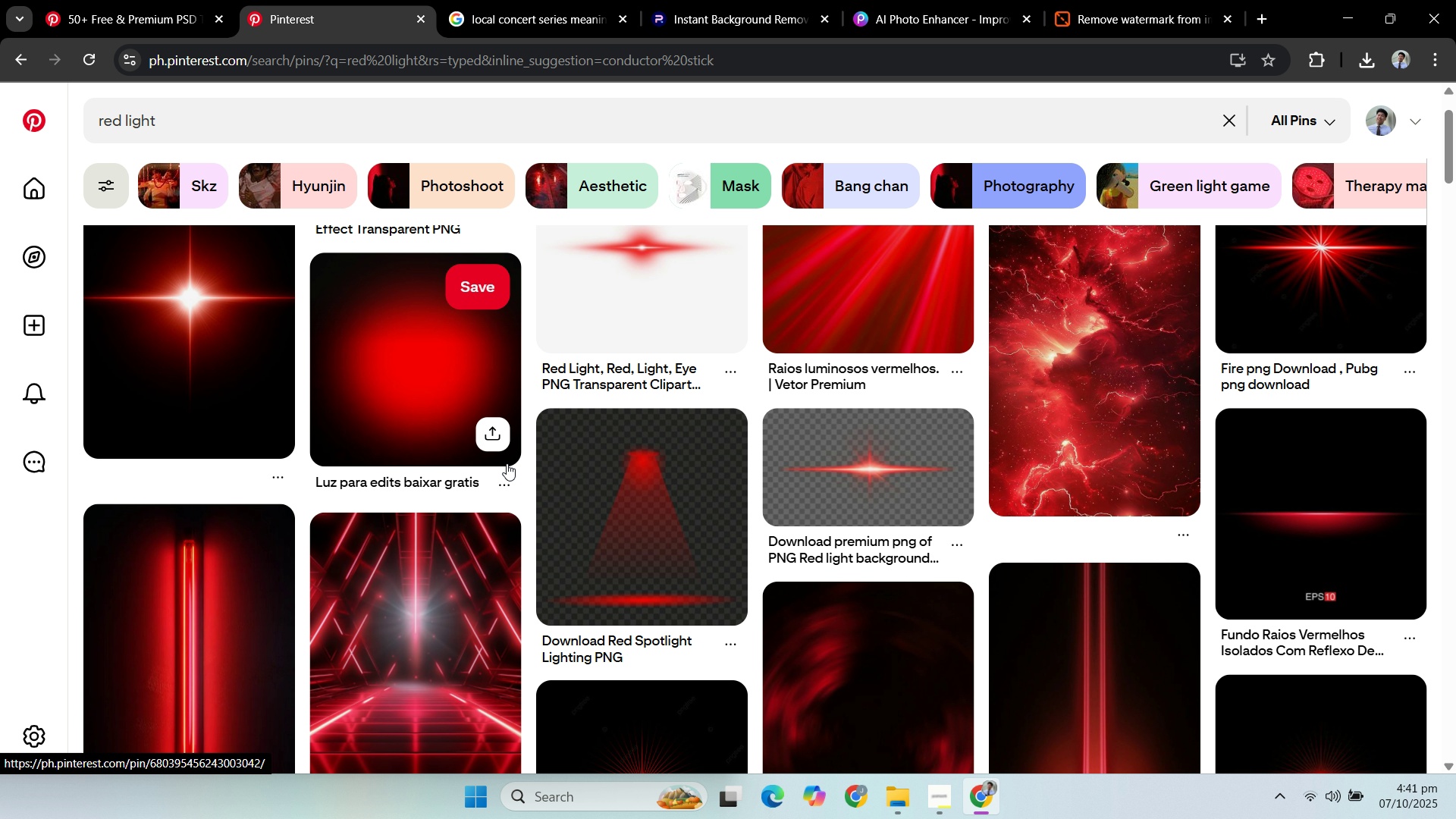 
scroll: coordinate [507, 463], scroll_direction: down, amount: 2.0
 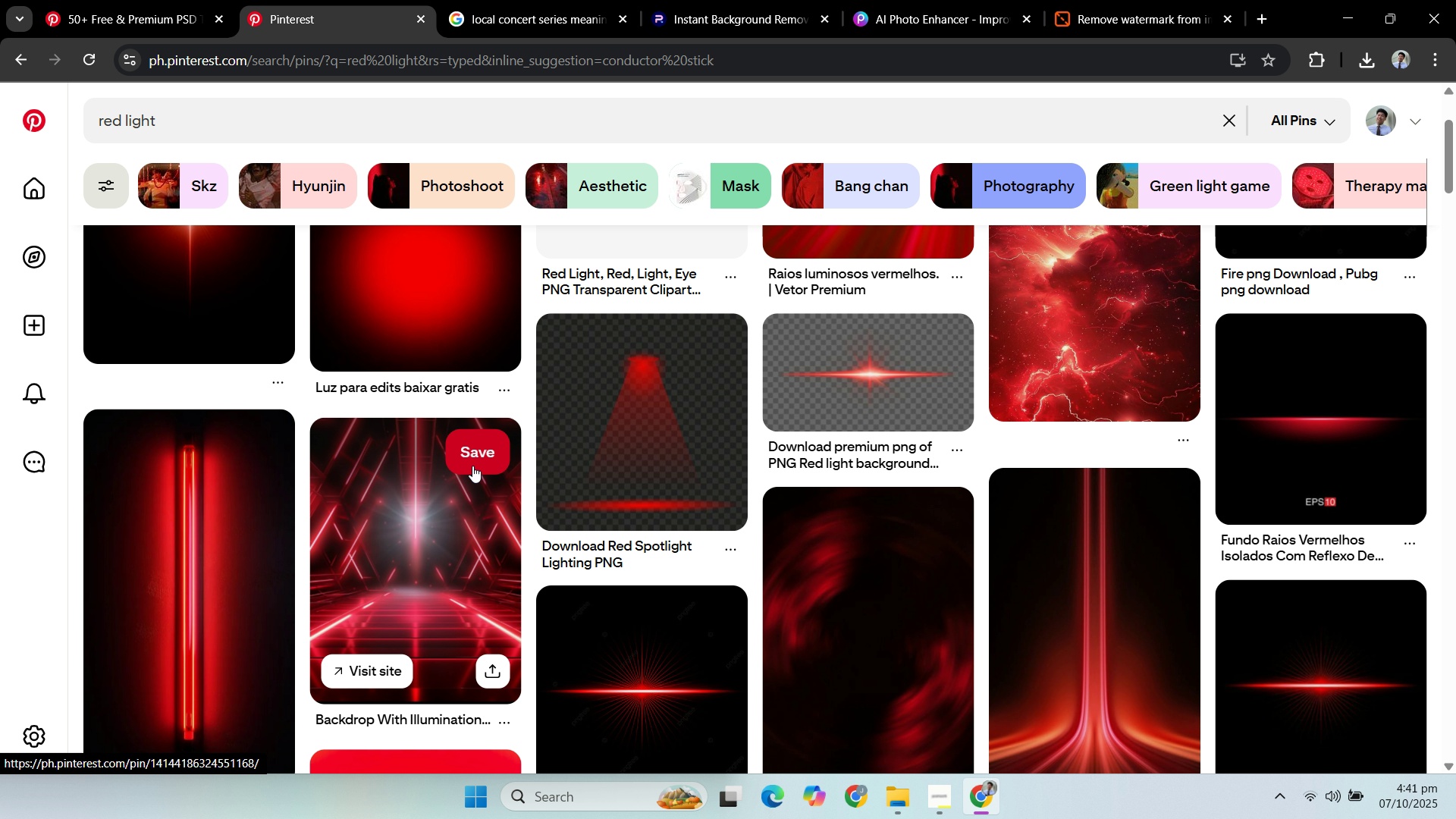 
scroll: coordinate [453, 475], scroll_direction: up, amount: 3.0
 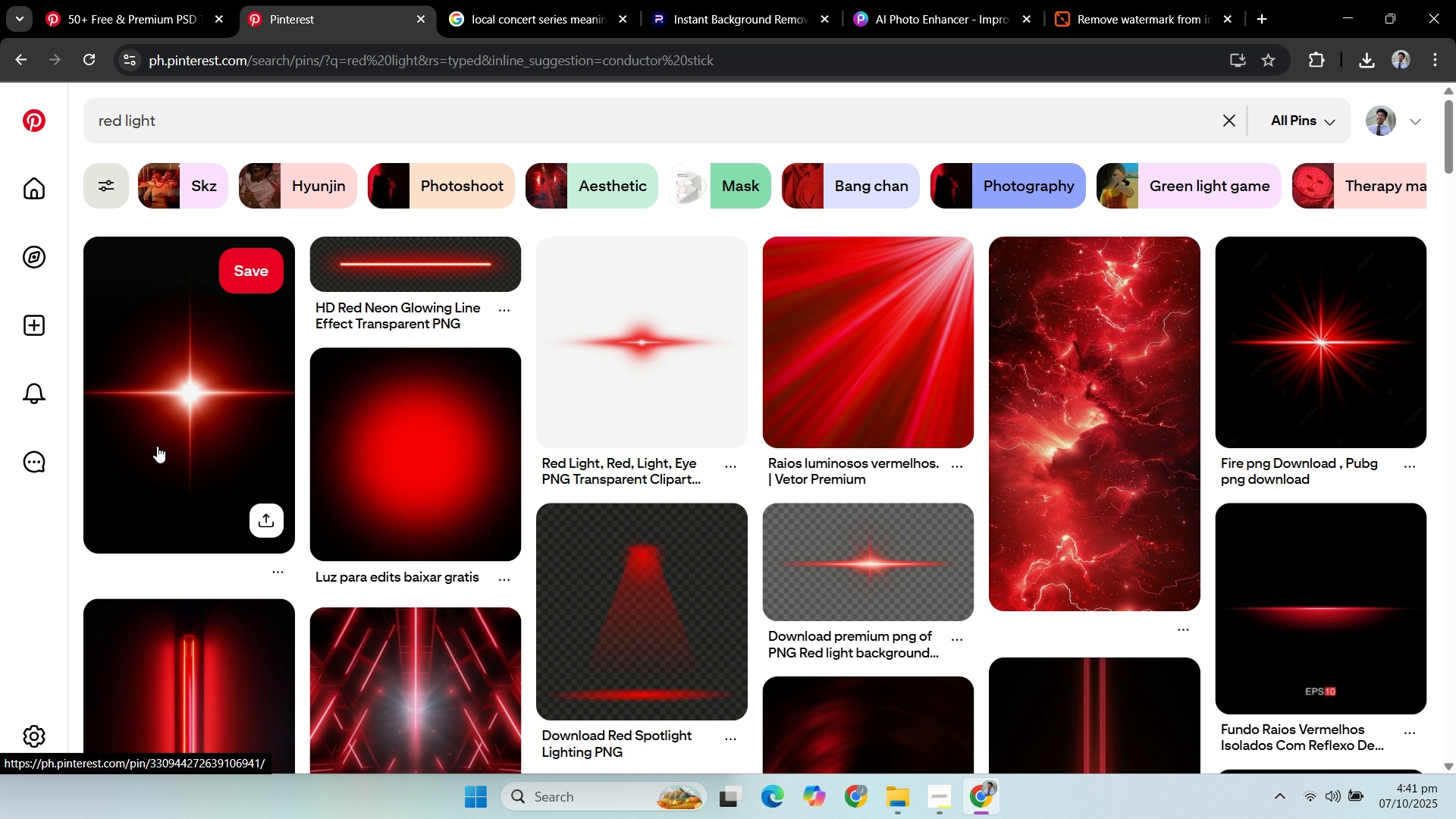 
left_click([175, 20])
 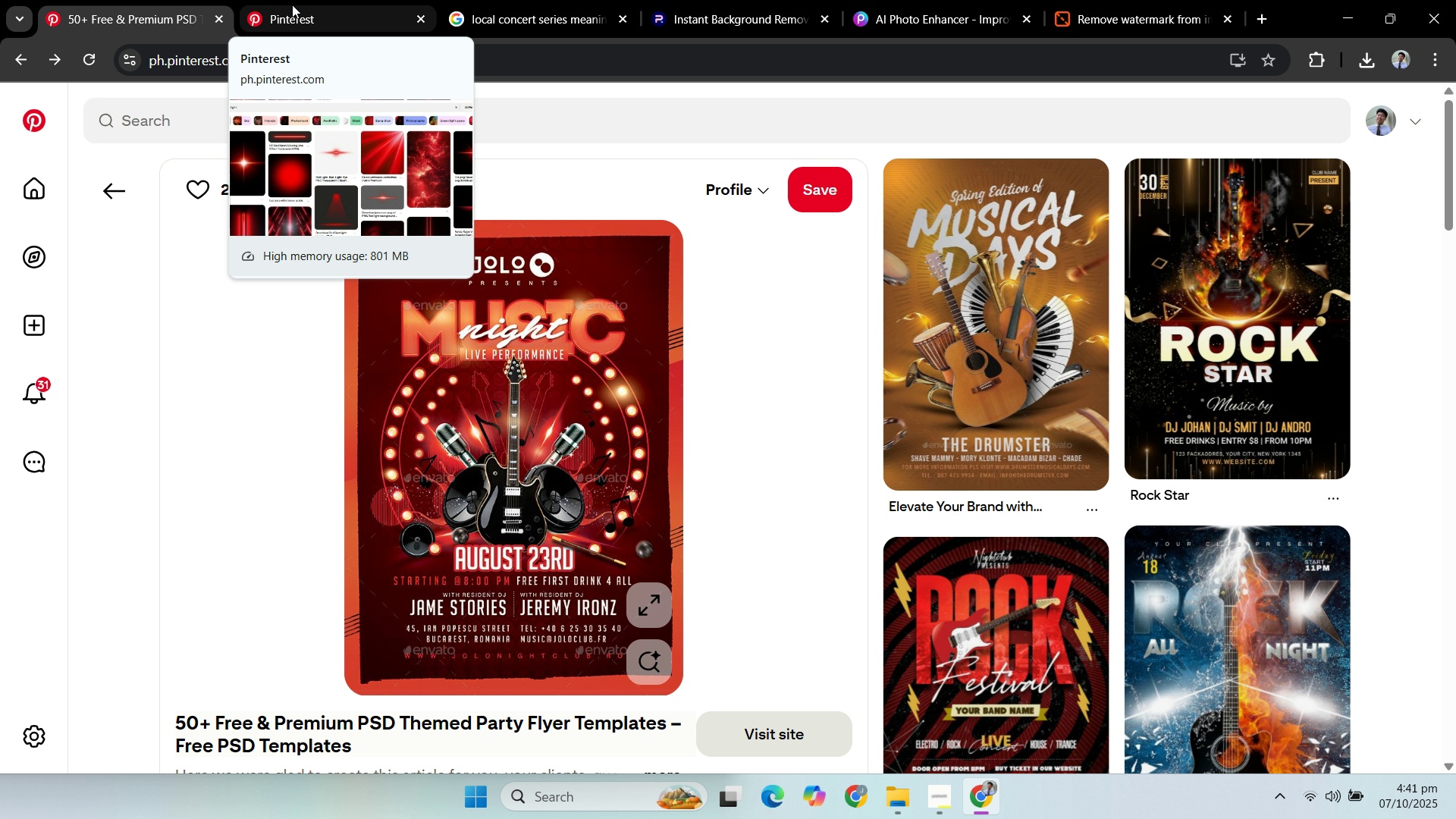 
wait(7.62)
 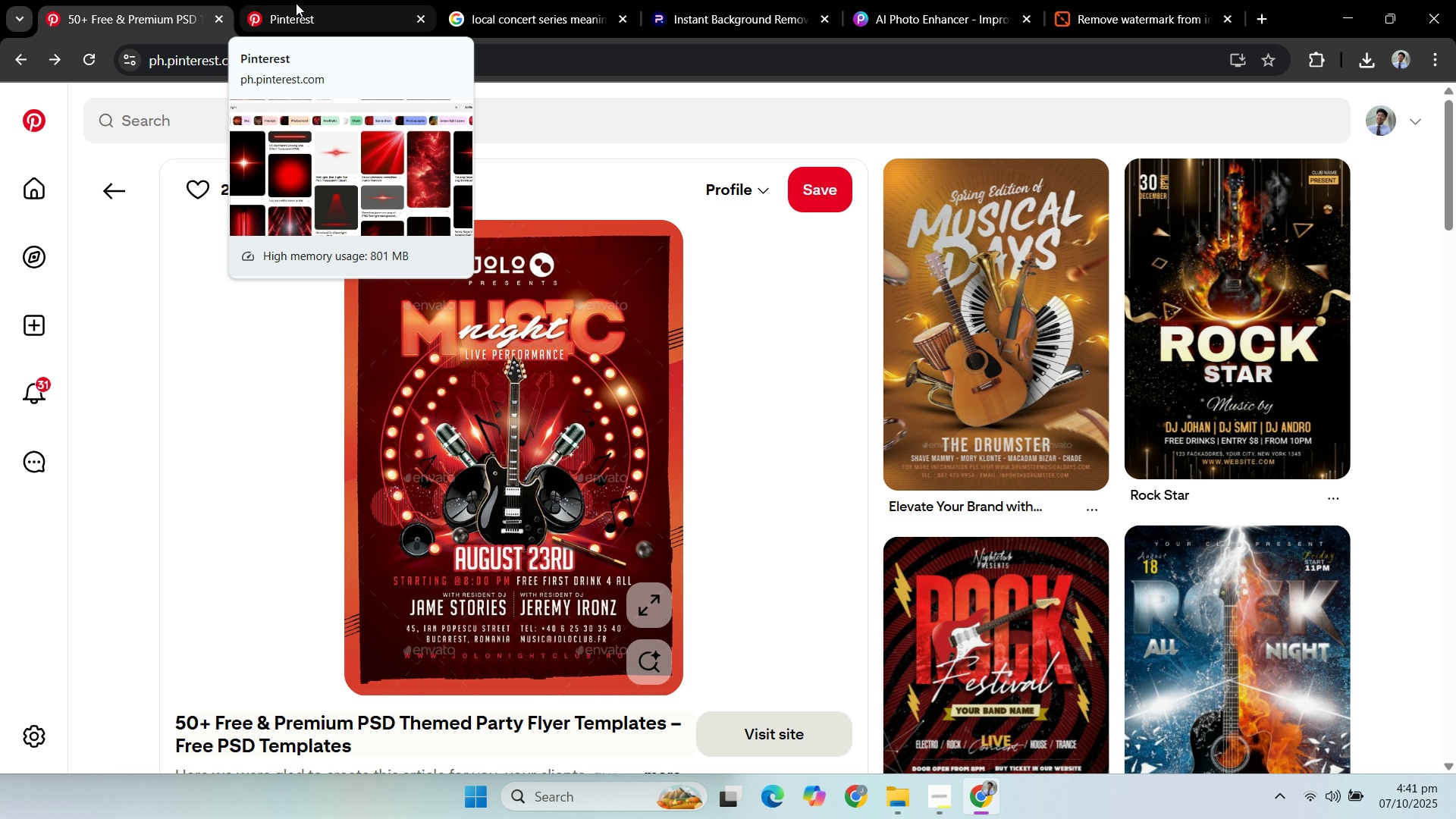 
left_click([292, 5])
 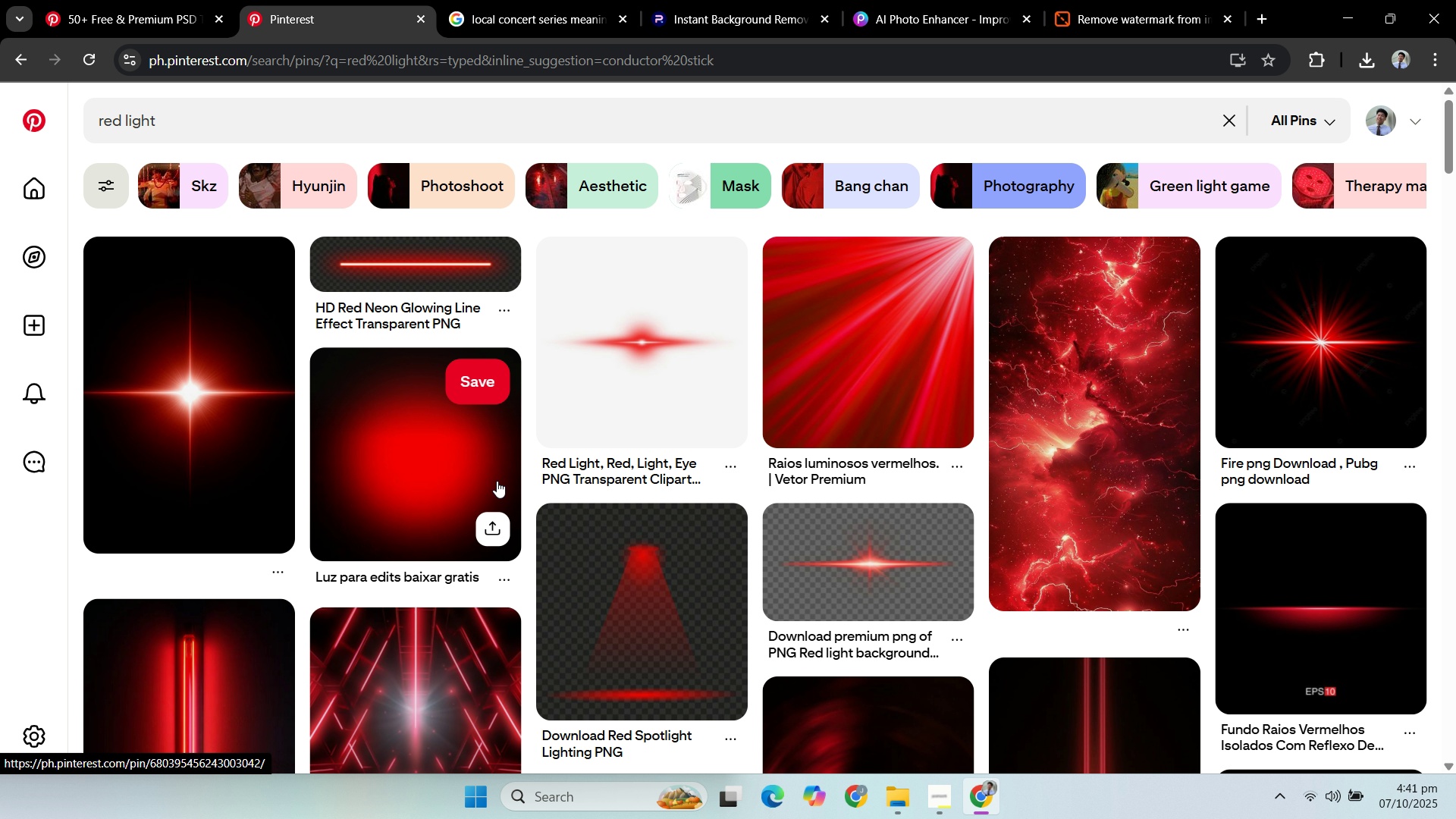 
scroll: coordinate [515, 561], scroll_direction: down, amount: 3.0
 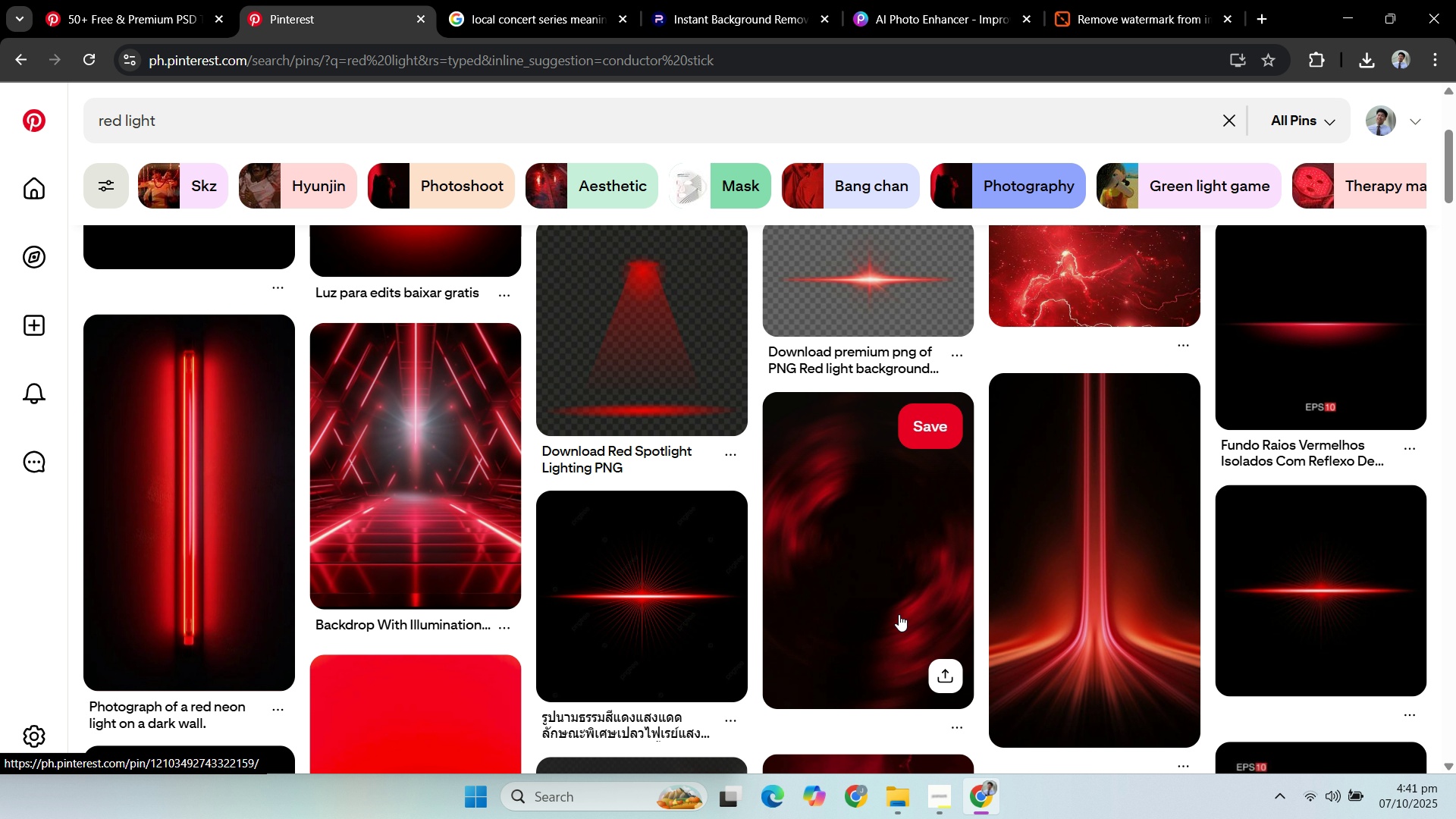 
mouse_move([840, 592])
 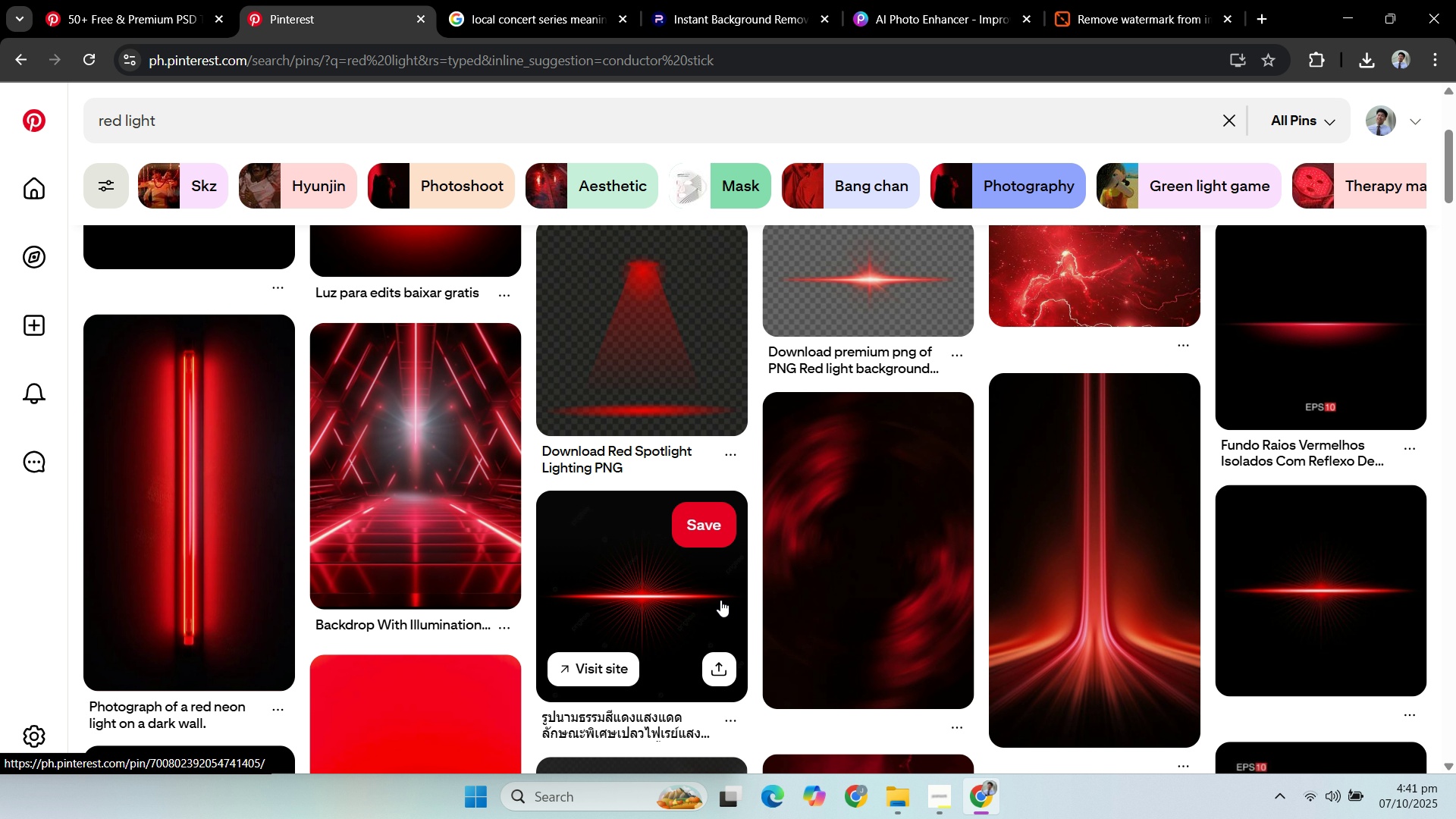 
left_click([720, 600])
 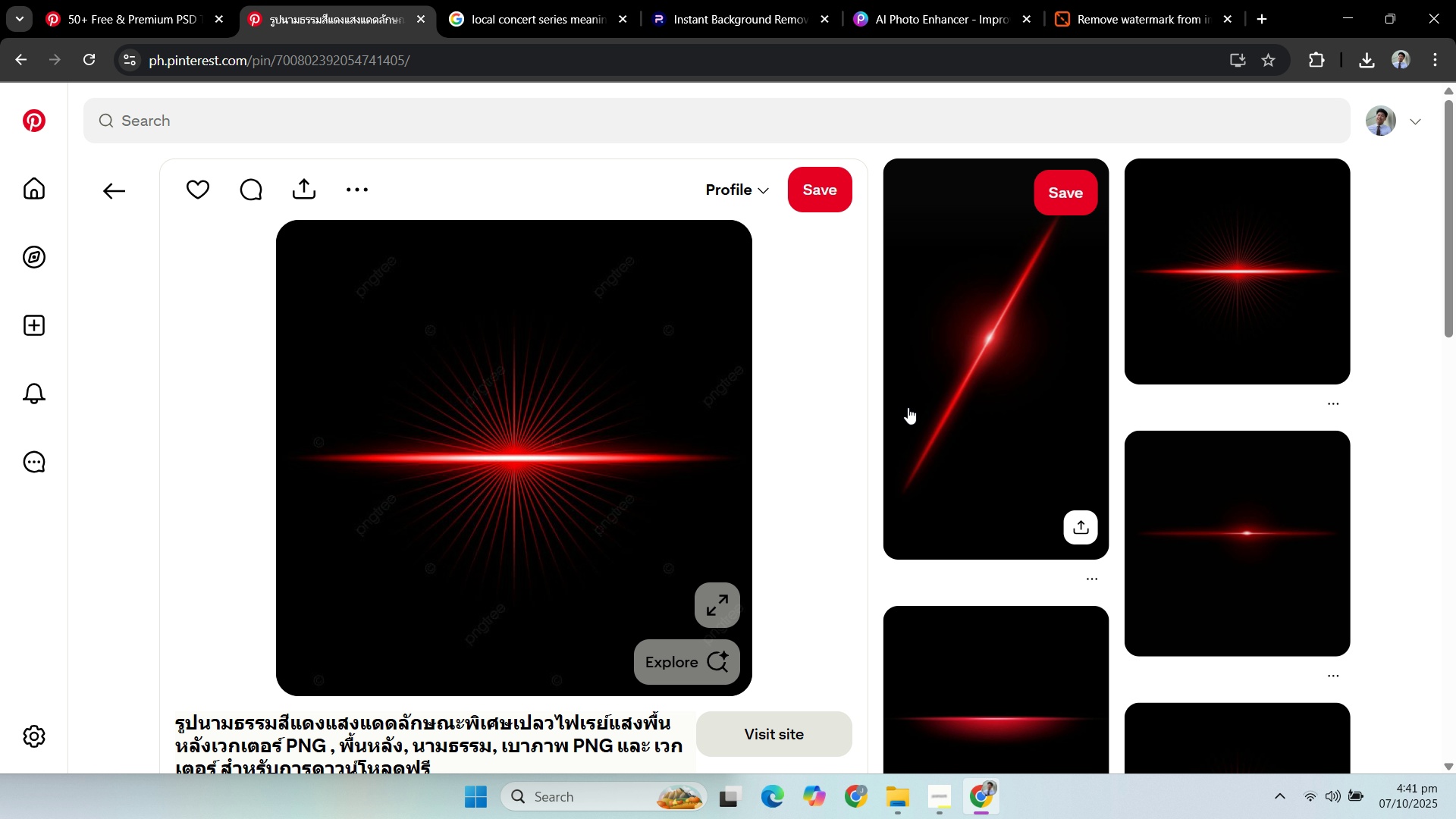 
scroll: coordinate [1151, 400], scroll_direction: down, amount: 7.0
 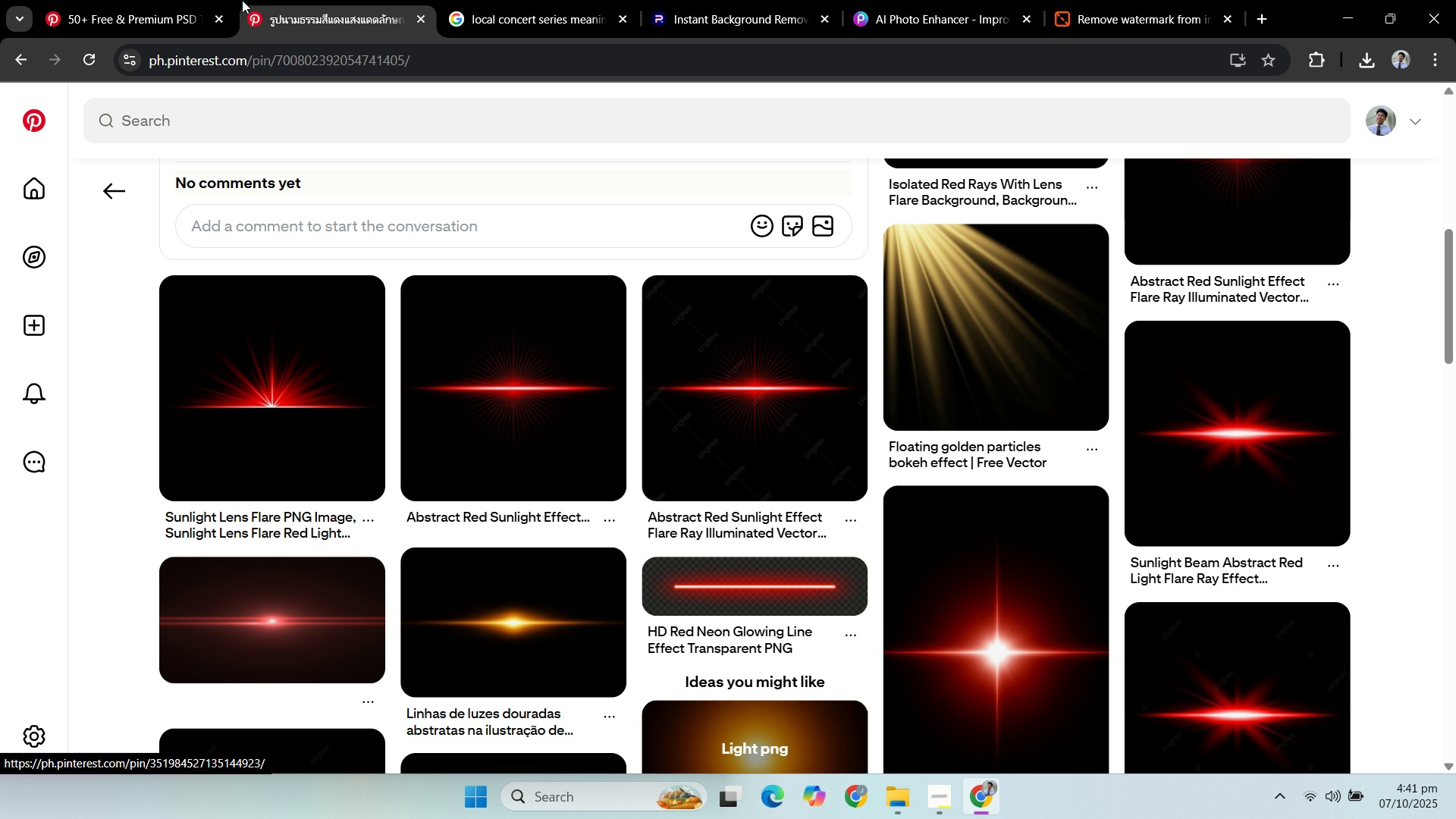 
left_click([142, 9])
 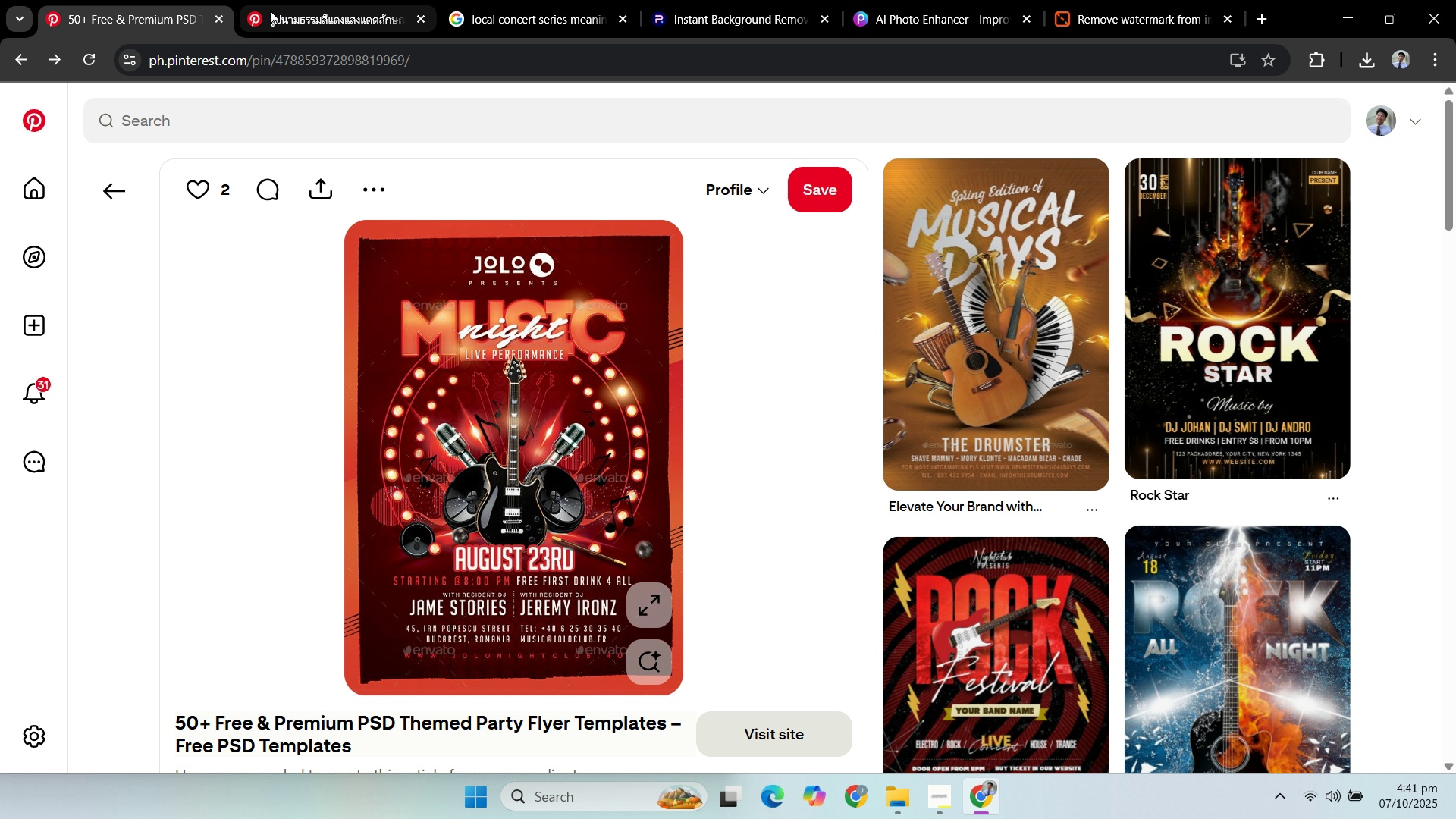 
left_click([270, 11])
 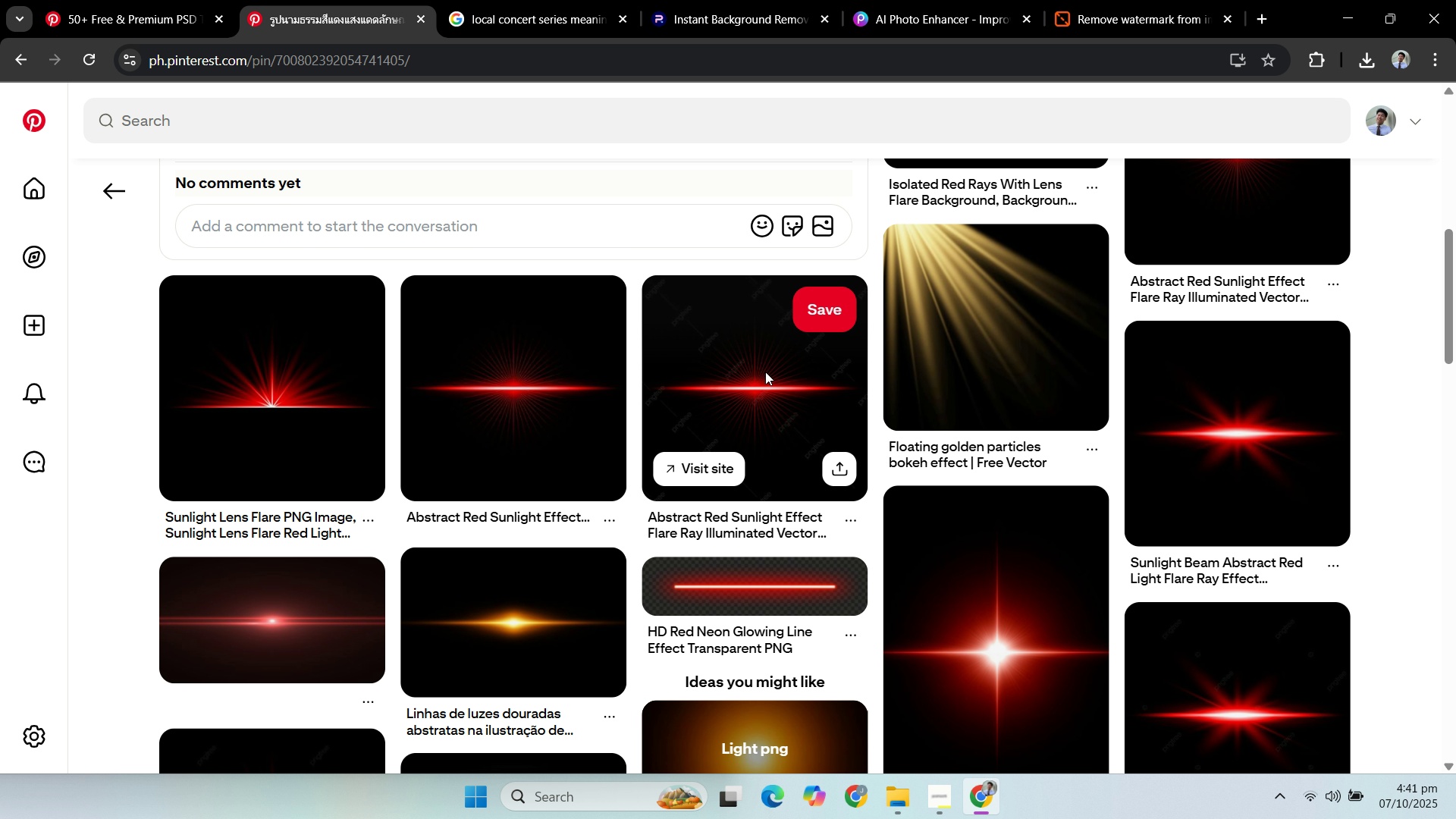 
scroll: coordinate [775, 389], scroll_direction: up, amount: 7.0
 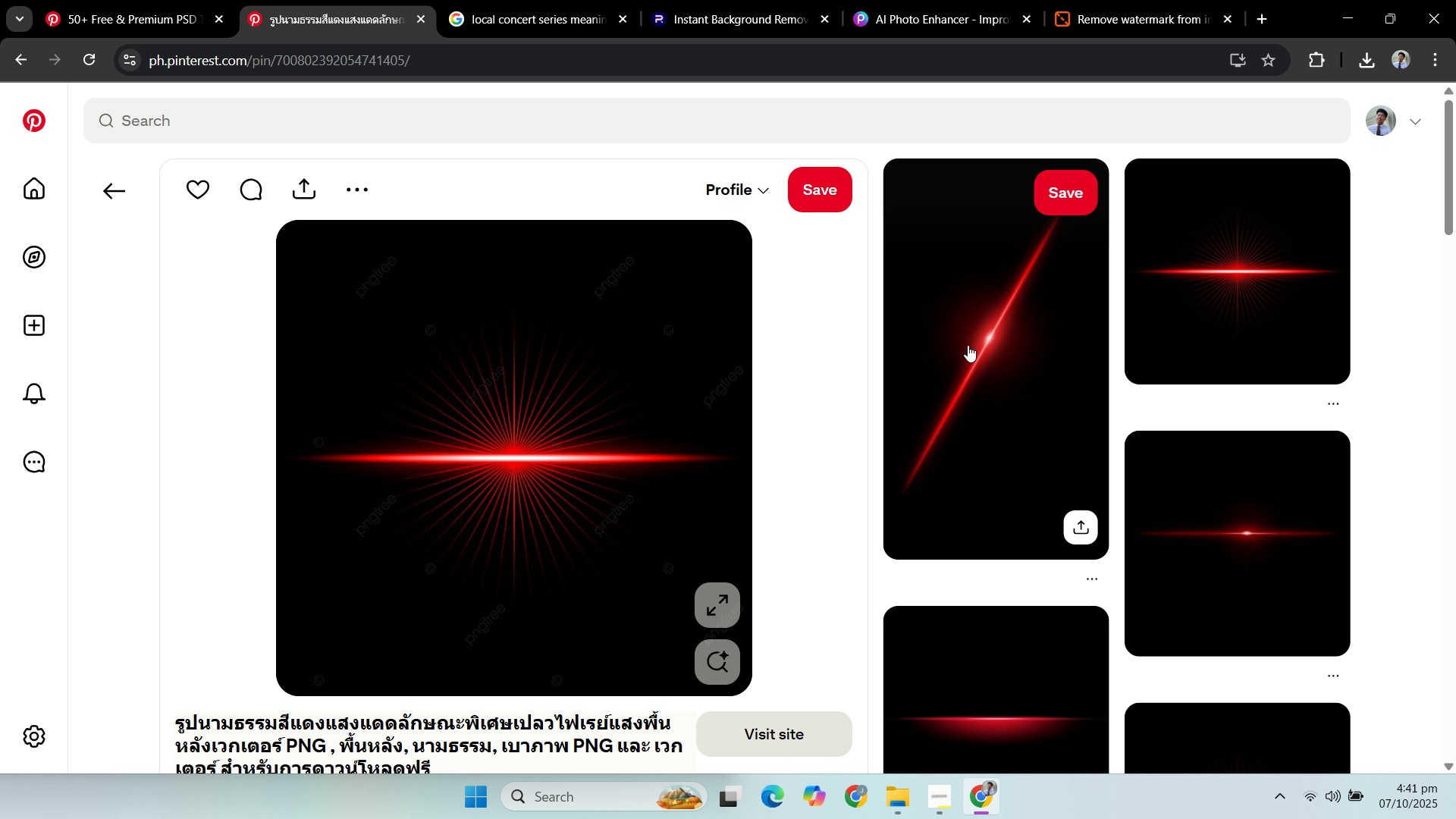 
left_click([980, 340])
 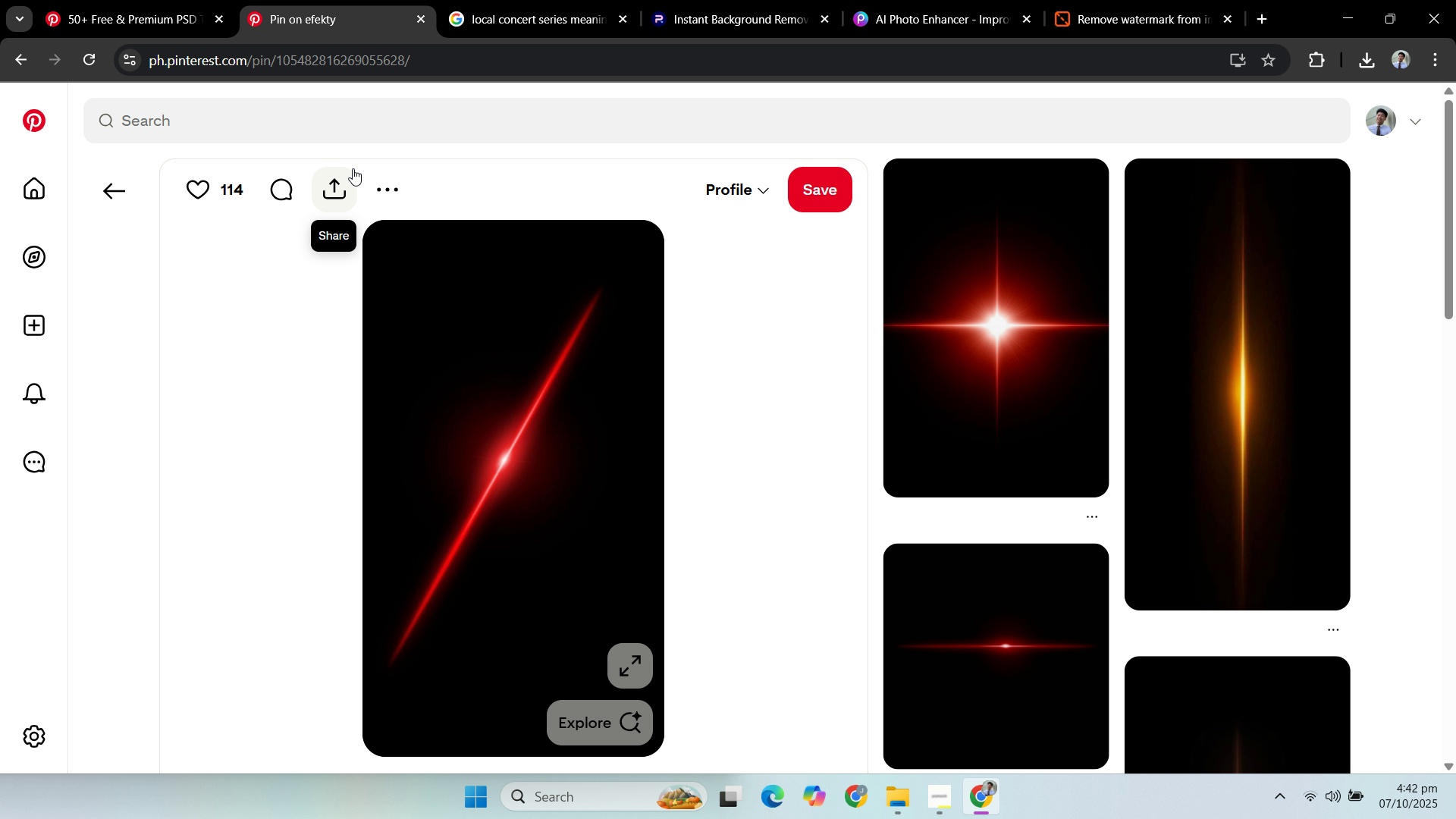 
scroll: coordinate [364, 279], scroll_direction: down, amount: 1.0
 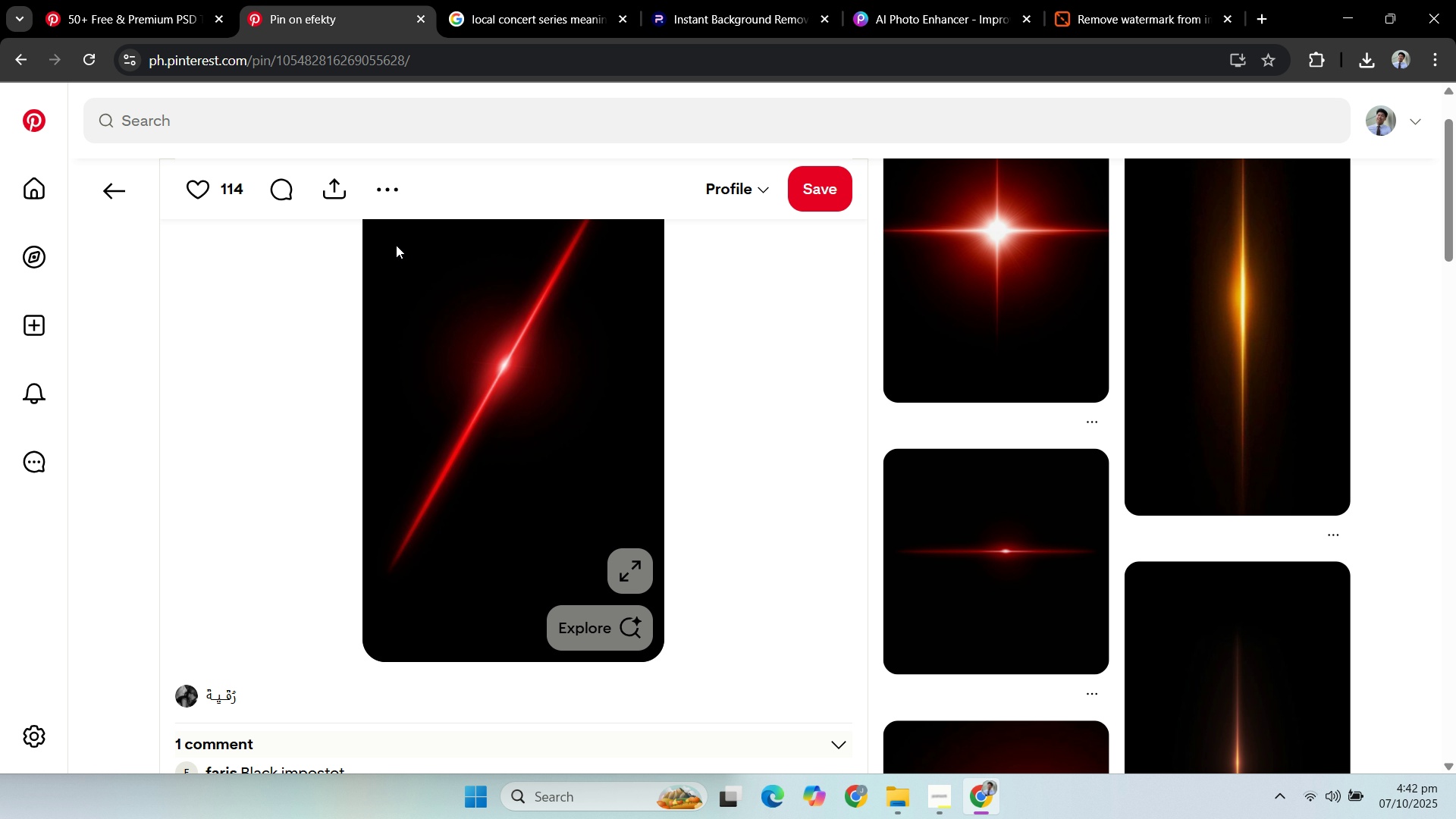 
scroll: coordinate [406, 248], scroll_direction: up, amount: 3.0
 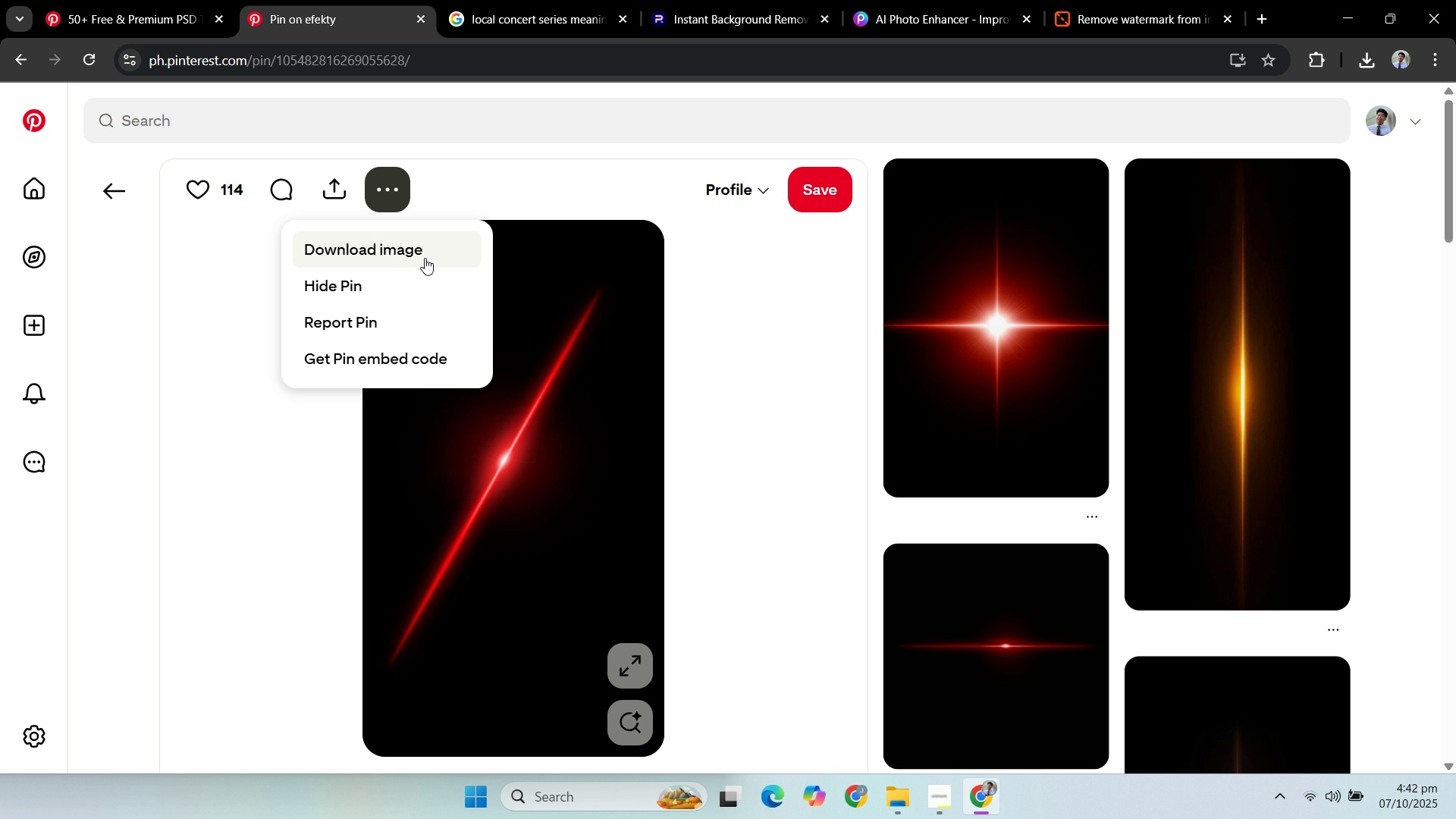 
left_click([424, 259])
 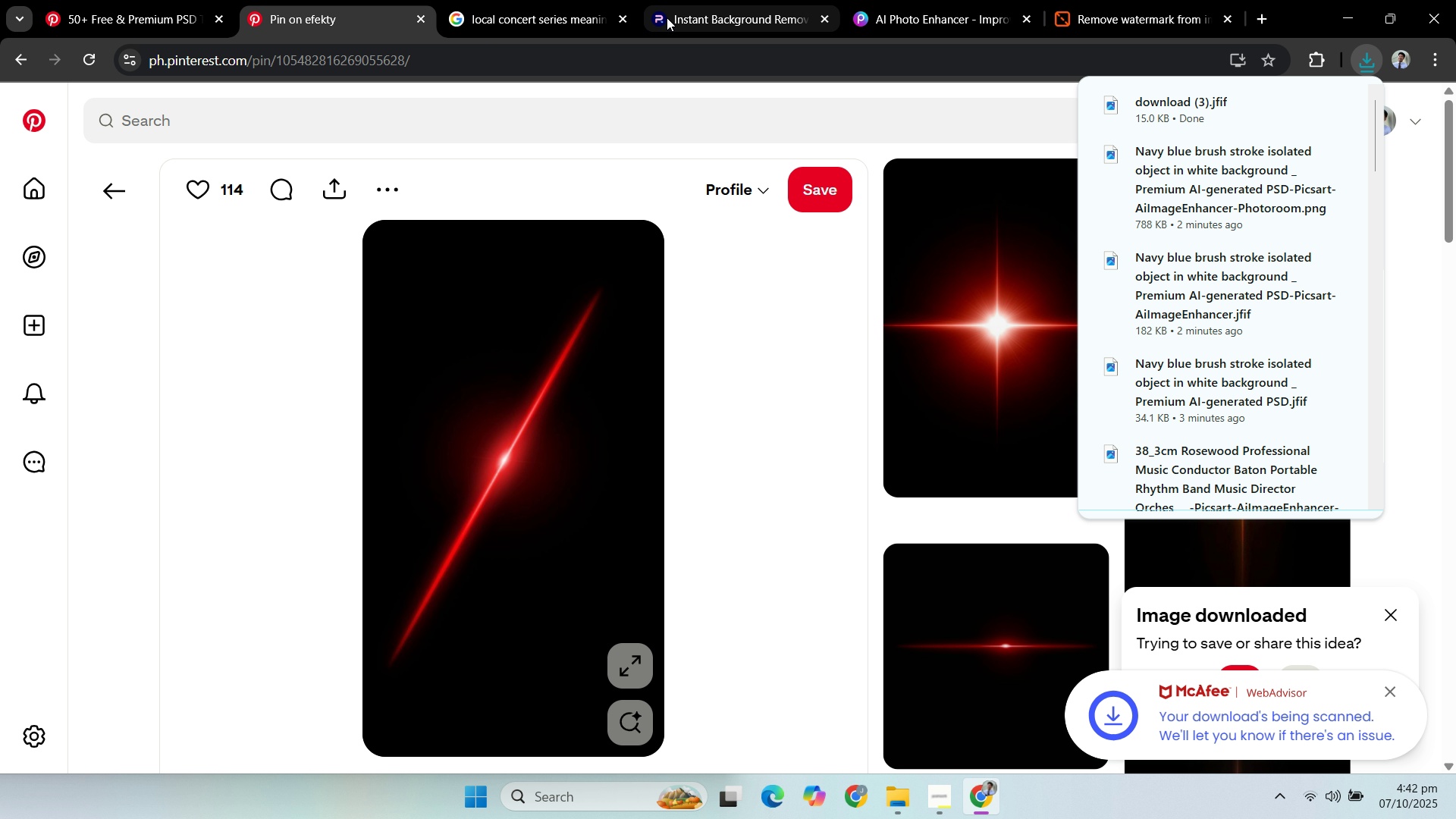 
left_click([684, 15])
 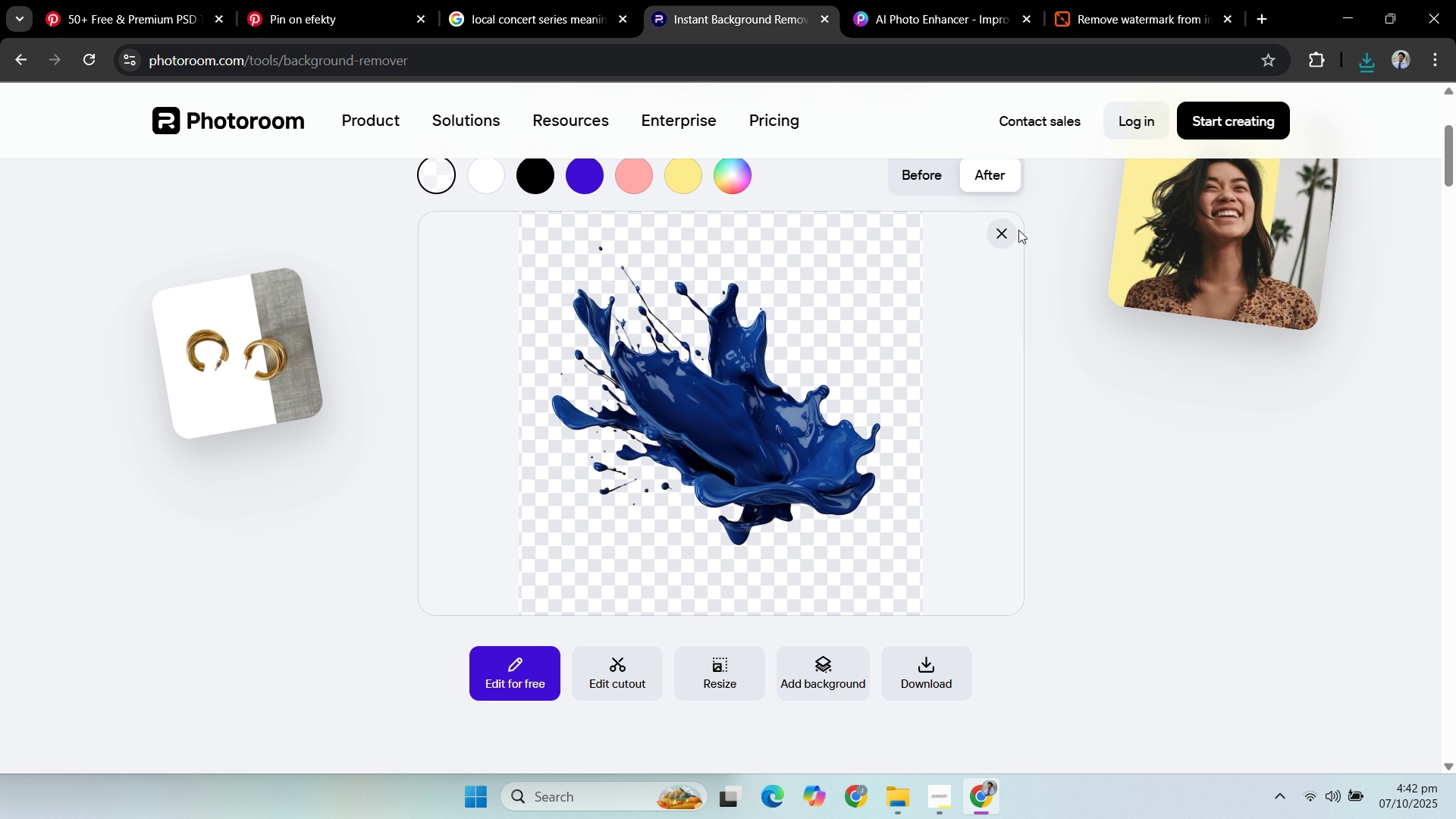 
left_click([1003, 232])
 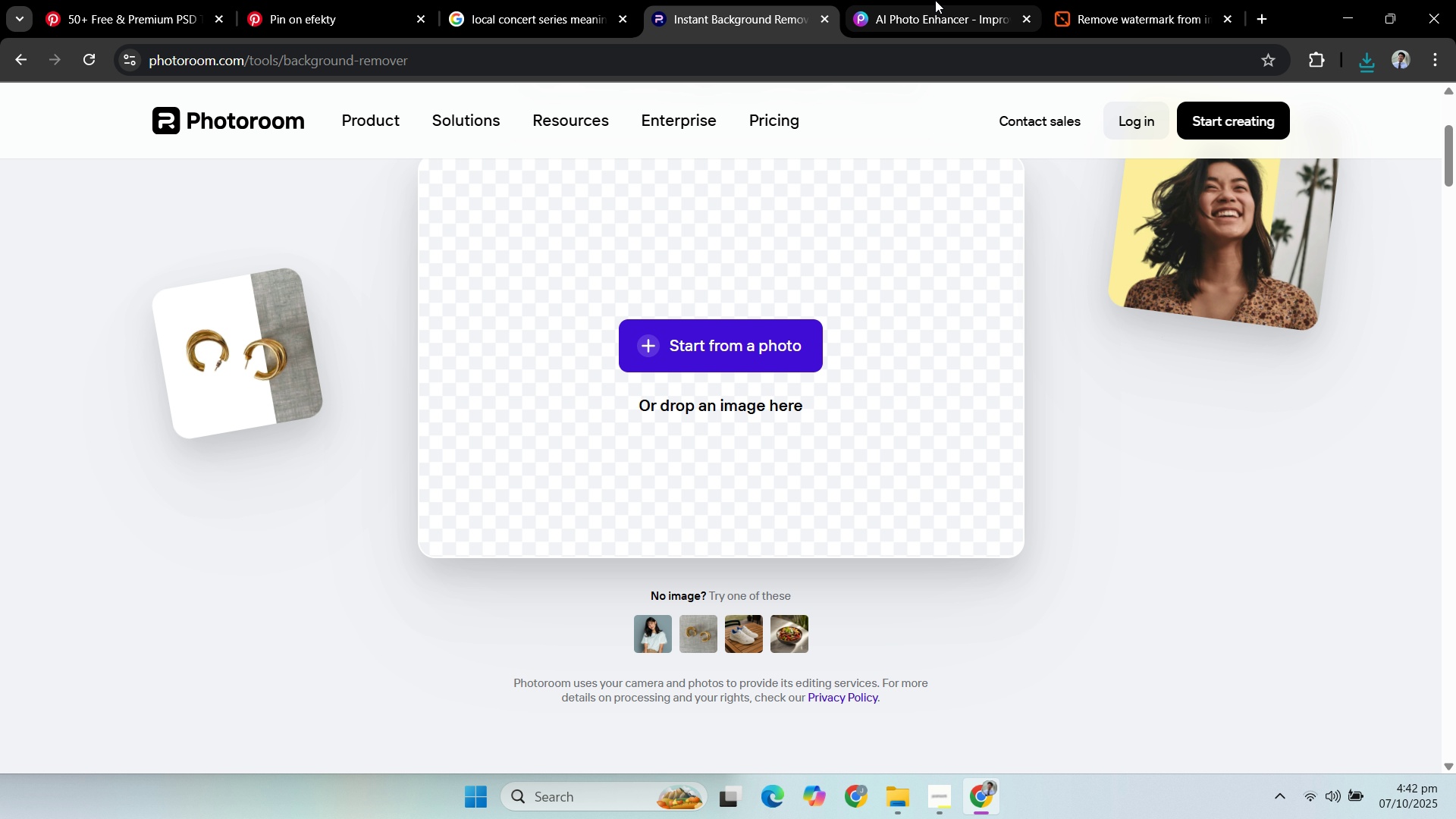 
left_click([935, 0])
 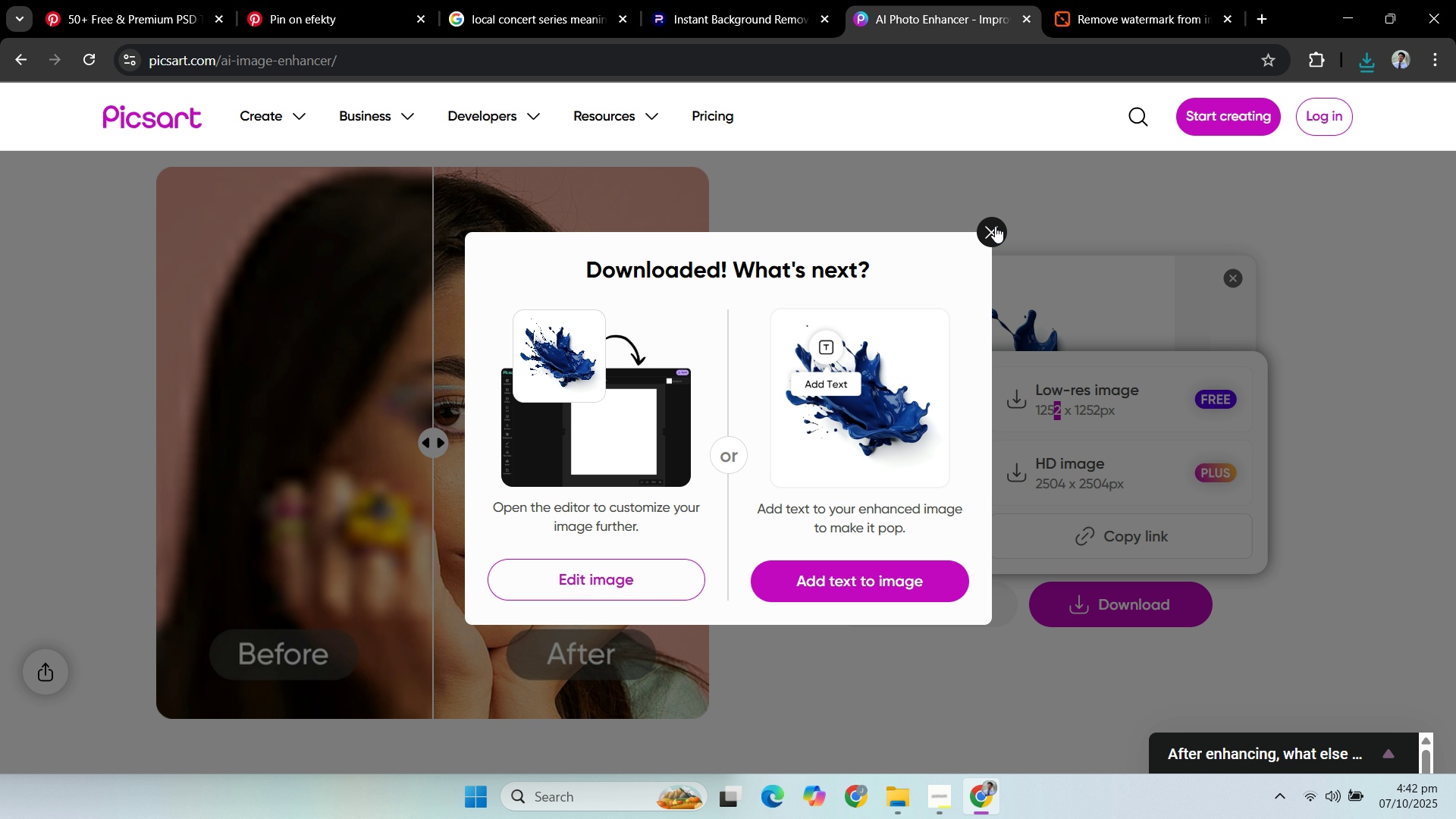 
left_click([989, 234])
 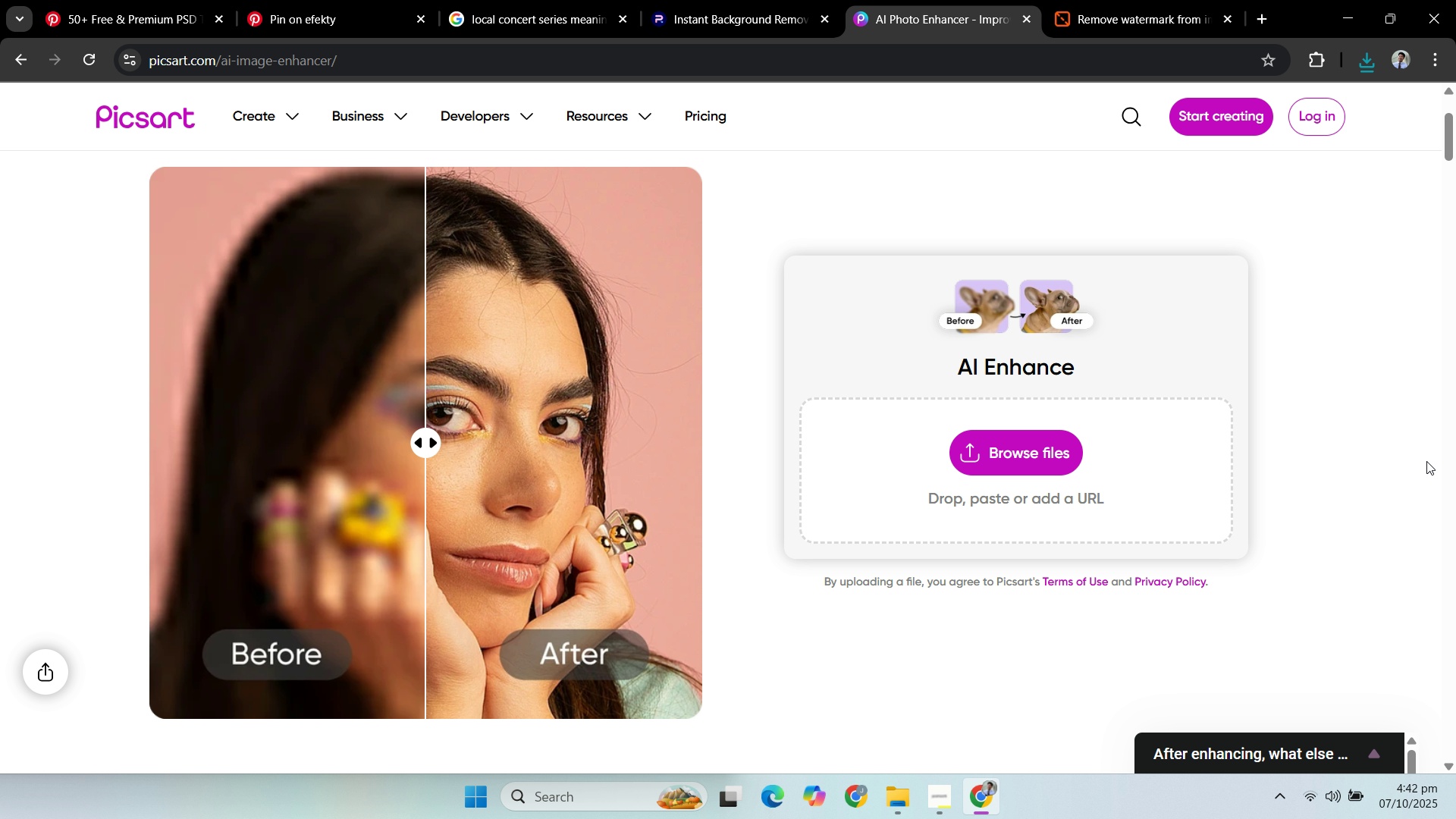 
double_click([1443, 476])
 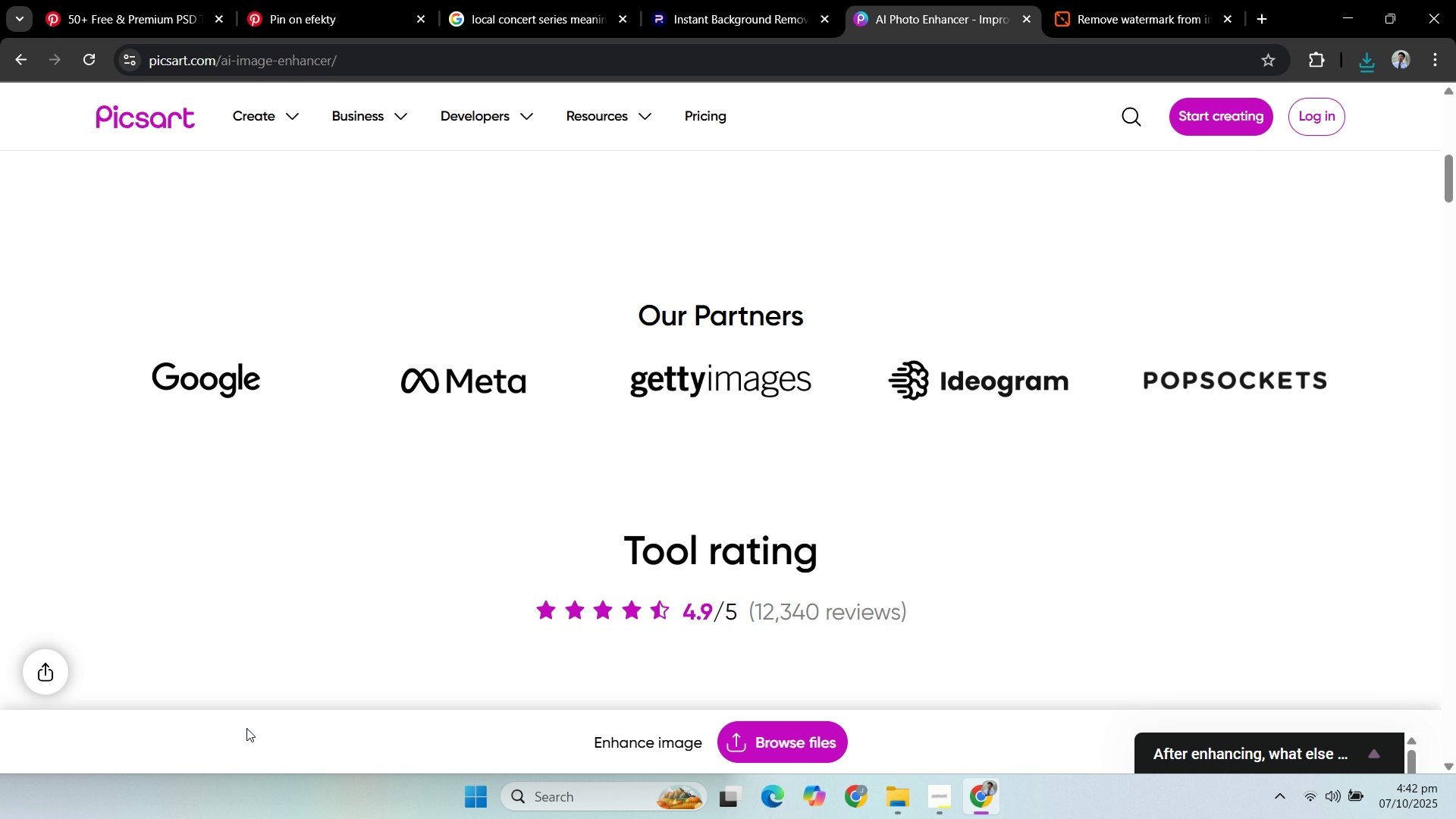 
double_click([531, 535])
 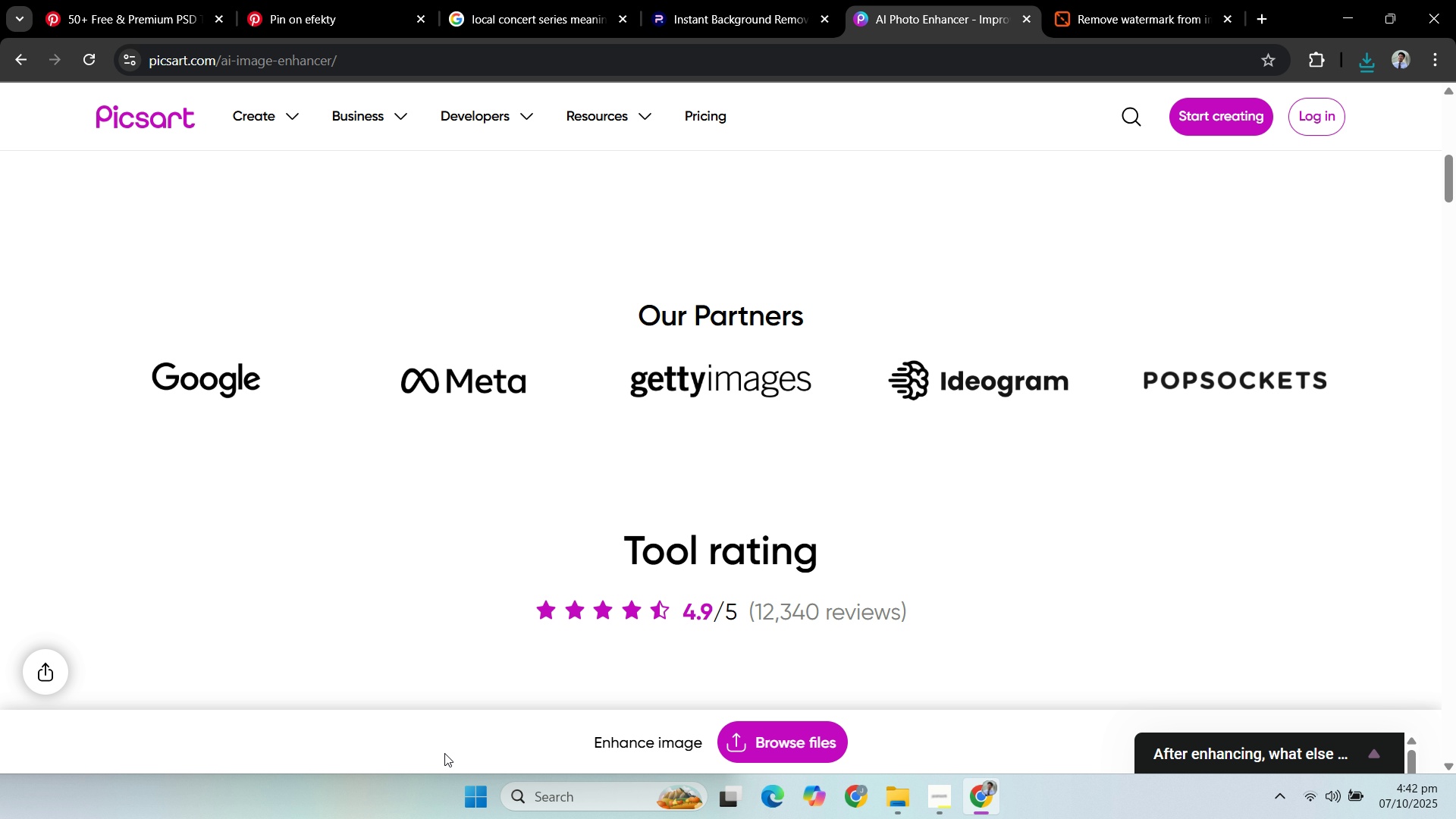 
left_click_drag(start_coordinate=[409, 754], to_coordinate=[411, 748])
 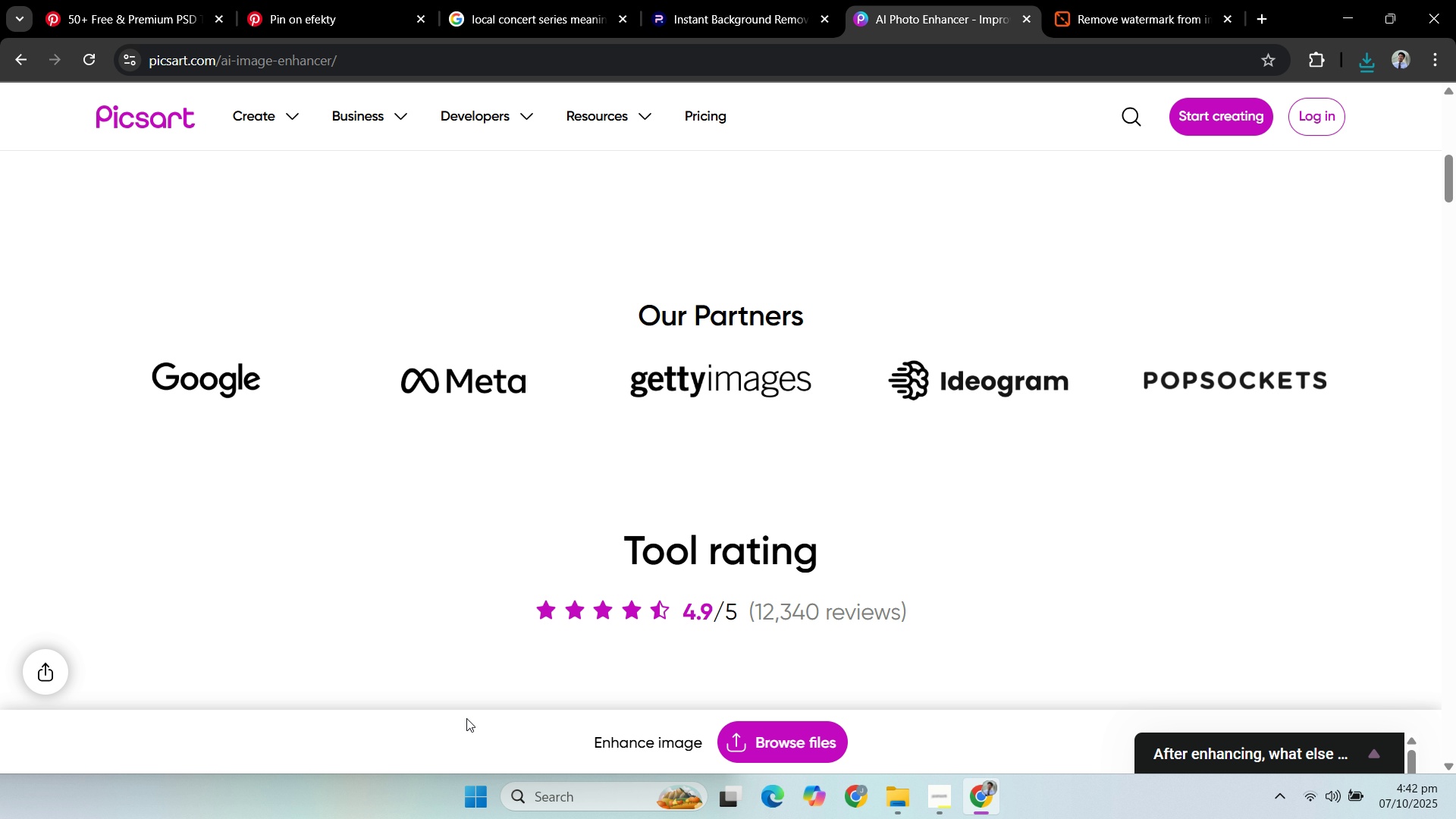 
scroll: coordinate [627, 592], scroll_direction: up, amount: 10.0
 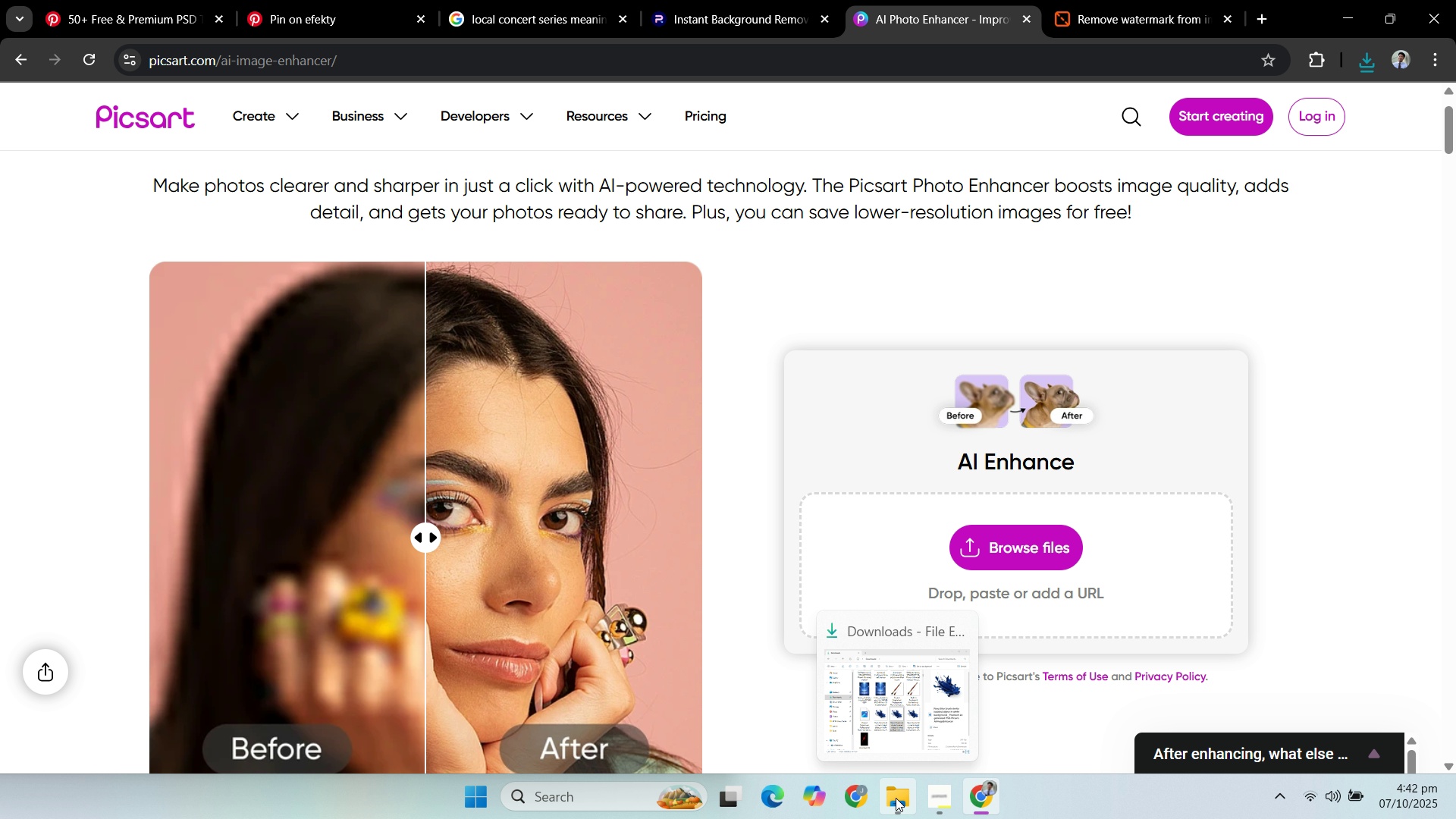 
left_click([897, 799])
 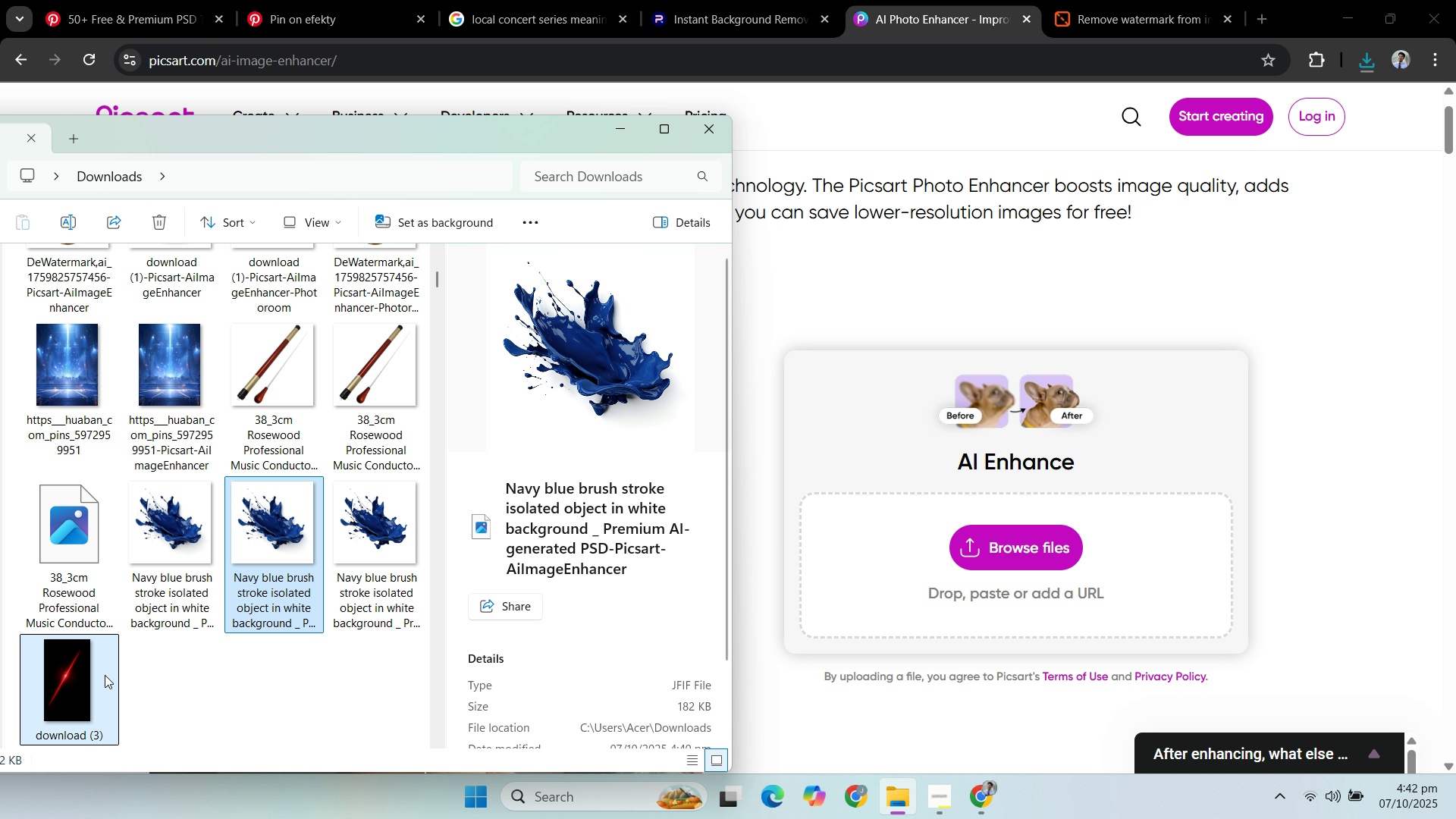 
left_click_drag(start_coordinate=[68, 682], to_coordinate=[908, 555])
 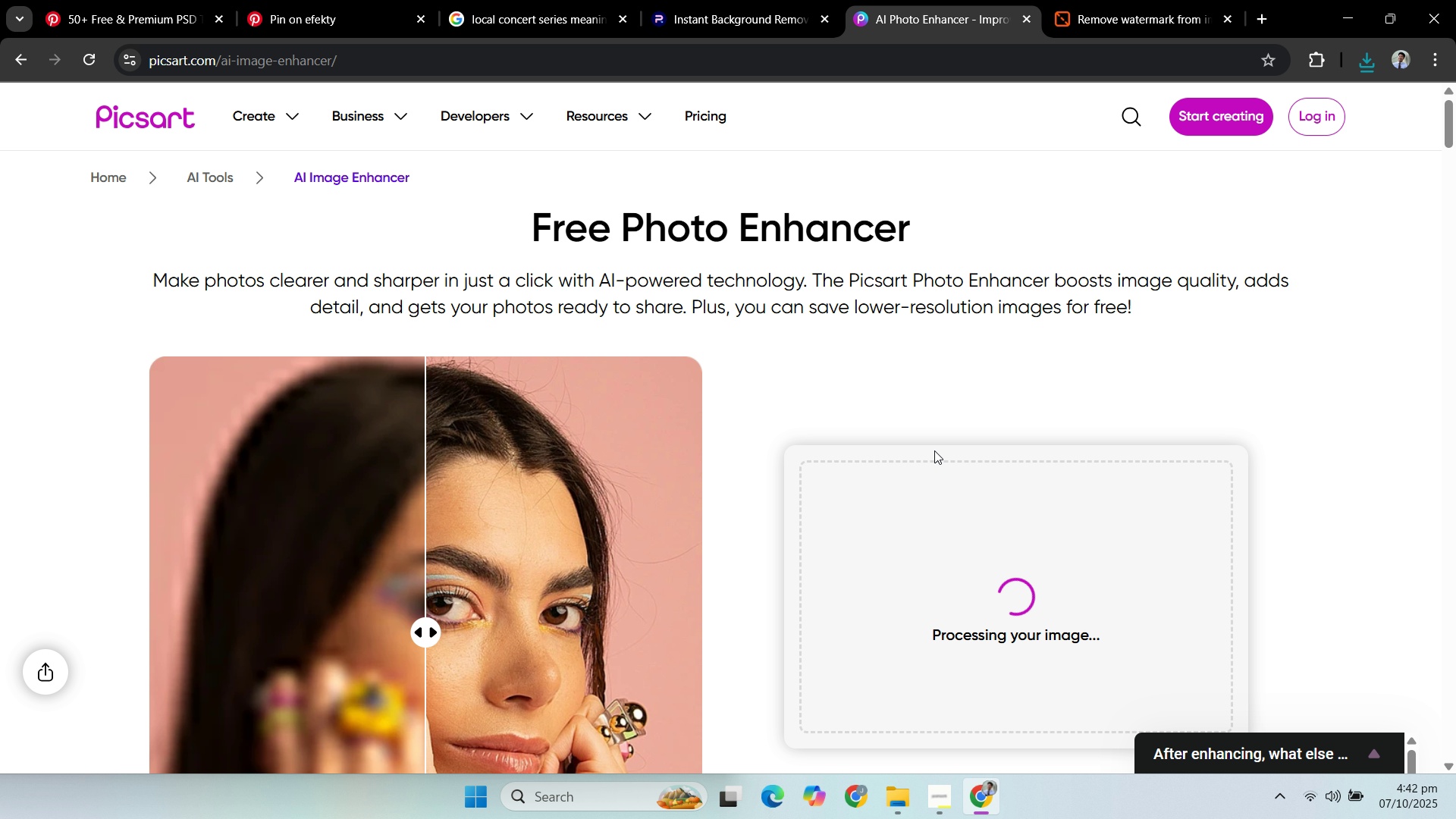 
scroll: coordinate [1227, 450], scroll_direction: down, amount: 2.0
 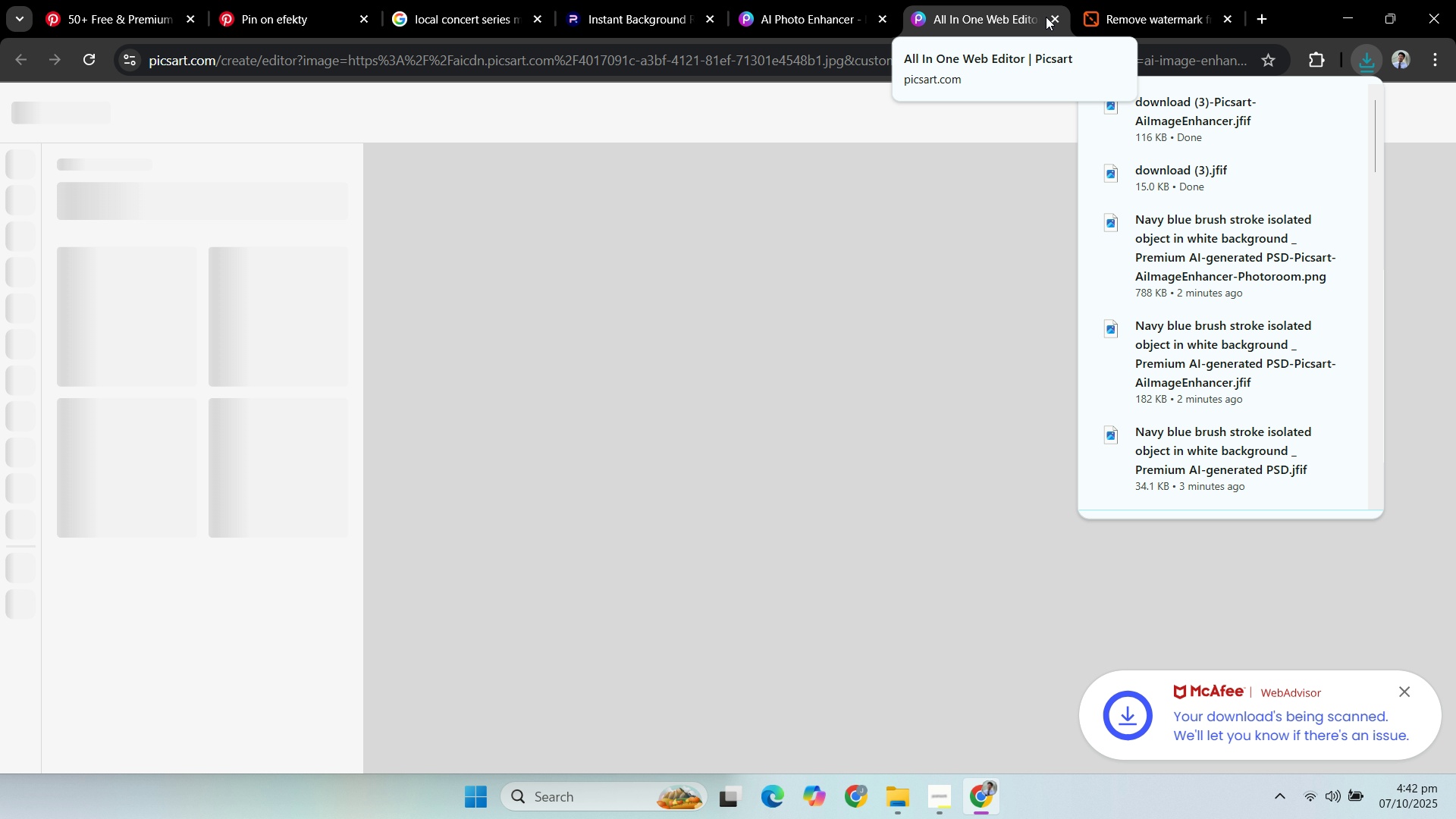 
wait(5.99)
 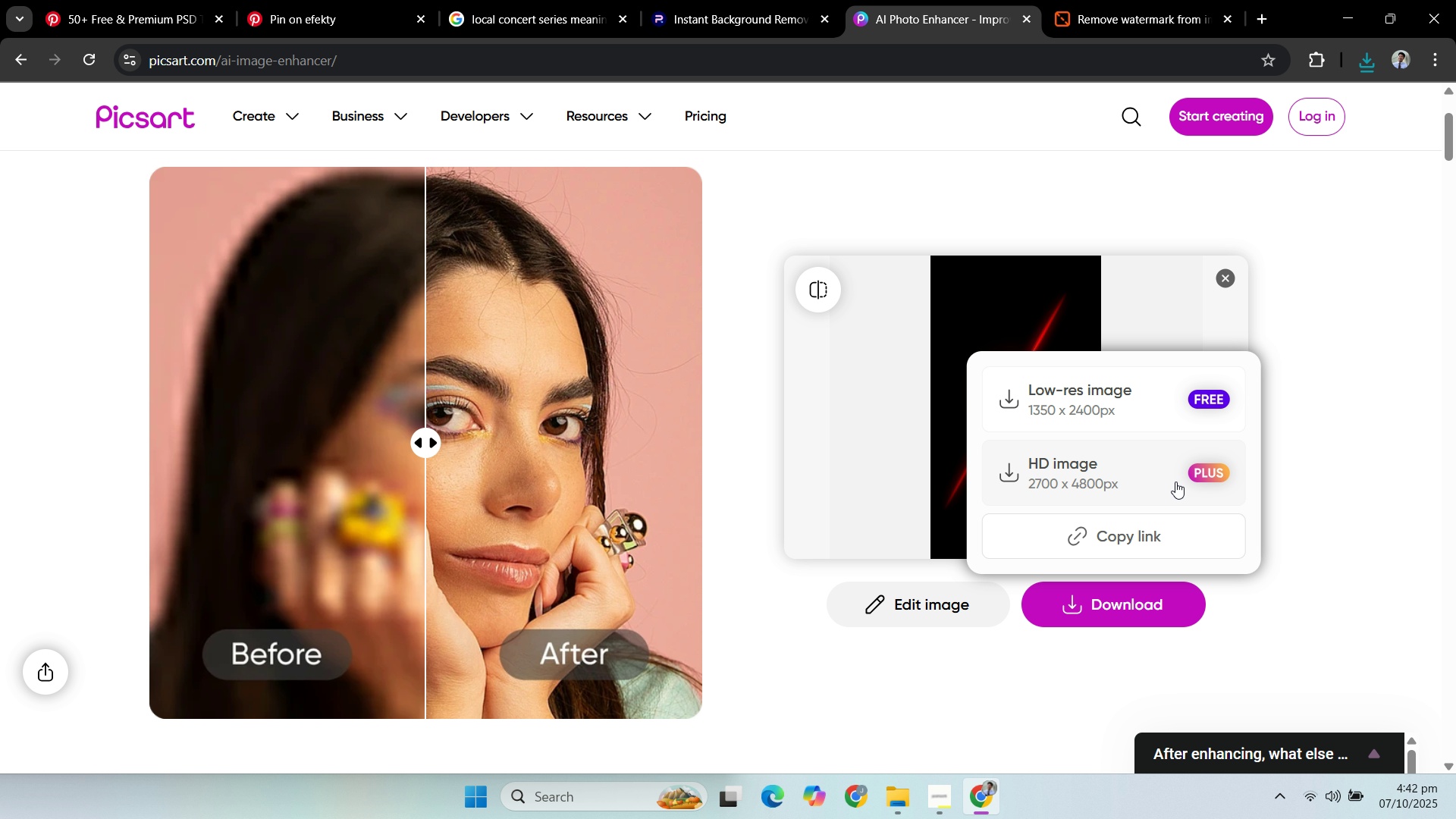 
left_click([1050, 17])
 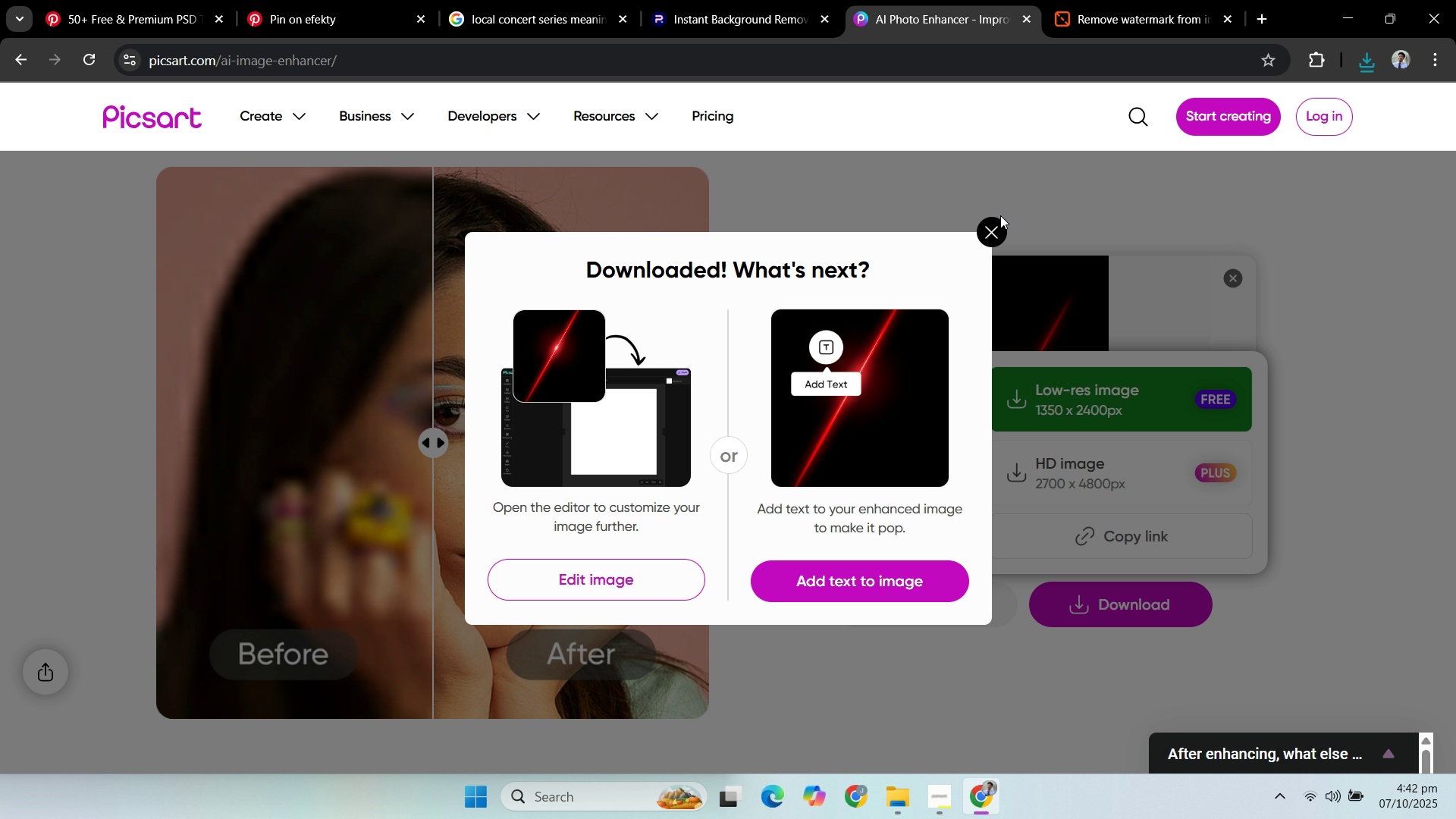 
left_click([999, 223])
 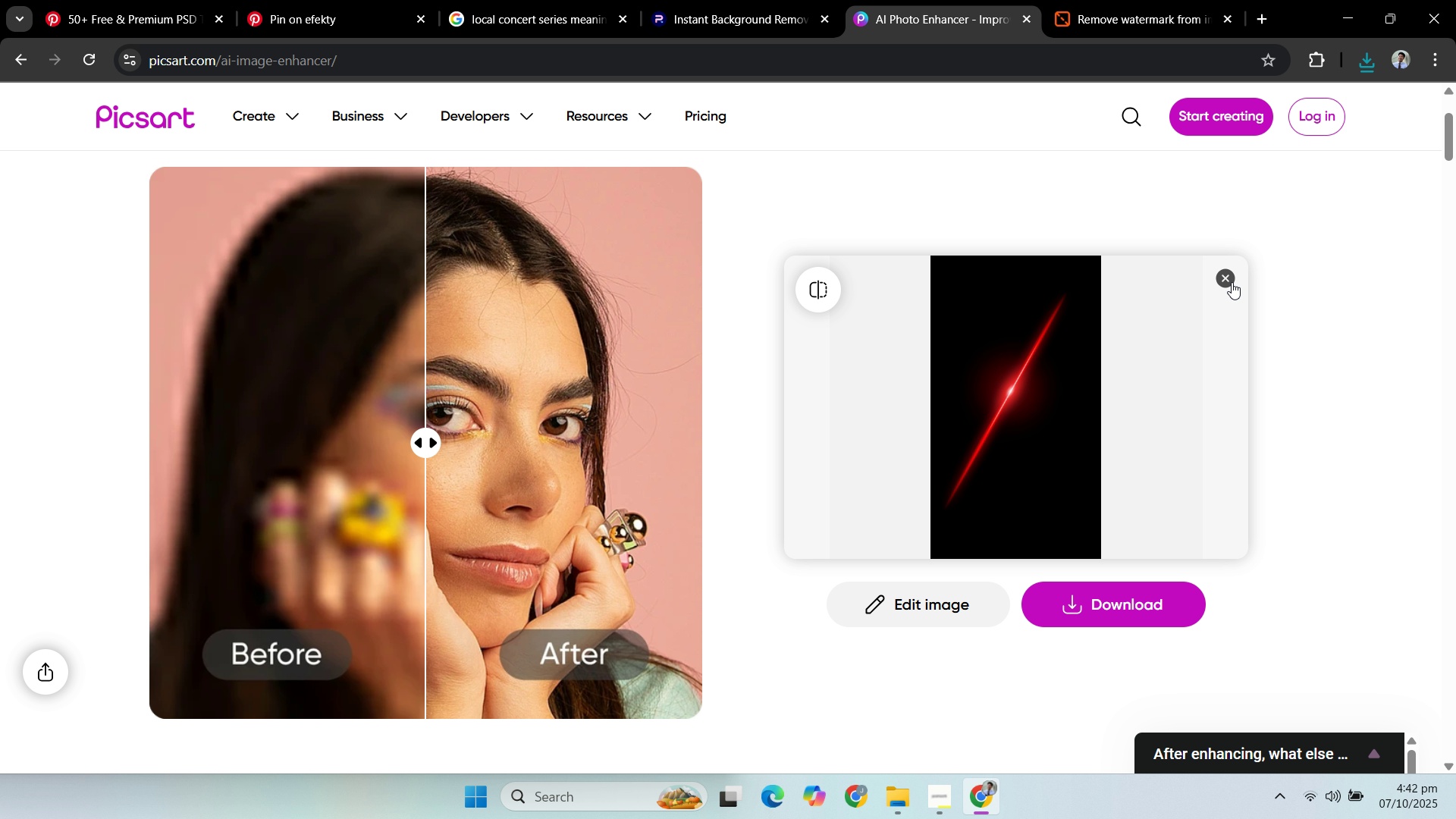 
left_click([1228, 280])
 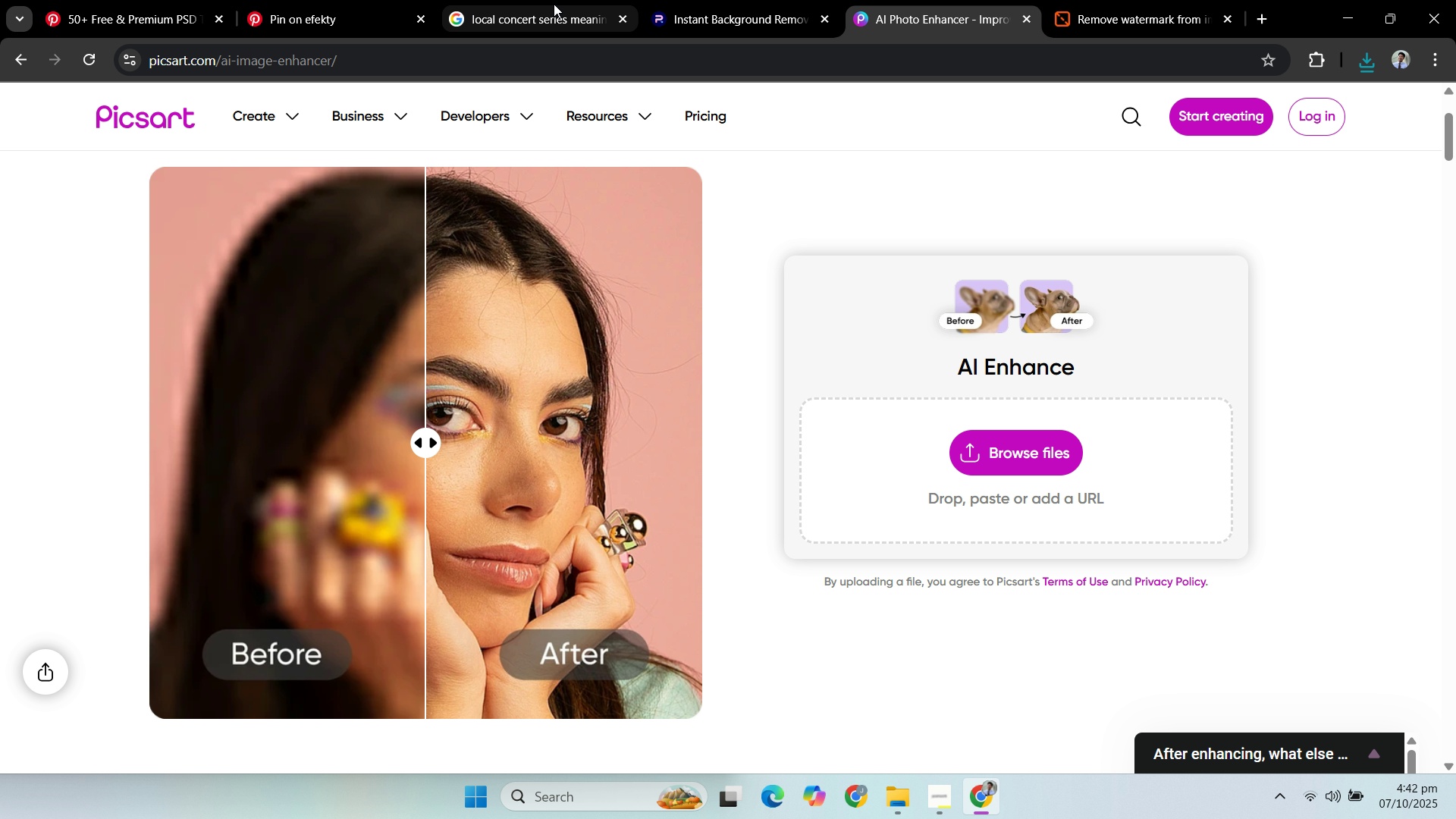 
left_click([553, 5])
 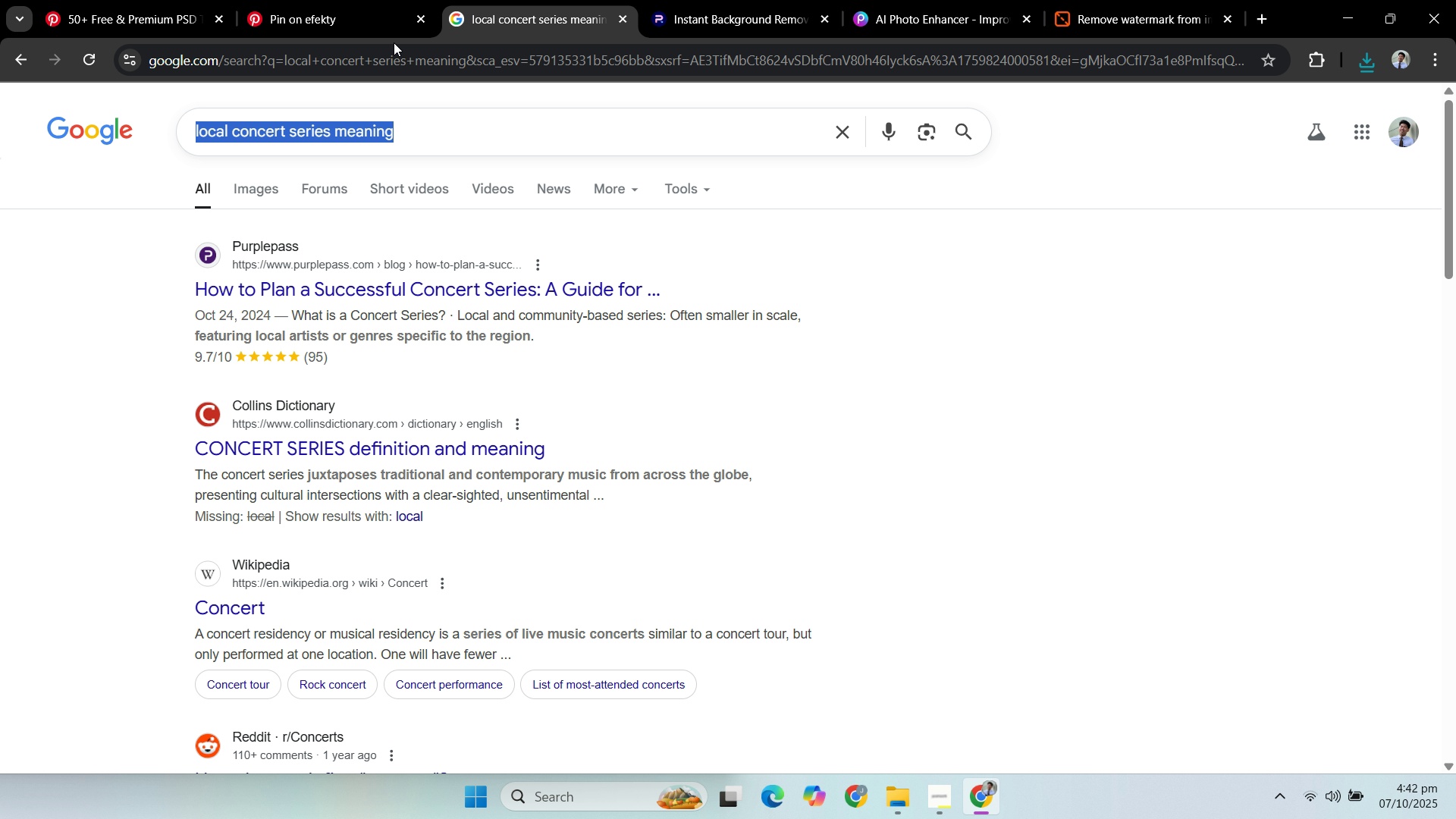 
double_click([401, 57])
 